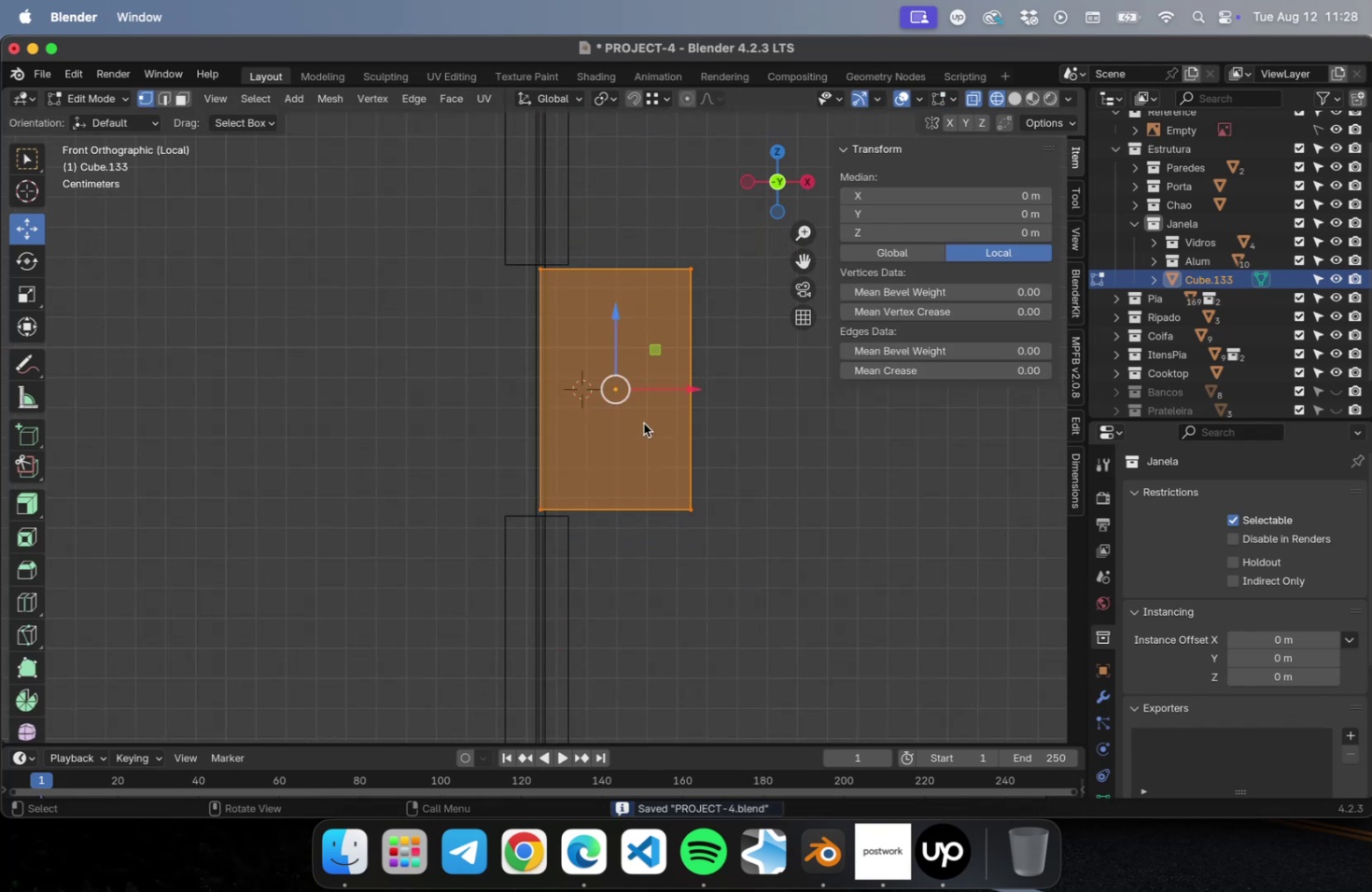 
key(Meta+R)
 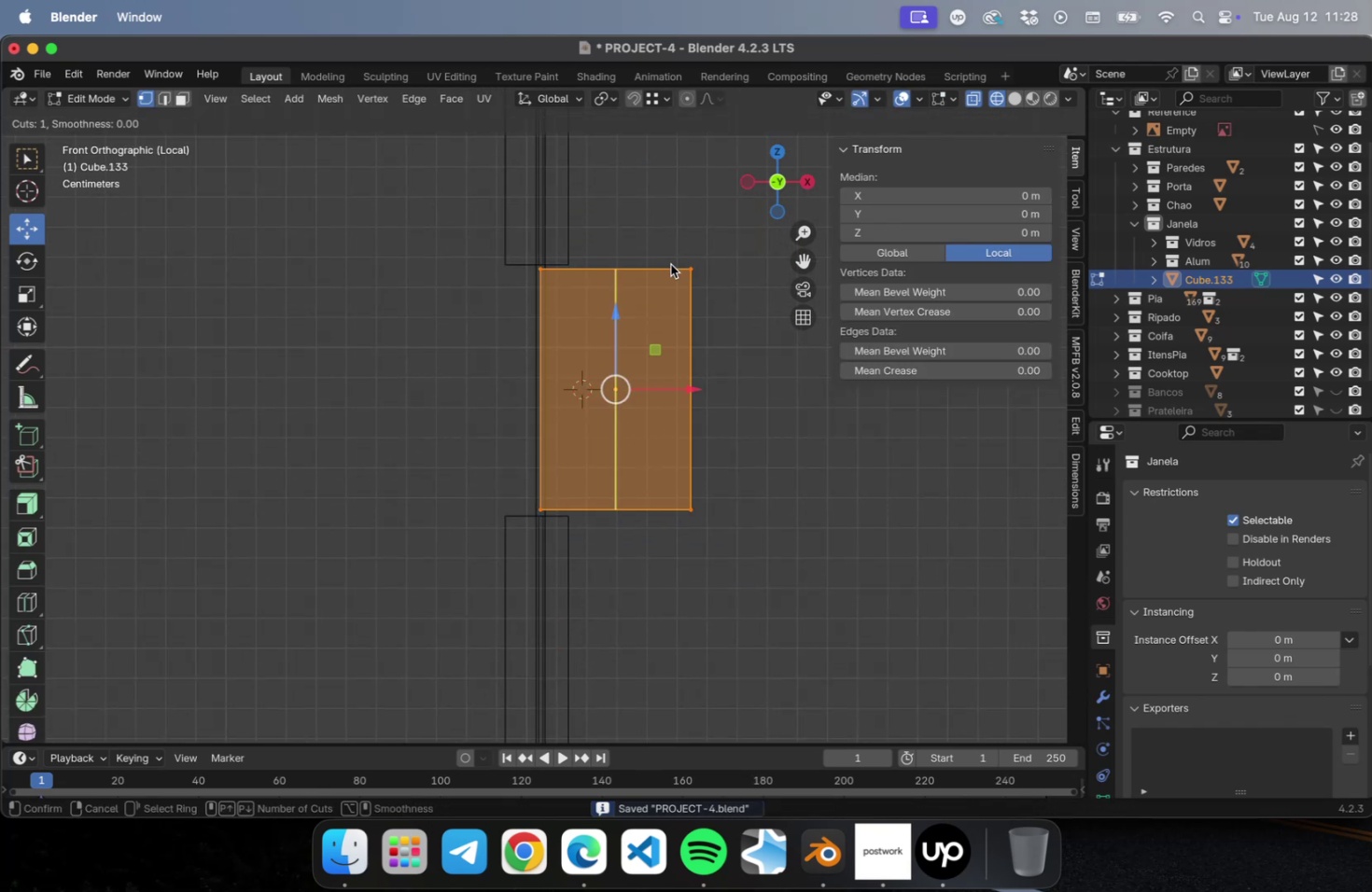 
left_click([667, 264])
 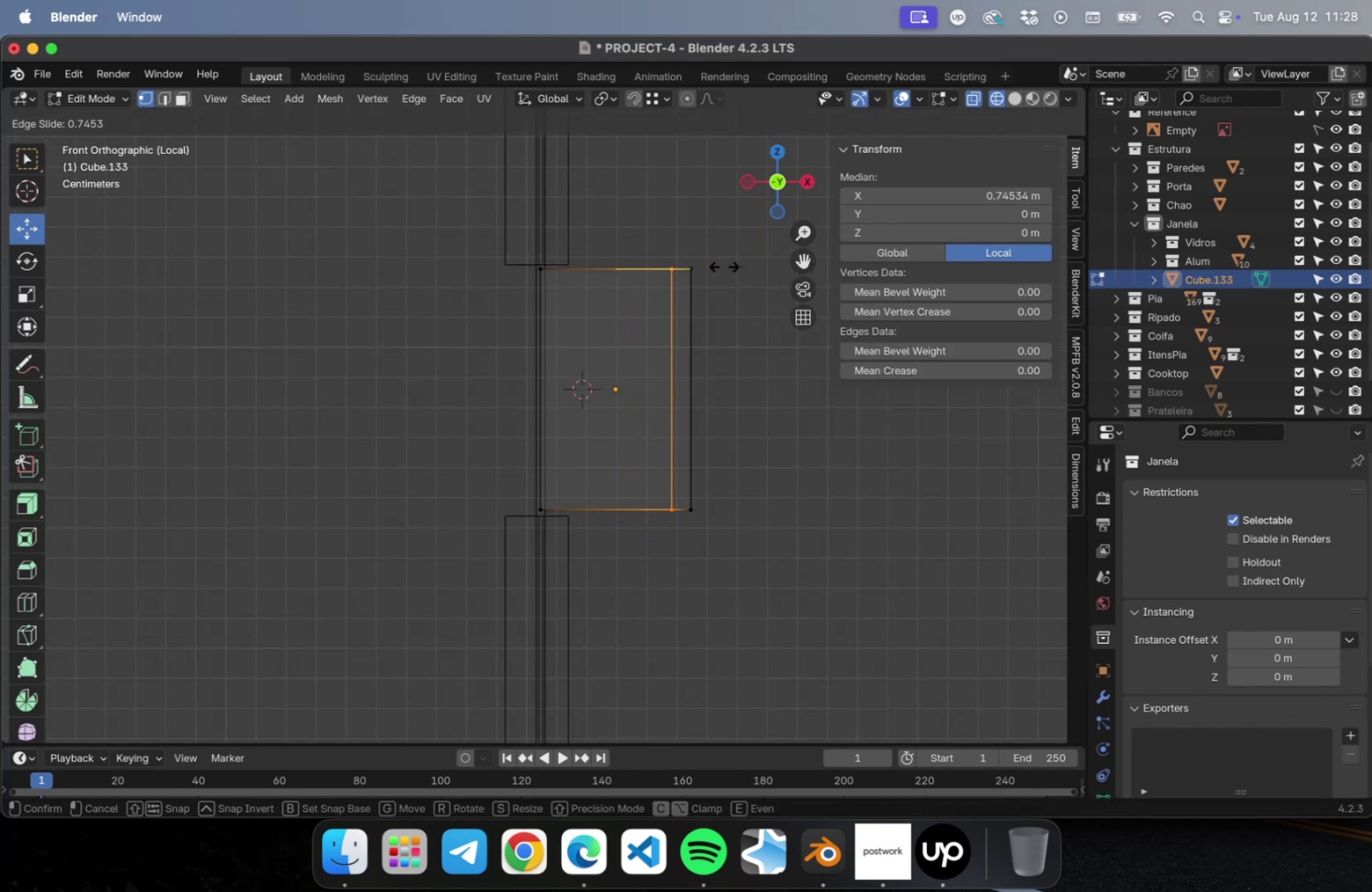 
left_click([723, 266])
 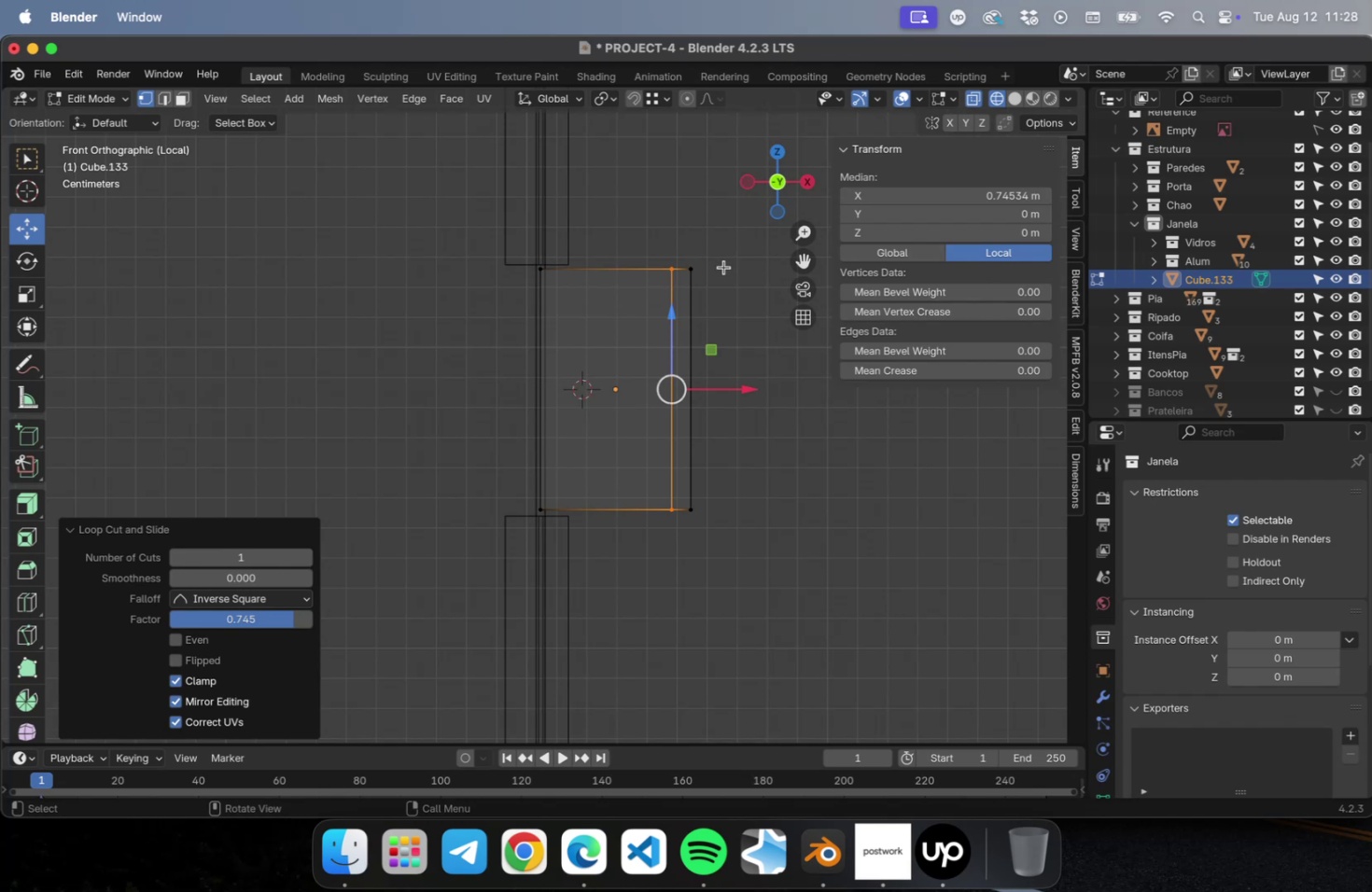 
left_click([723, 267])
 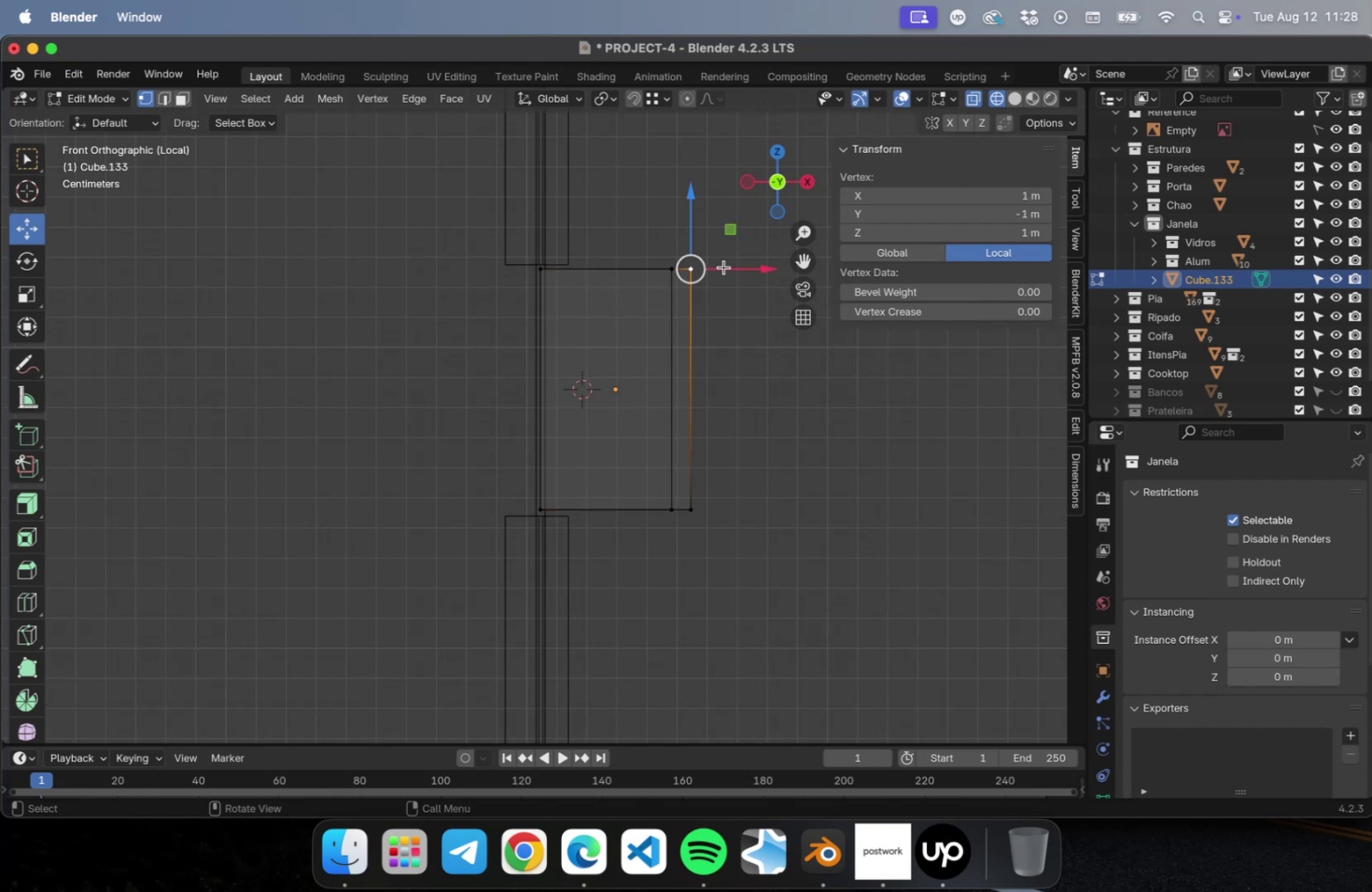 
key(Escape)
type(43)
 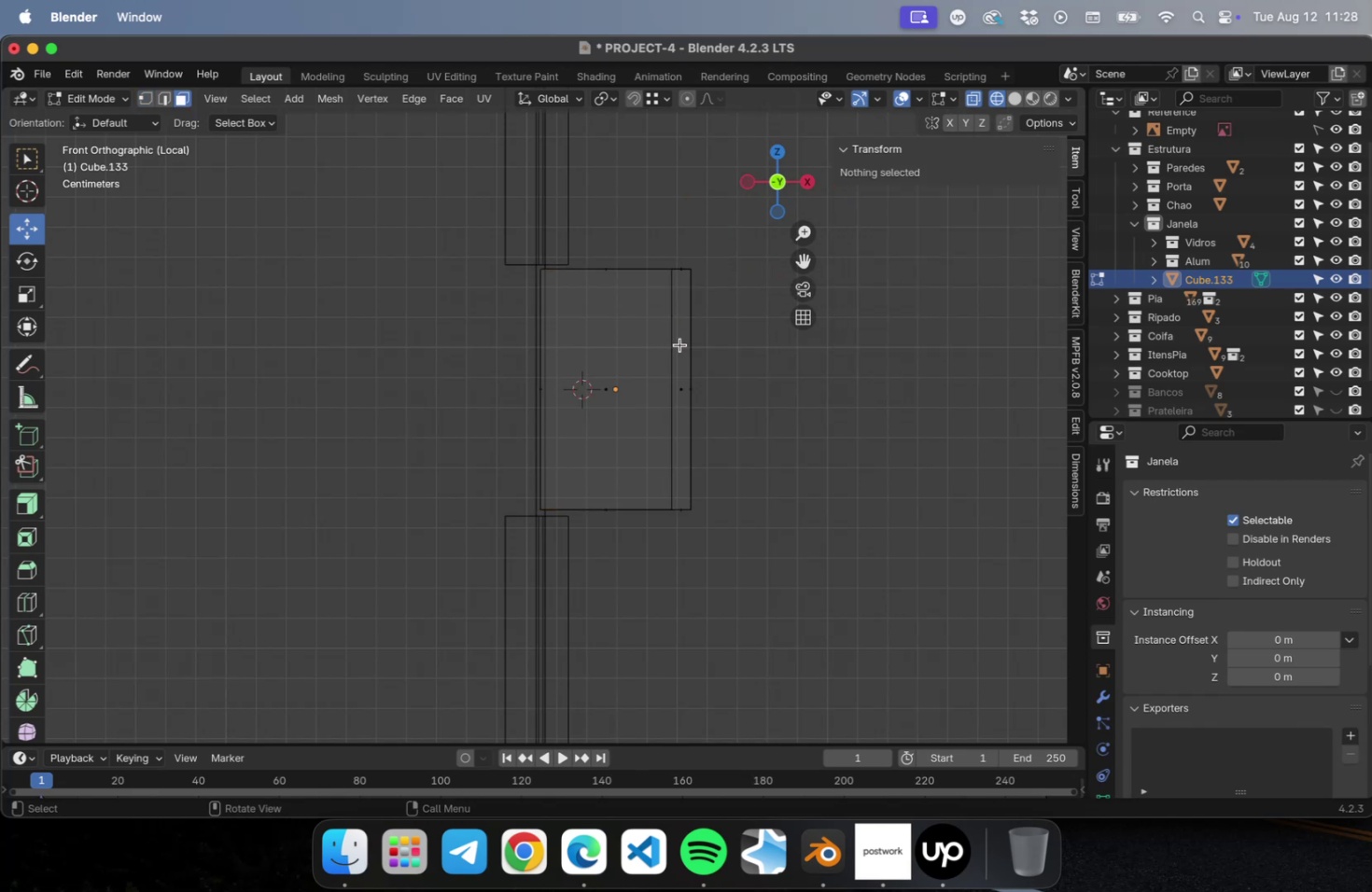 
left_click([679, 344])
 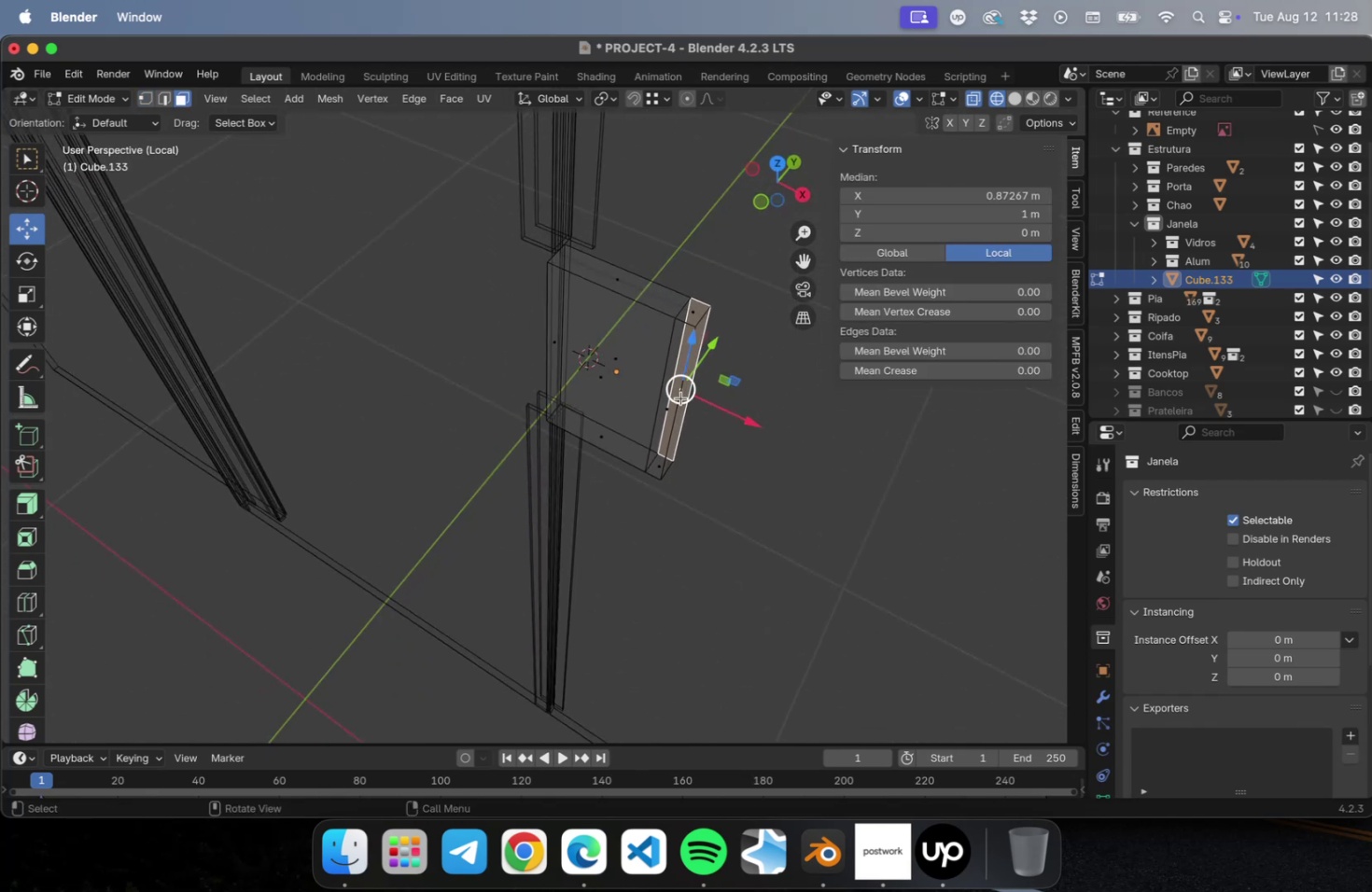 
left_click([675, 404])
 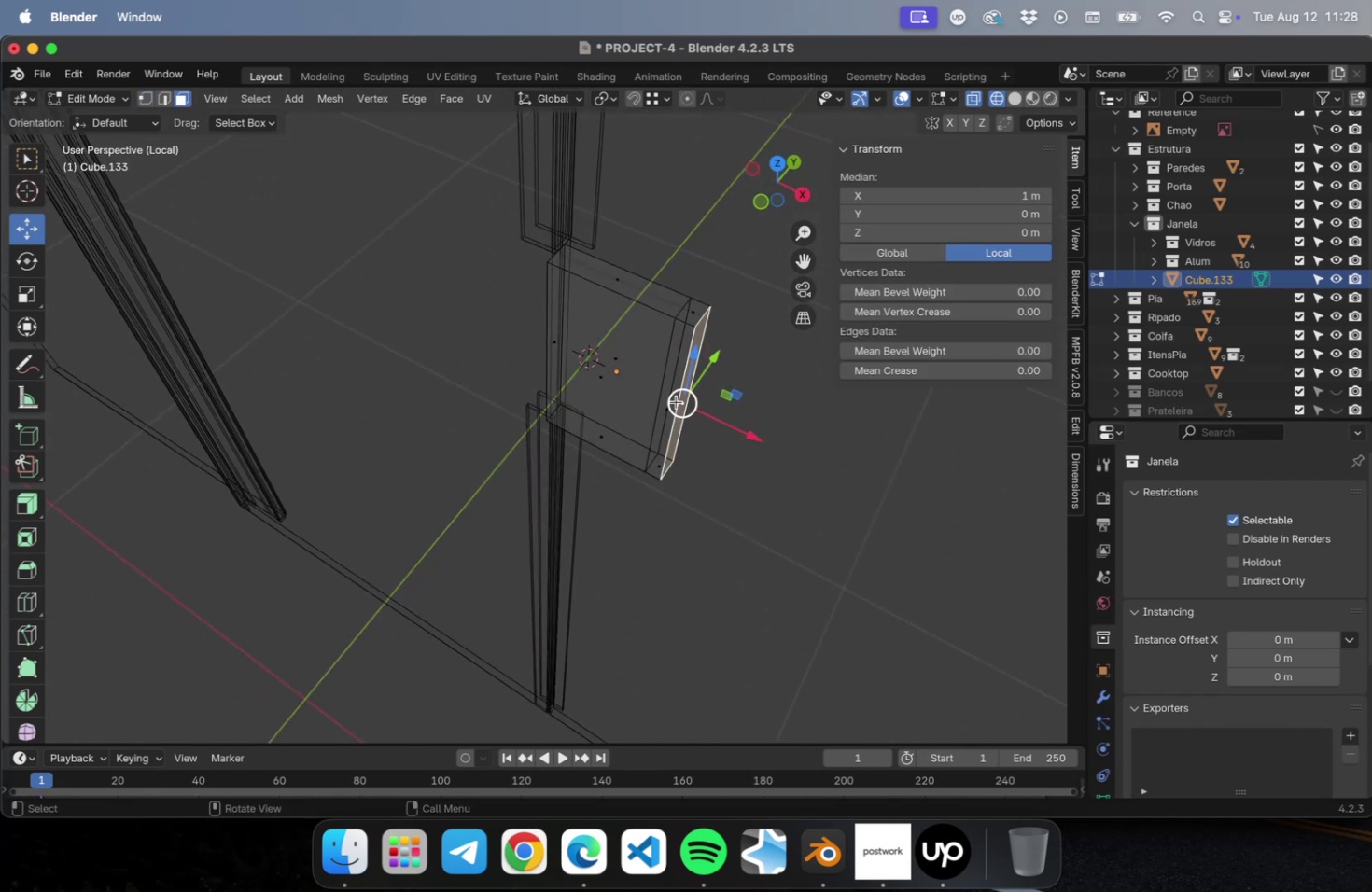 
key(NumLock)
 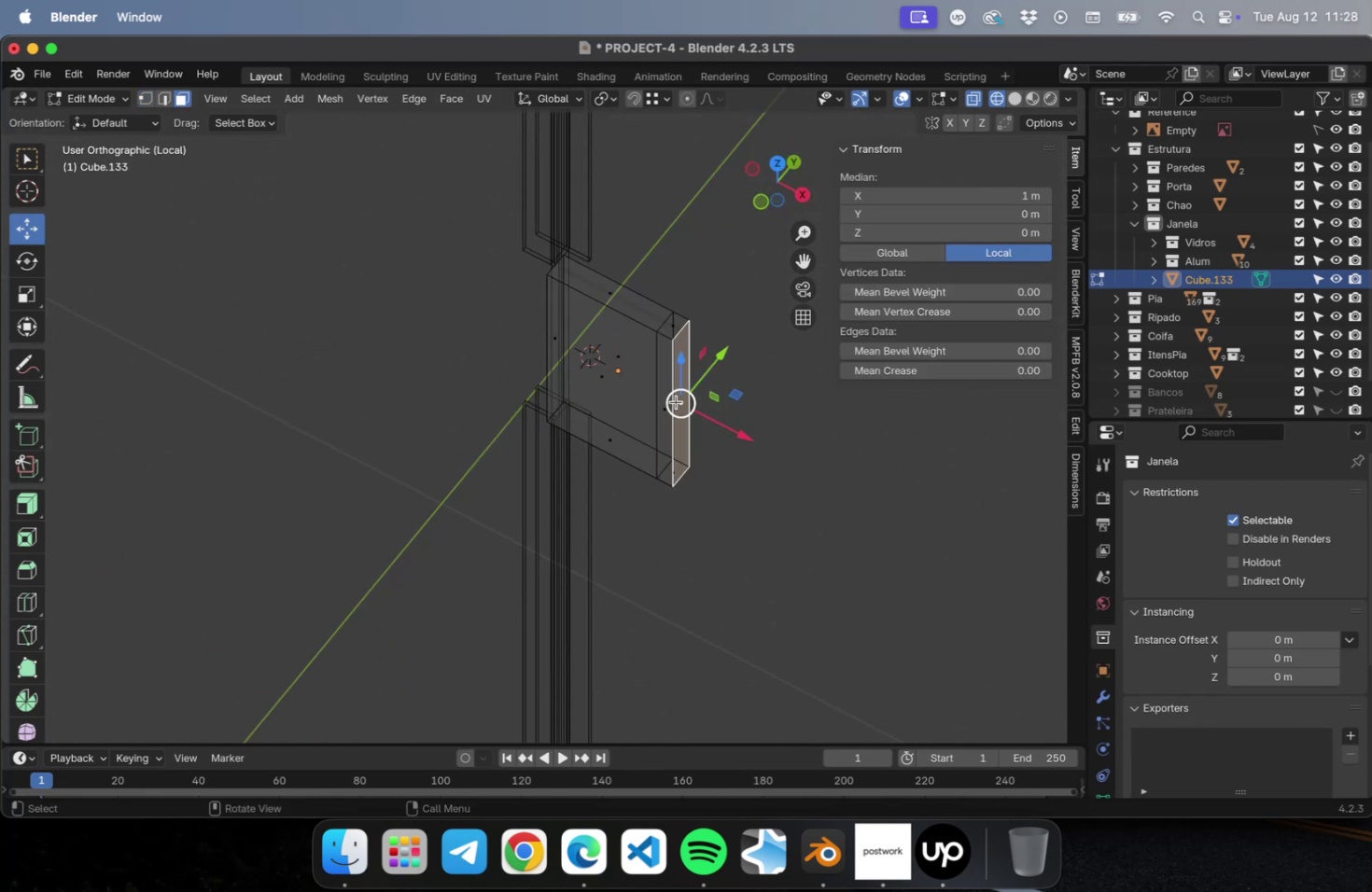 
key(Numpad7)
 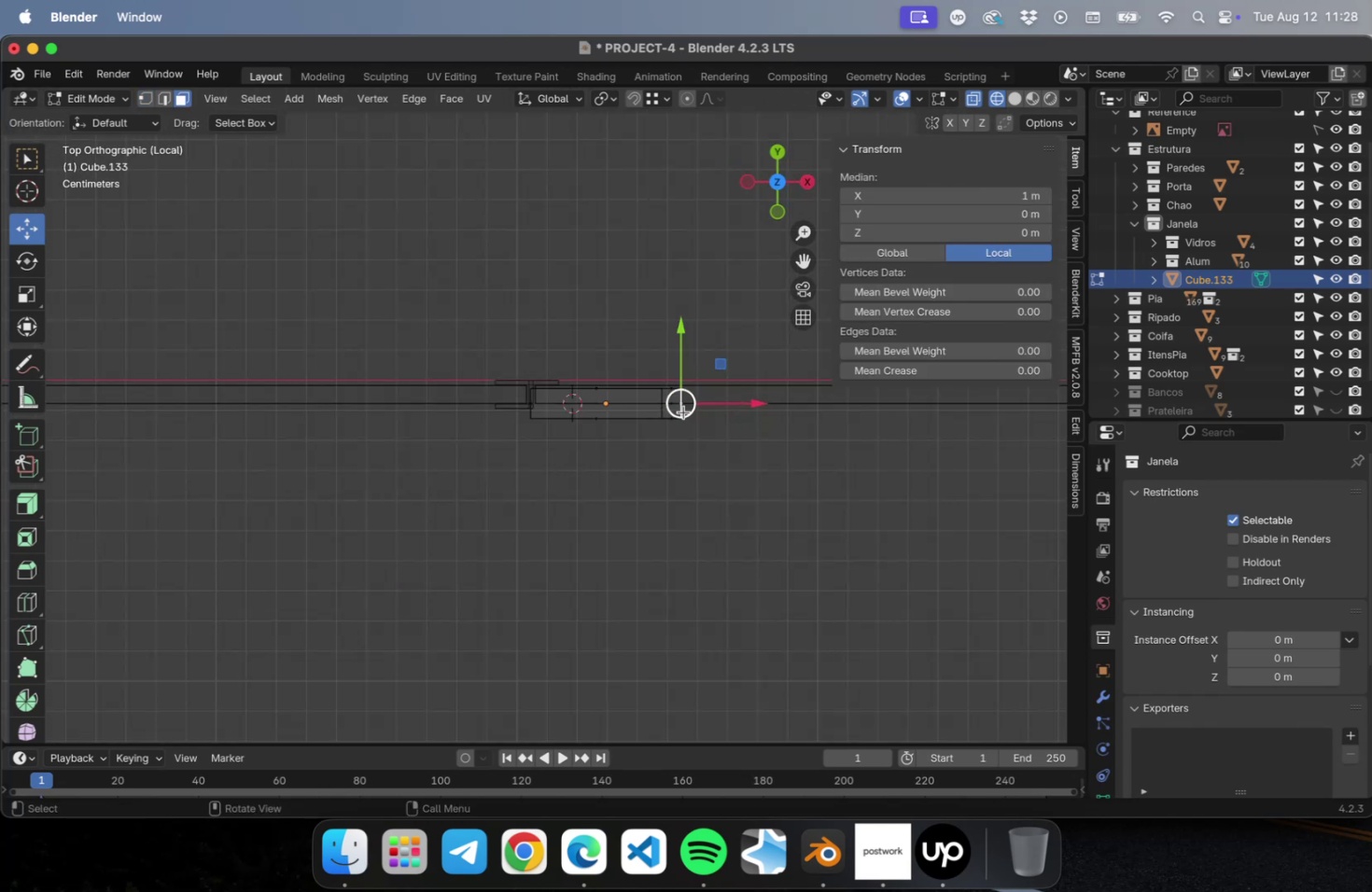 
scroll: coordinate [715, 461], scroll_direction: up, amount: 9.0
 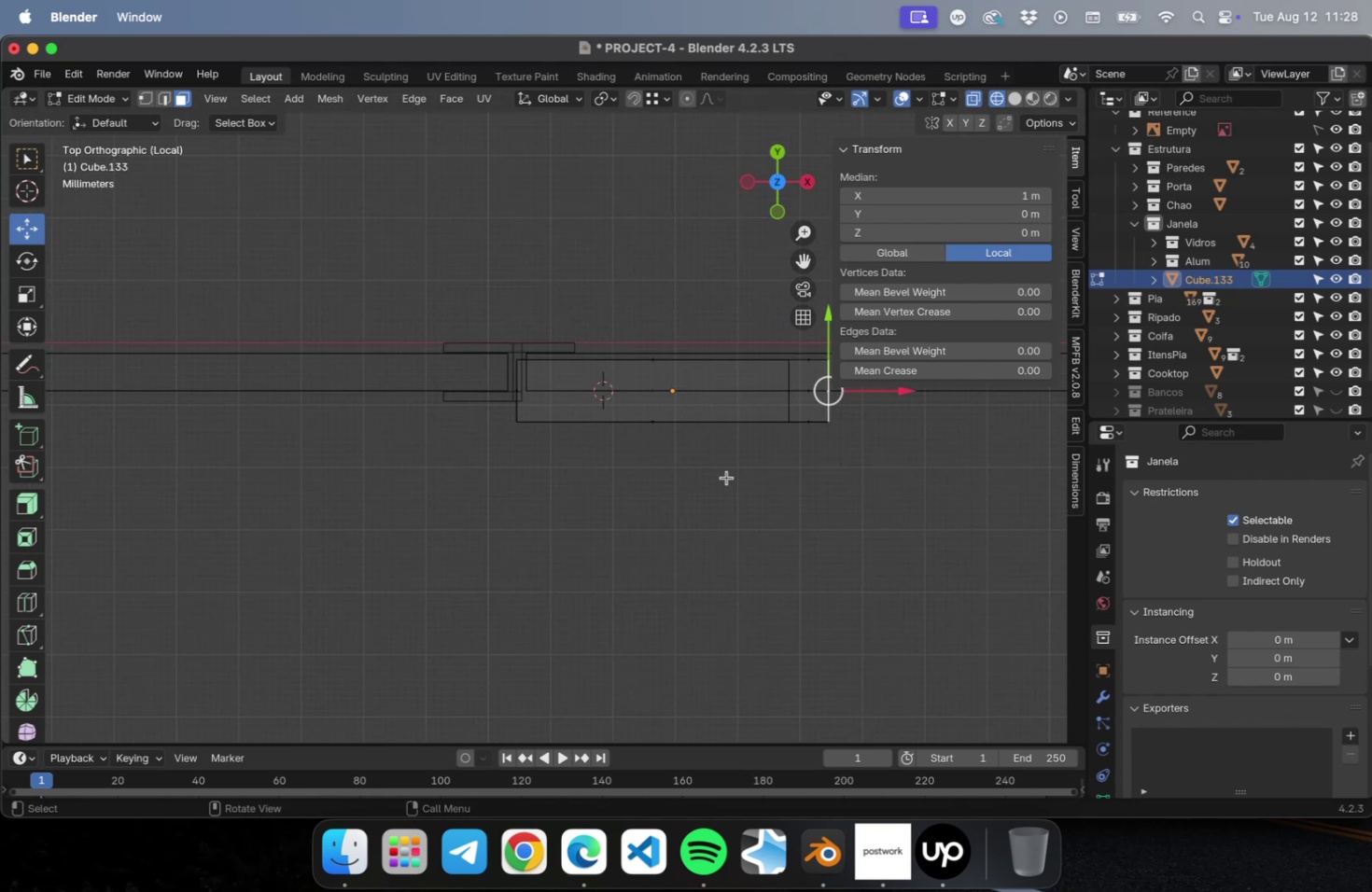 
hold_key(key=ShiftLeft, duration=0.41)
 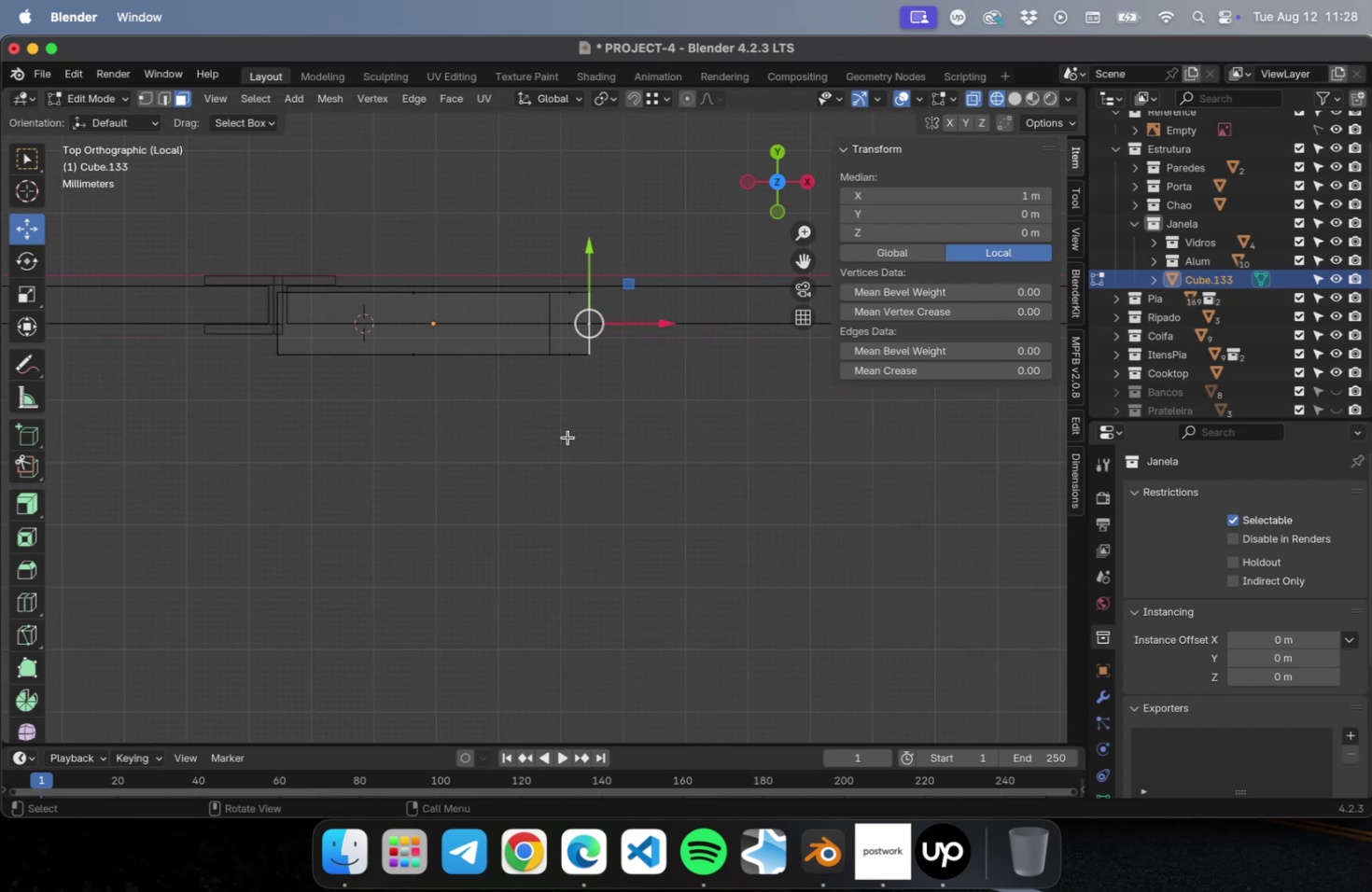 
scroll: coordinate [567, 437], scroll_direction: up, amount: 2.0
 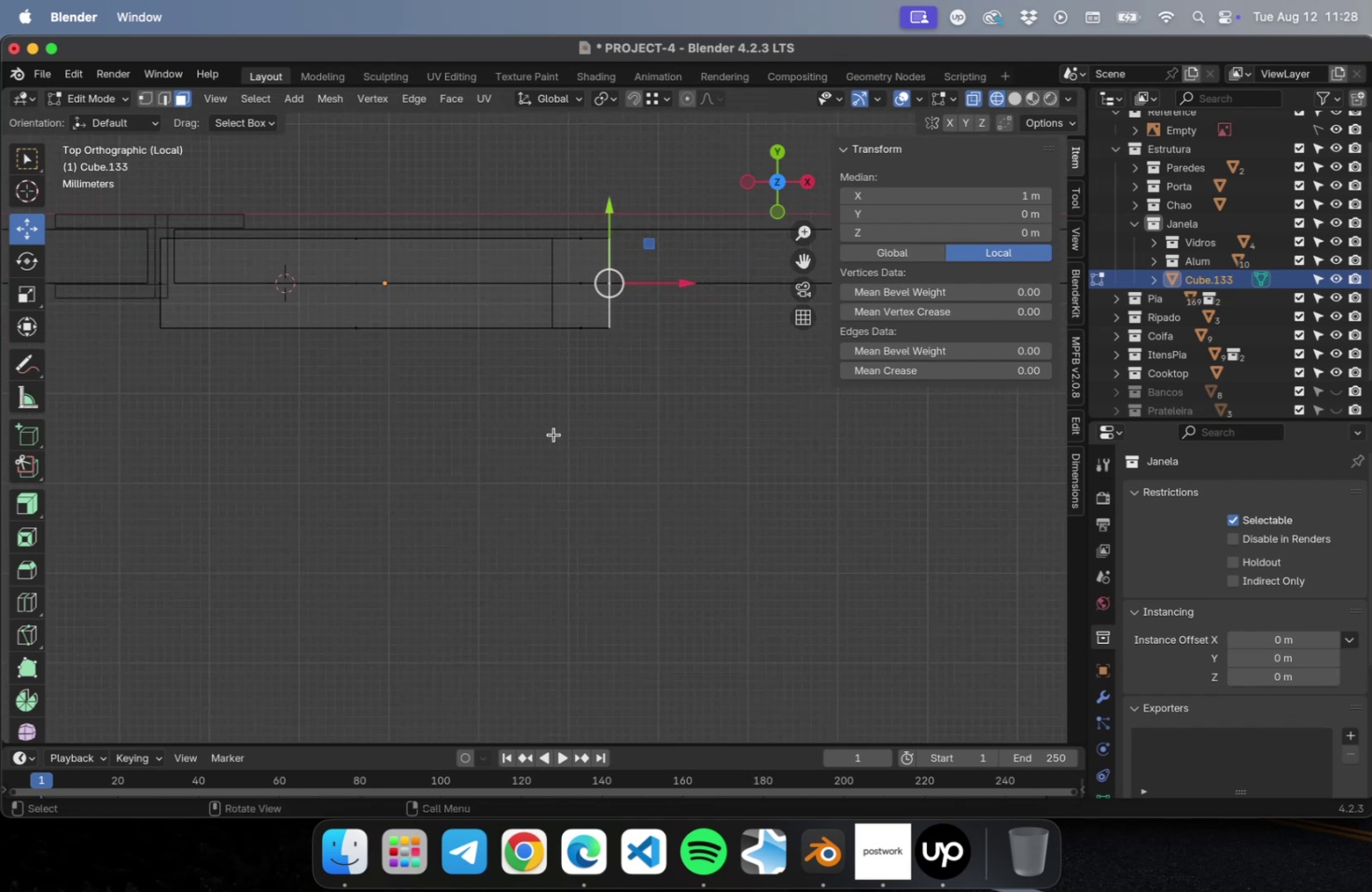 
hold_key(key=ShiftLeft, duration=0.46)
 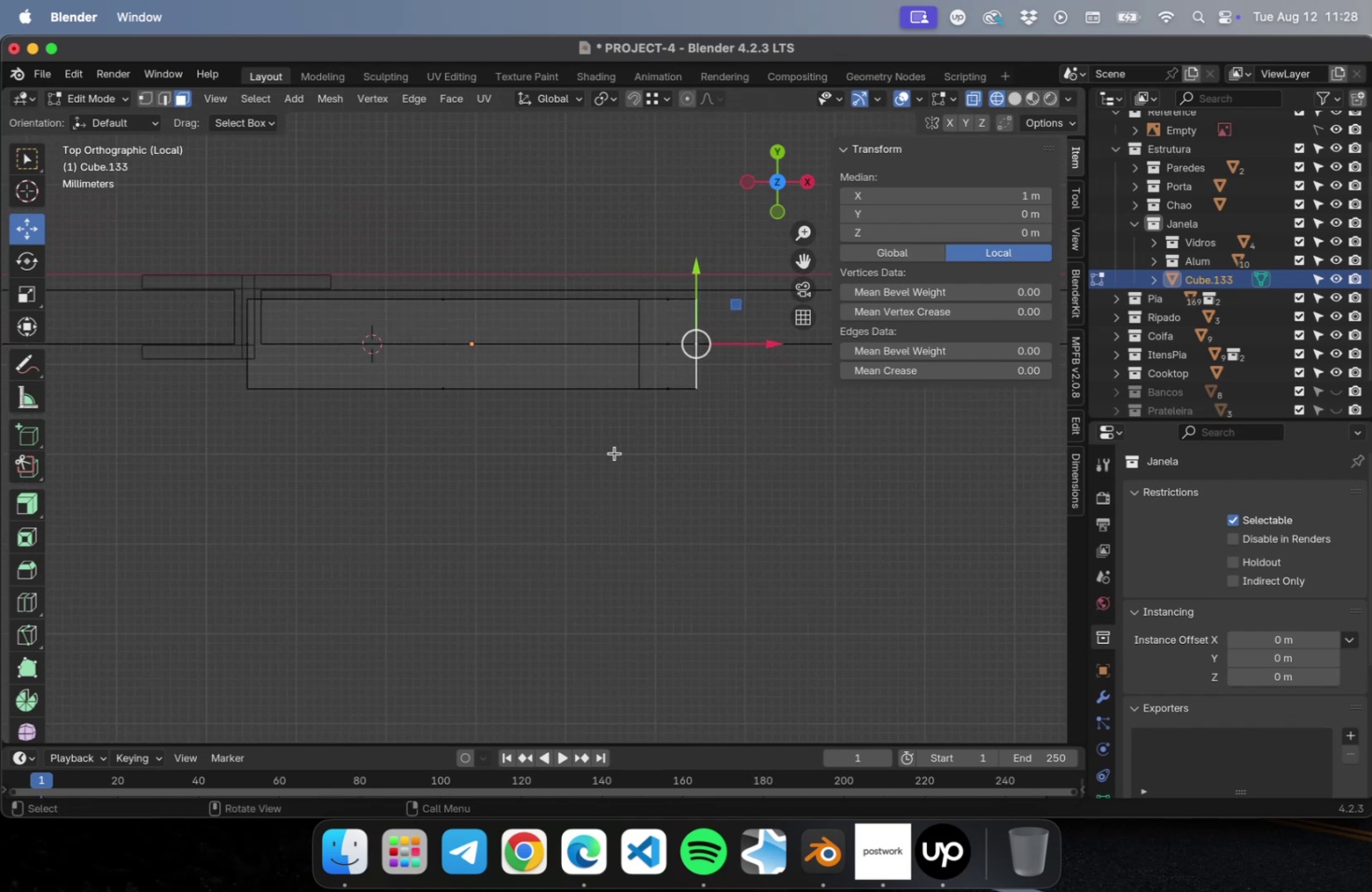 
scroll: coordinate [605, 417], scroll_direction: down, amount: 2.0
 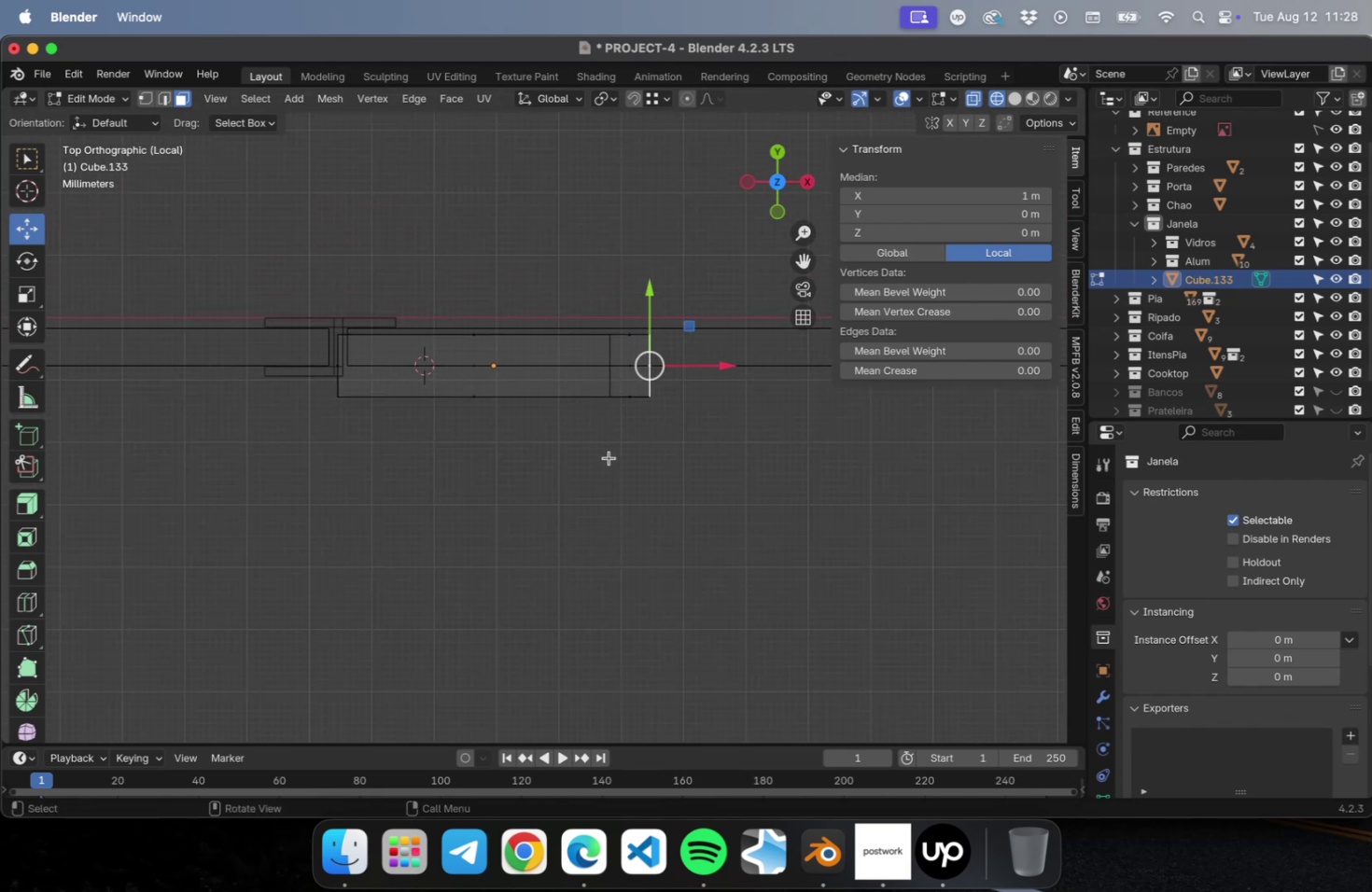 
key(Tab)
 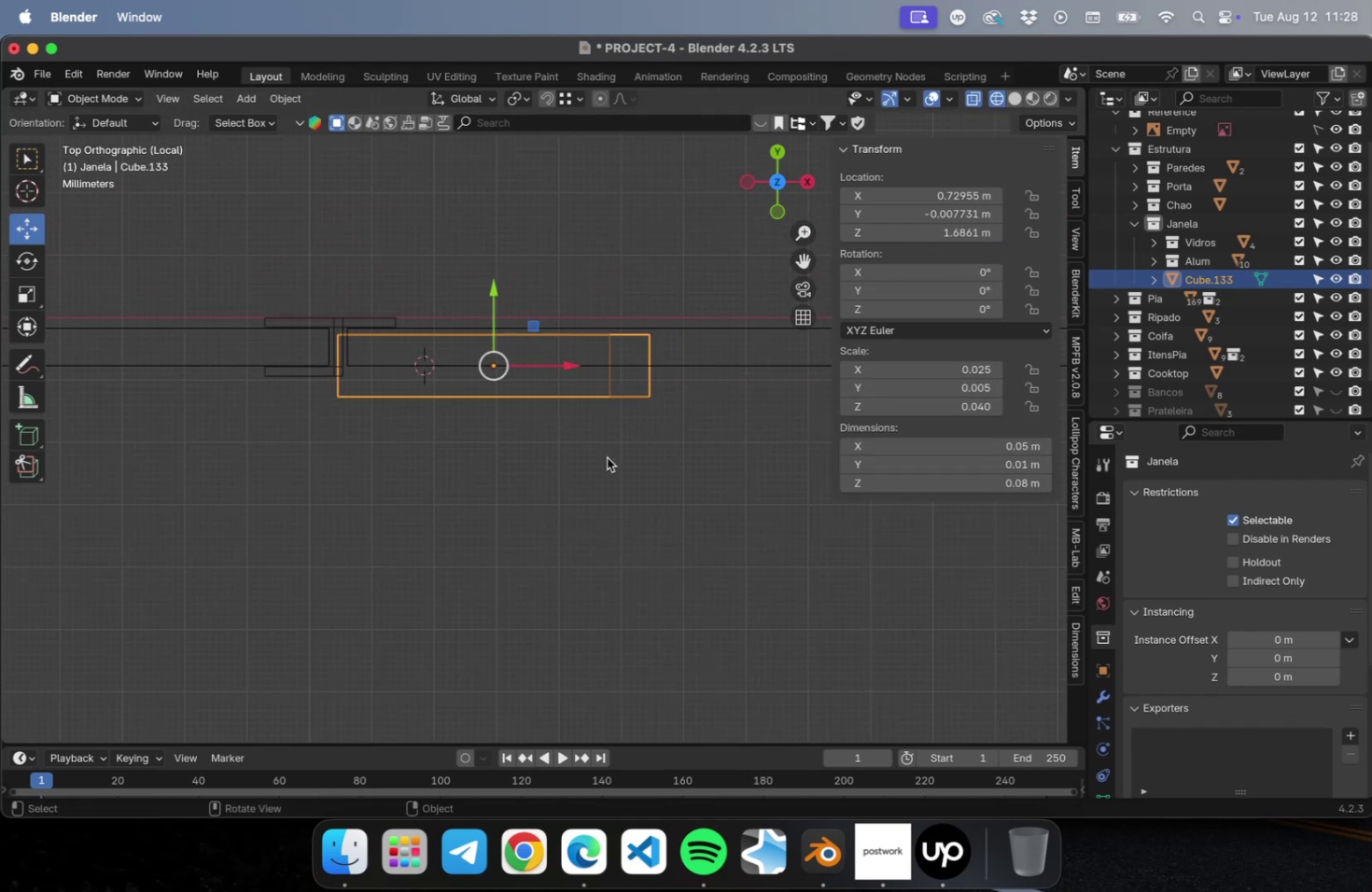 
key(Tab)
 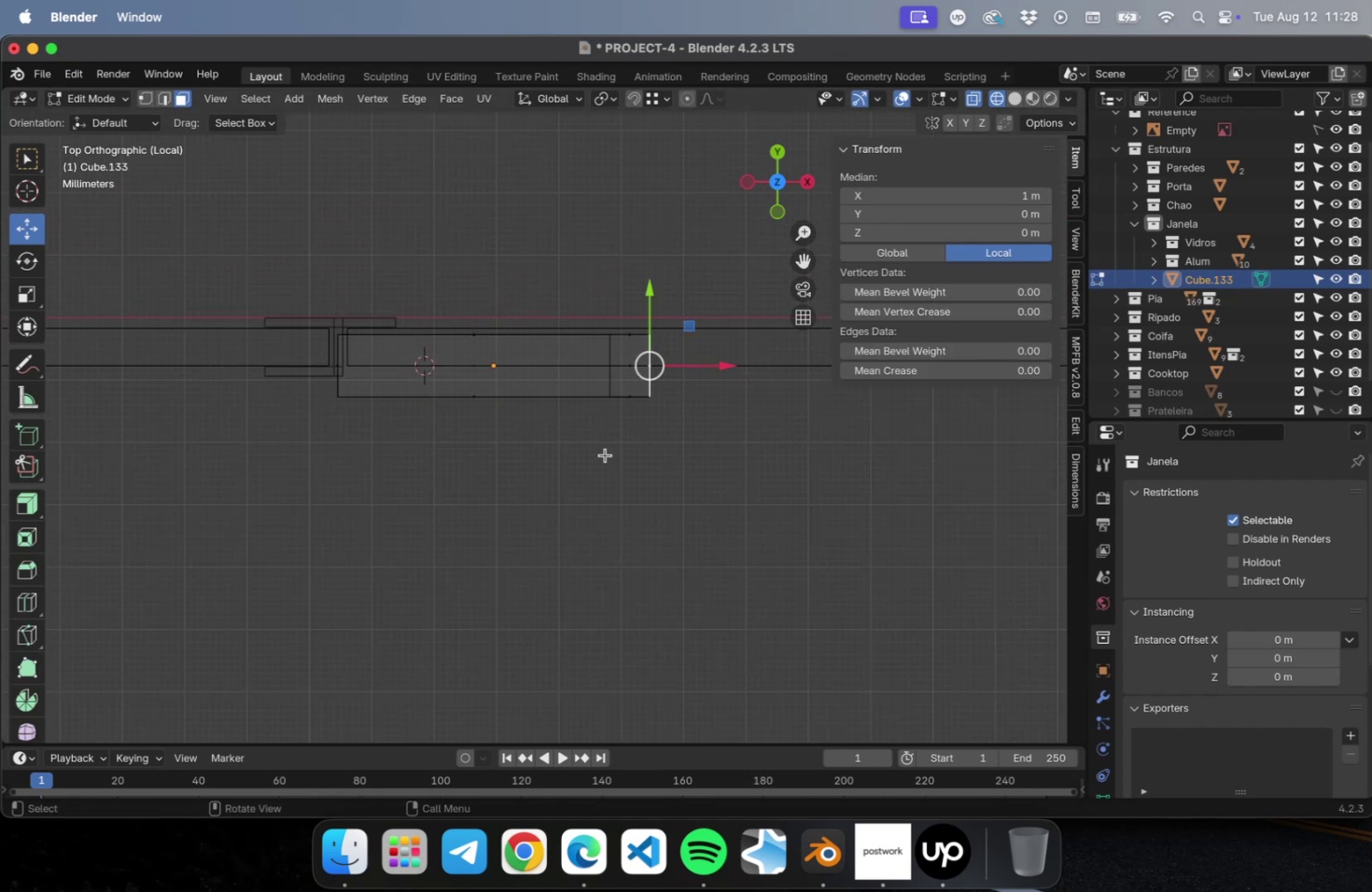 
key(1)
 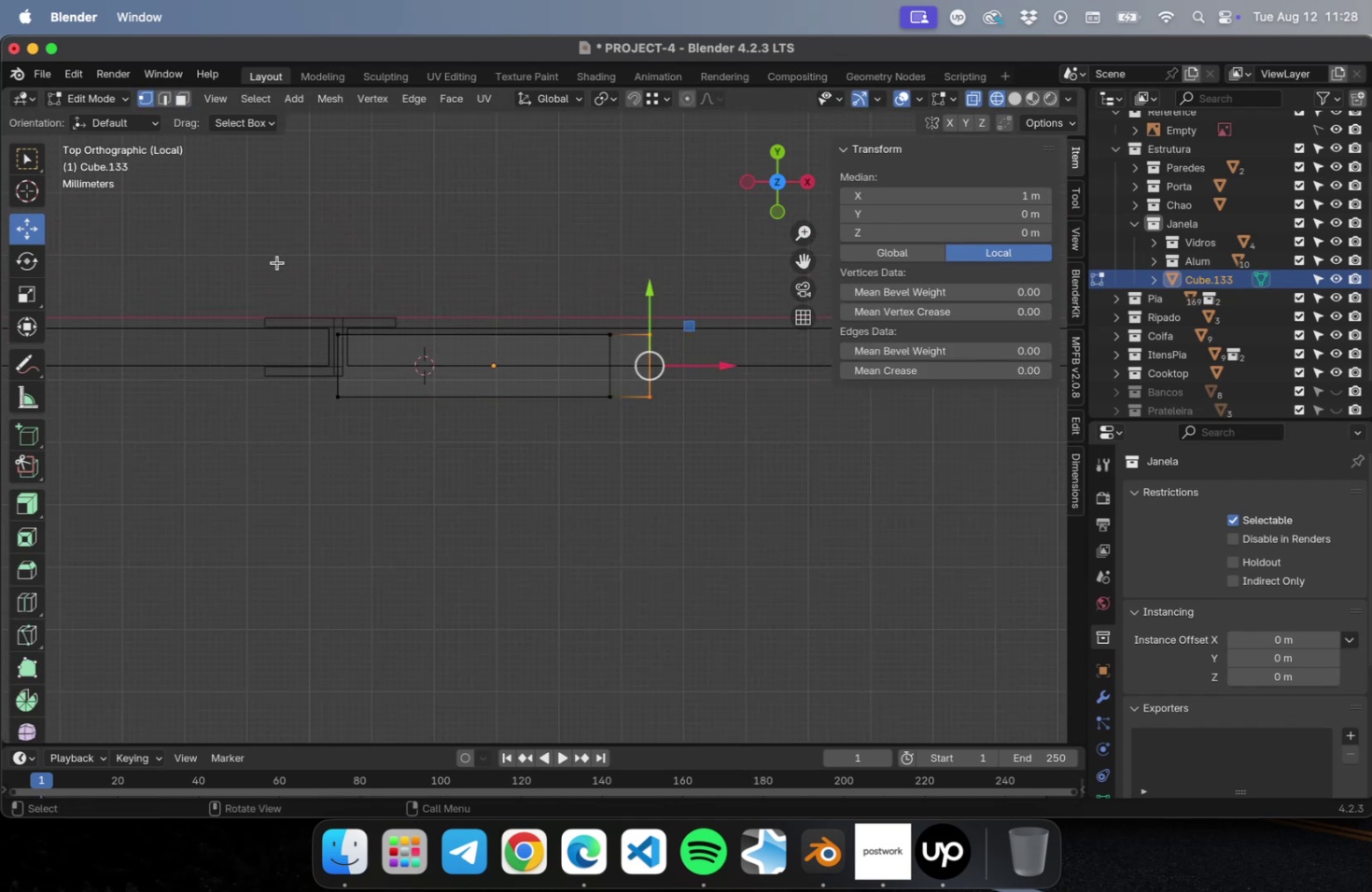 
left_click_drag(start_coordinate=[278, 261], to_coordinate=[711, 354])
 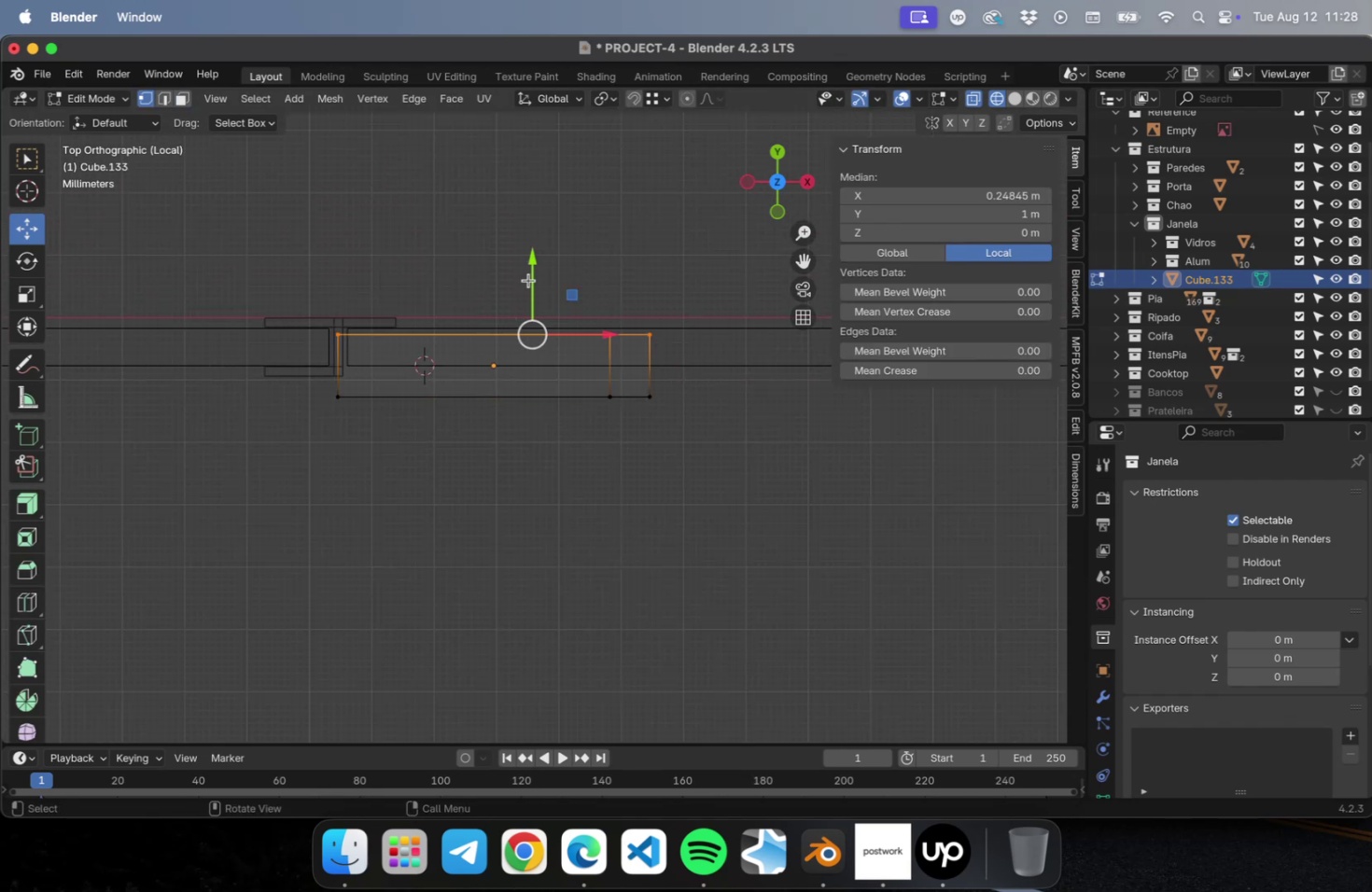 
left_click_drag(start_coordinate=[530, 272], to_coordinate=[530, 308])
 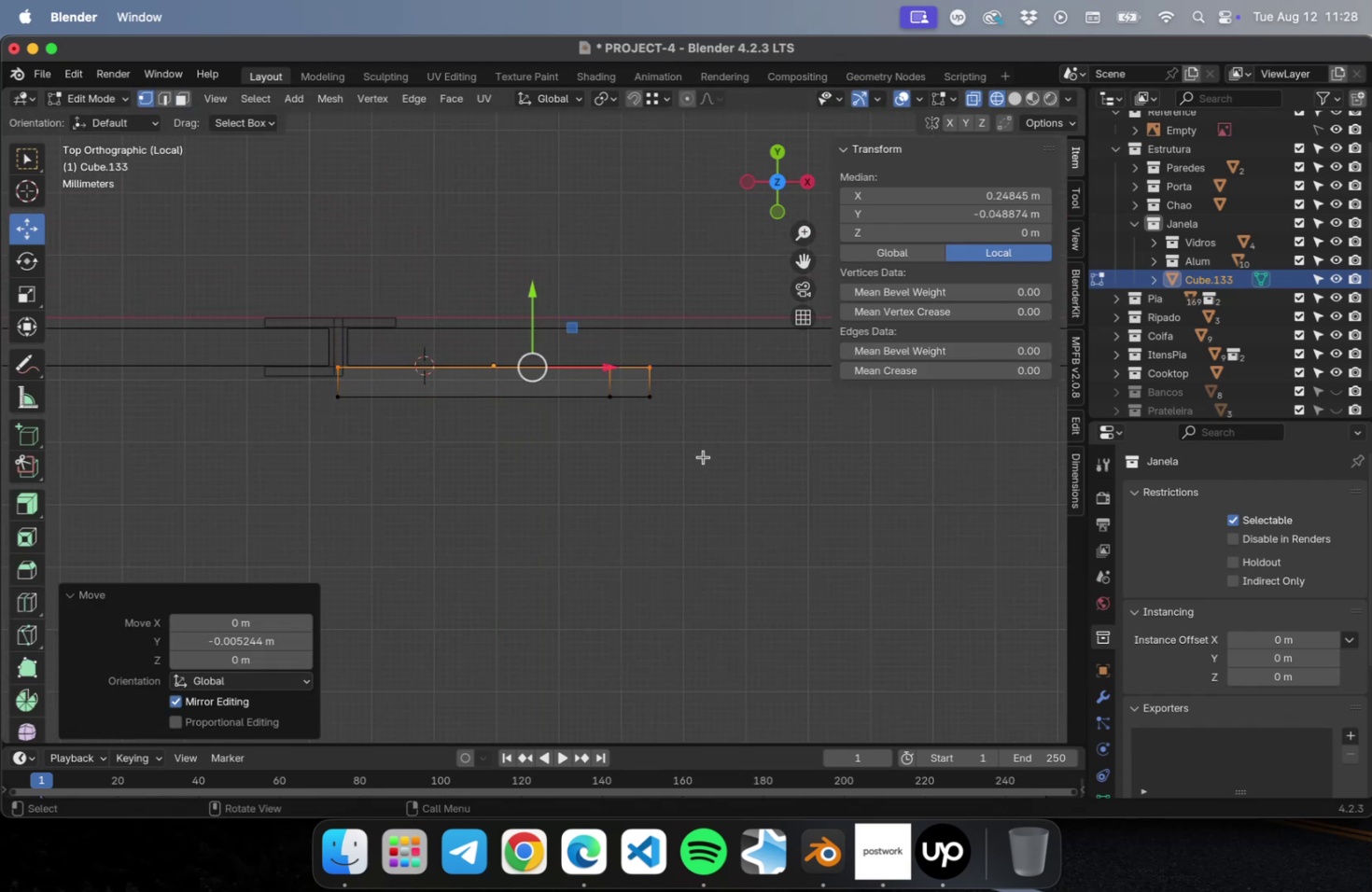 
key(Tab)
 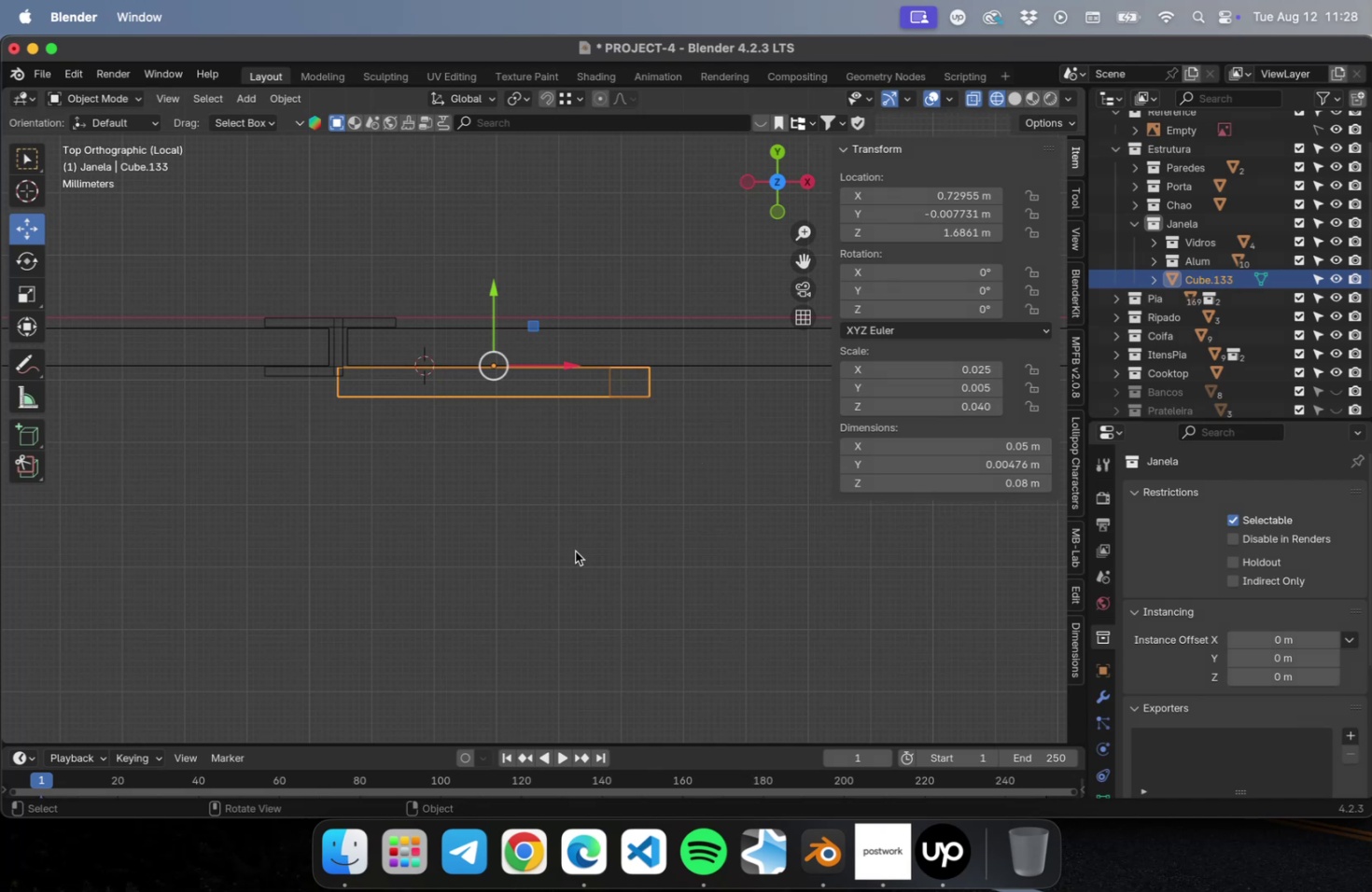 
key(Tab)
 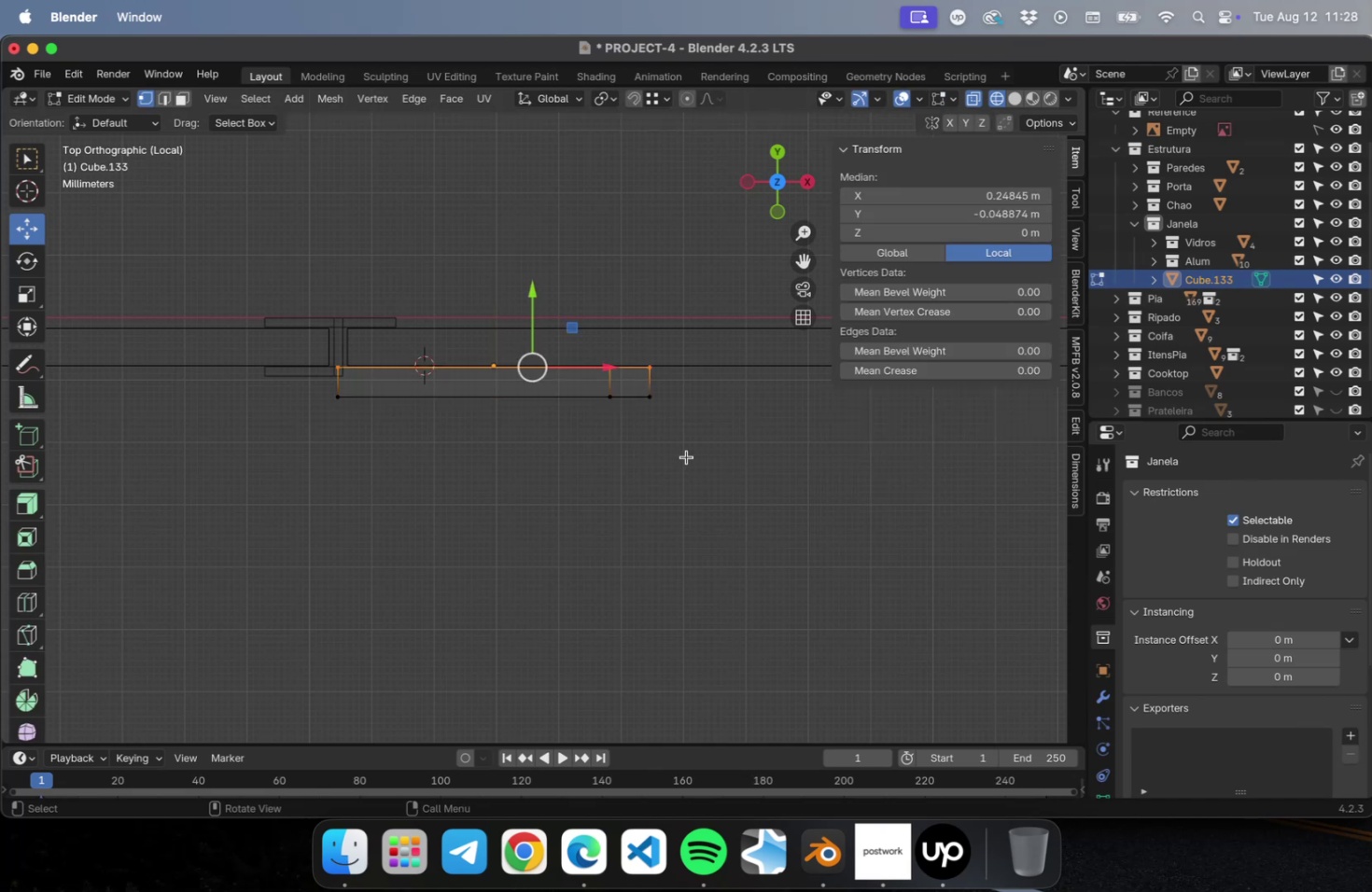 
left_click_drag(start_coordinate=[686, 456], to_coordinate=[302, 391])
 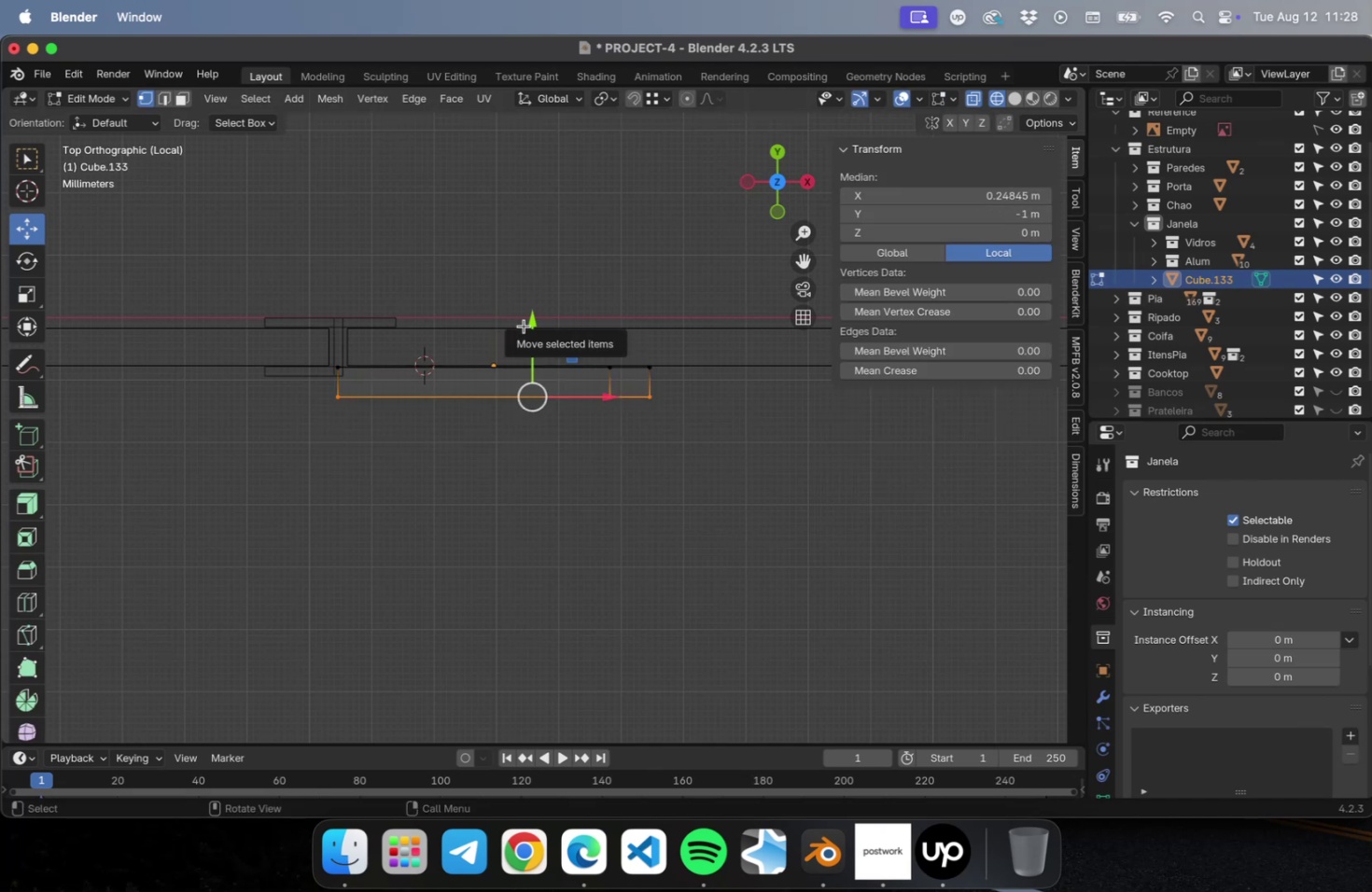 
key(Tab)
 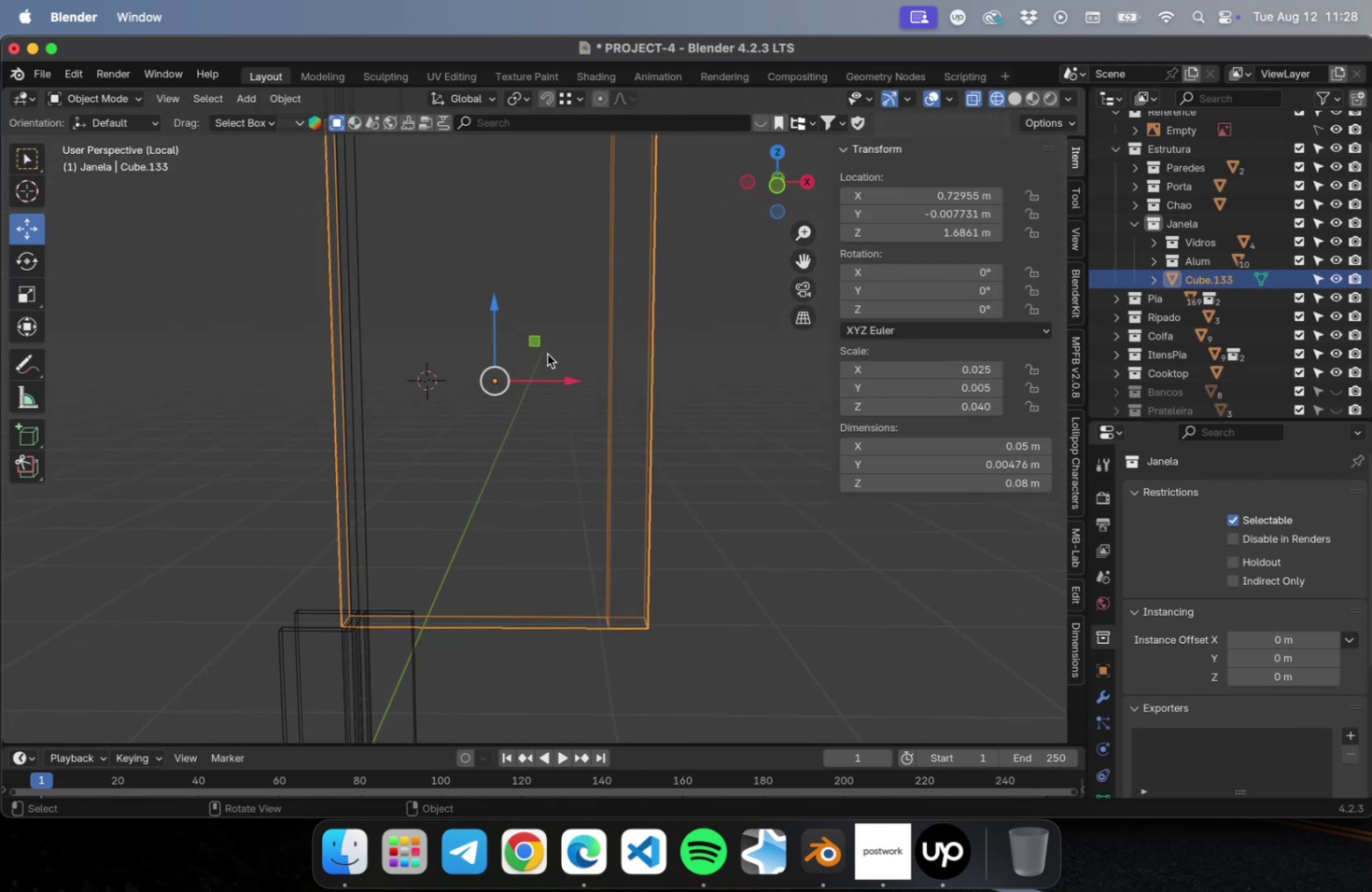 
scroll: coordinate [624, 369], scroll_direction: down, amount: 4.0
 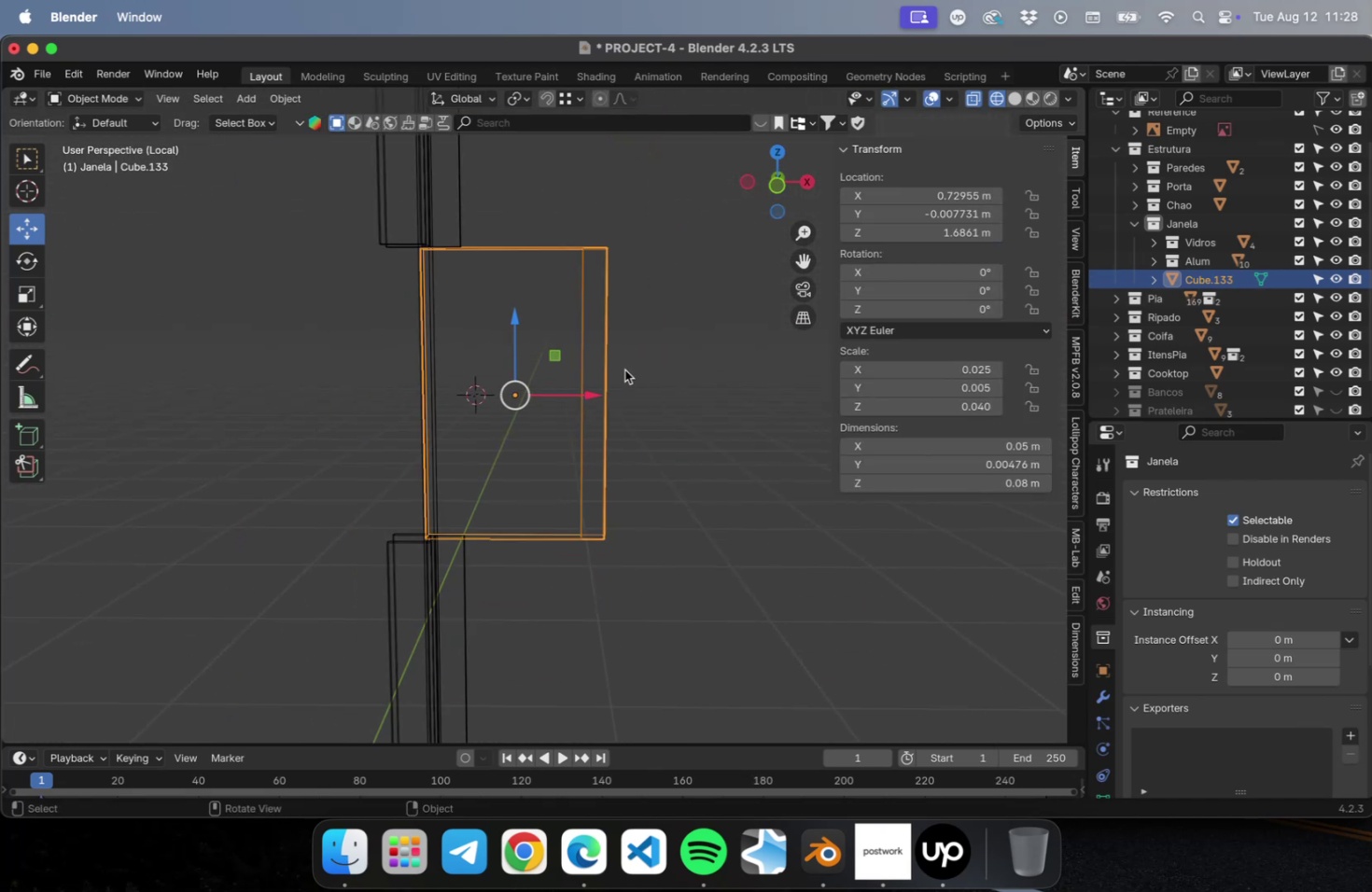 
key(3)
 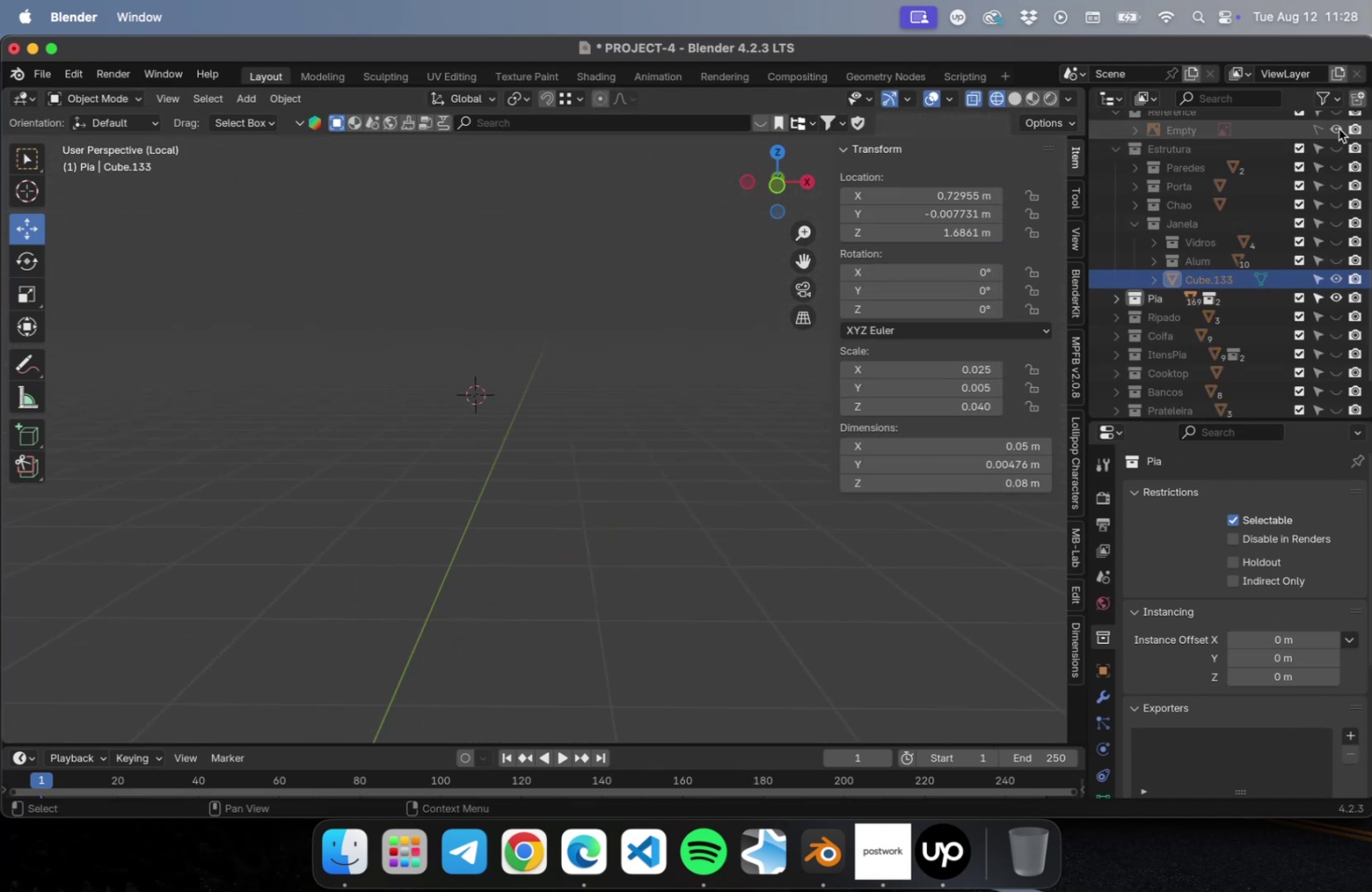 
left_click_drag(start_coordinate=[1335, 117], to_coordinate=[1335, 408])
 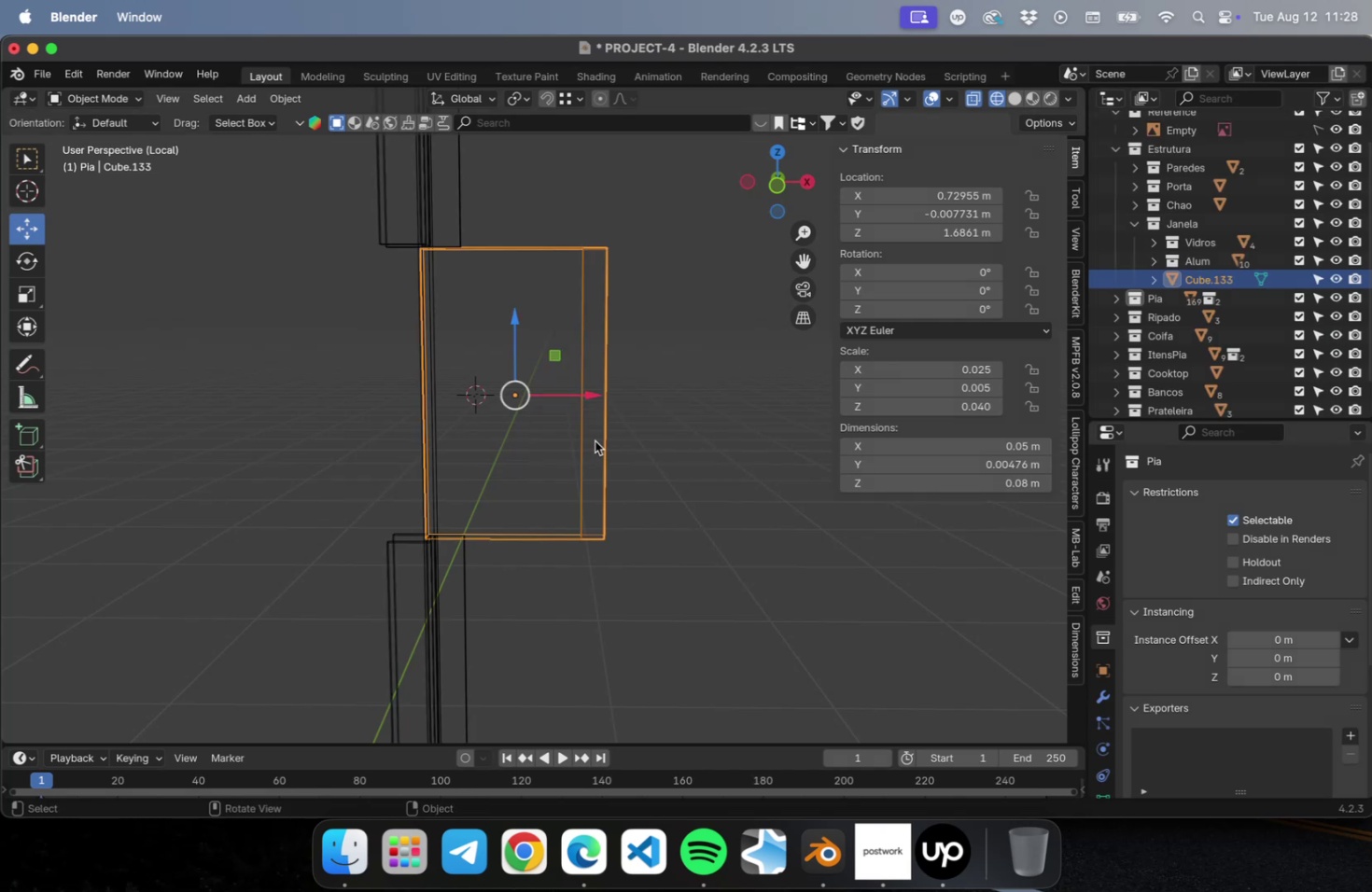 
key(Tab)
 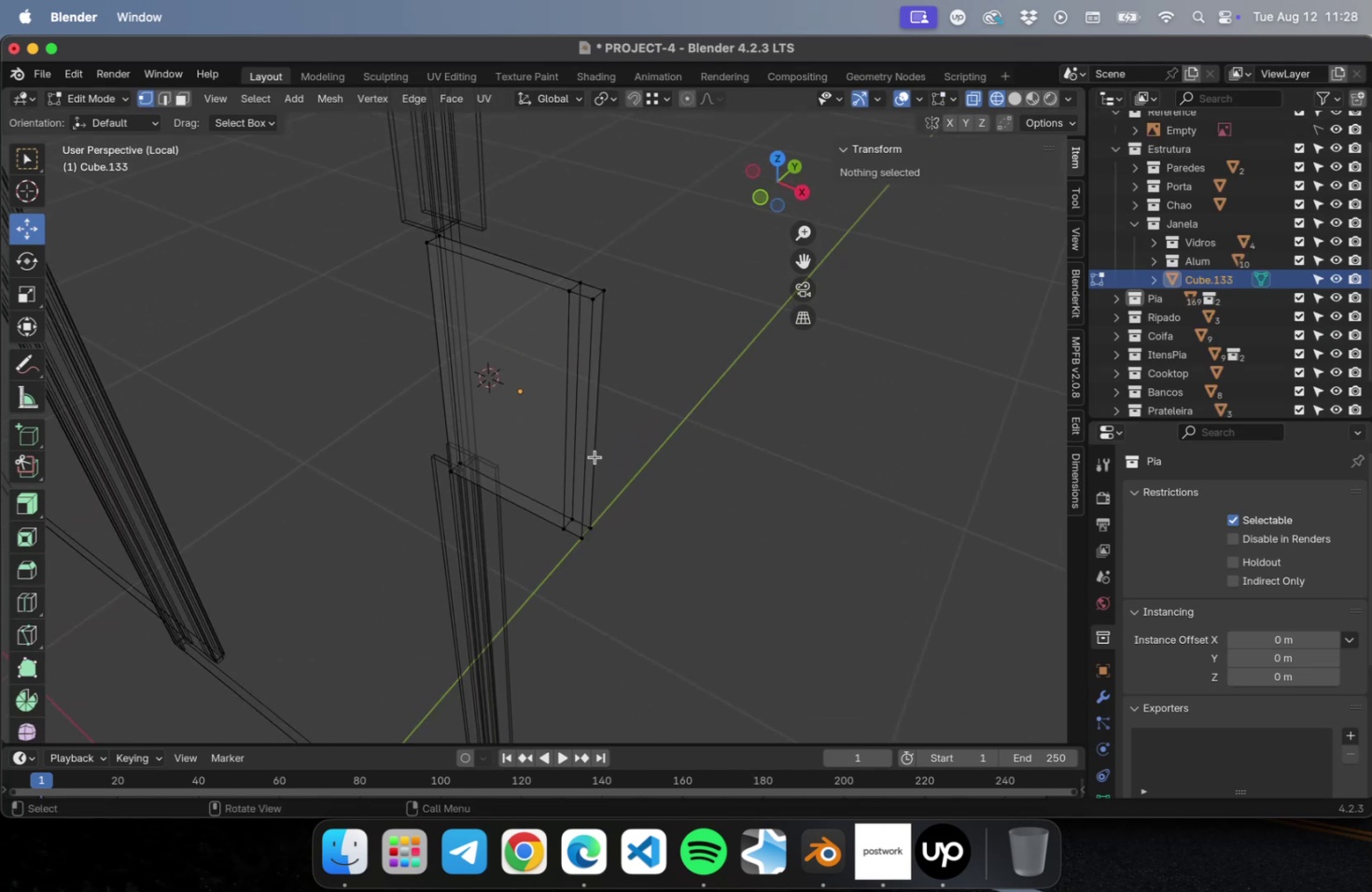 
key(3)
 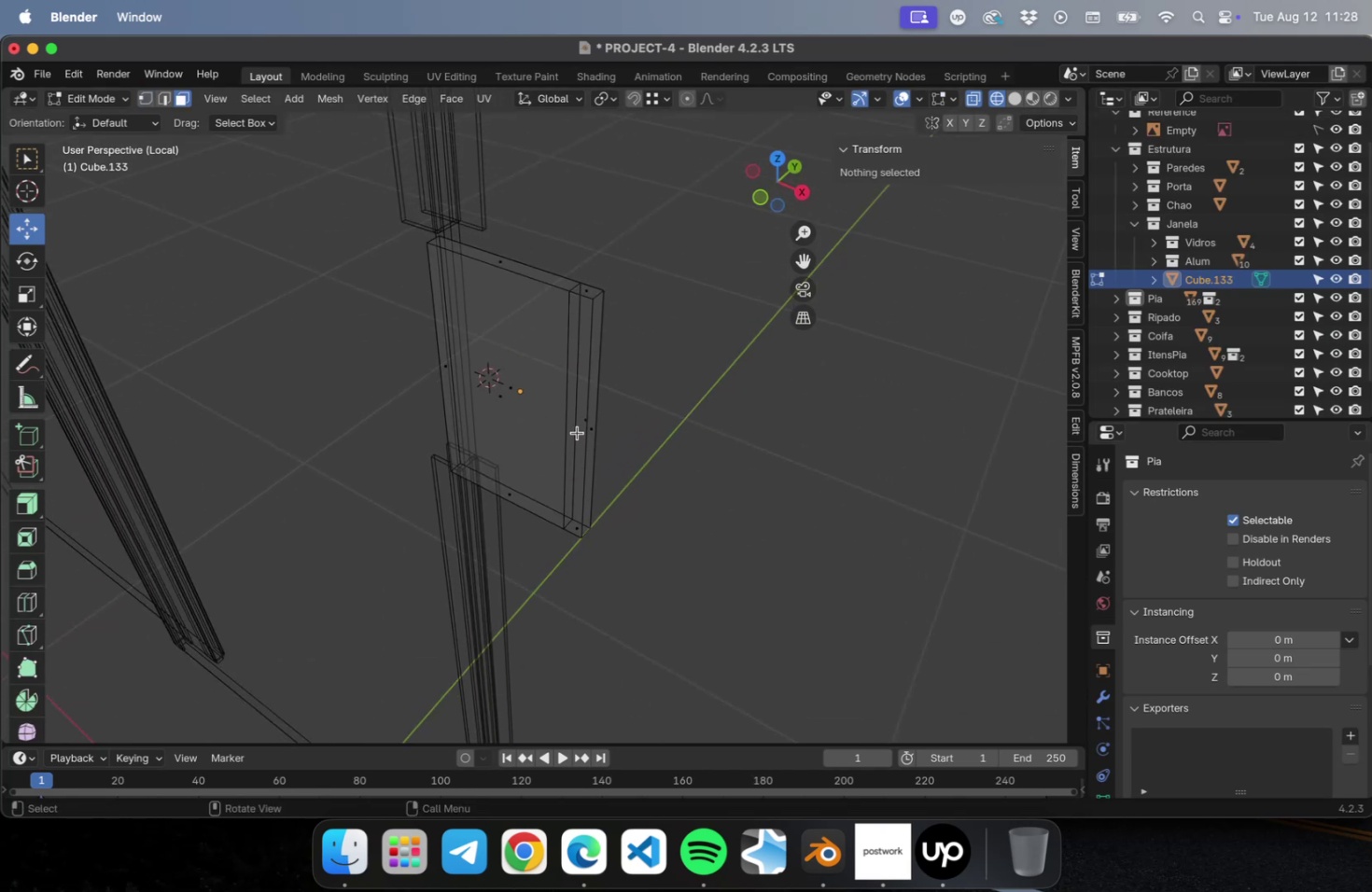 
left_click([575, 430])
 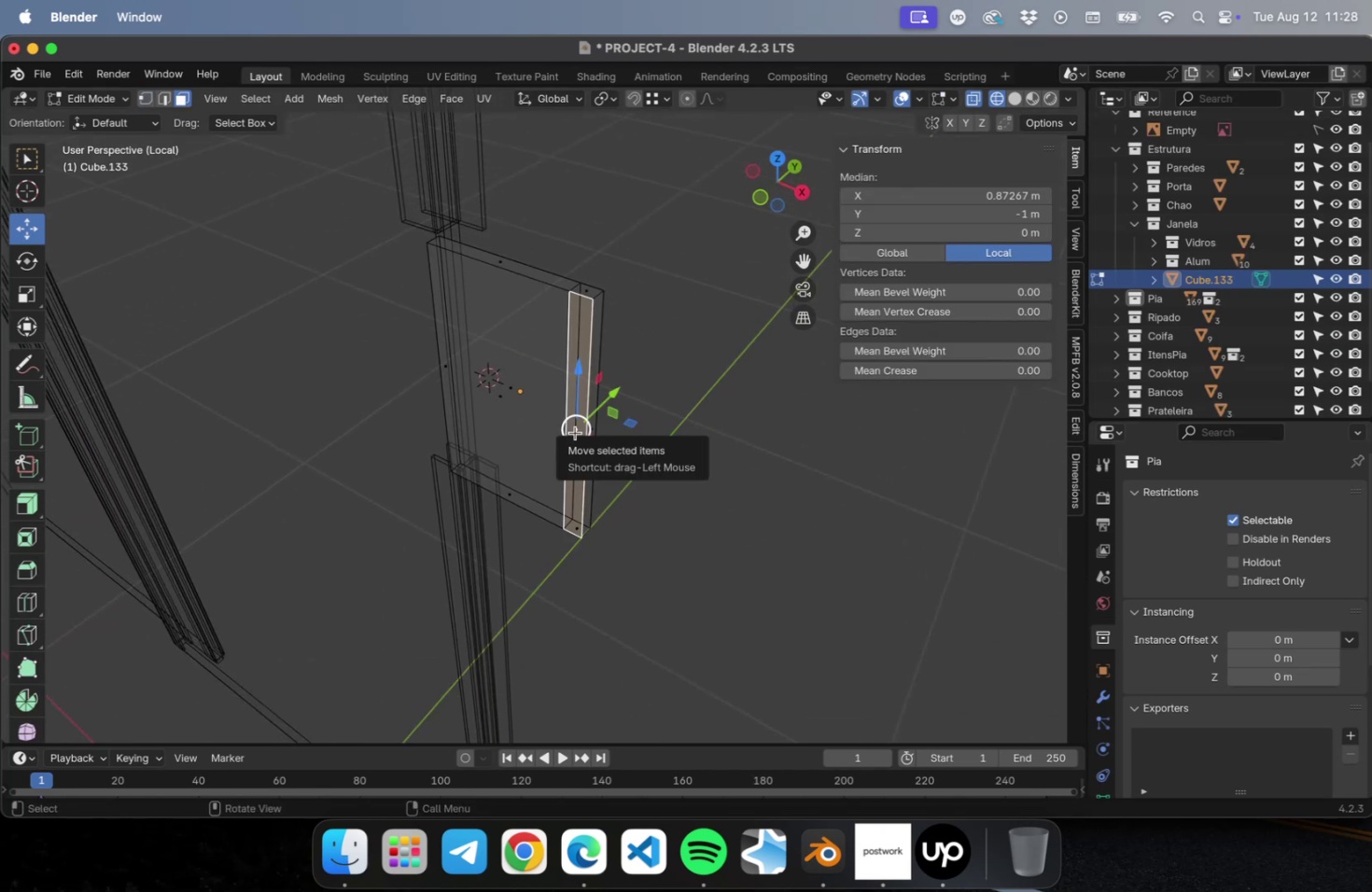 
key(E)
 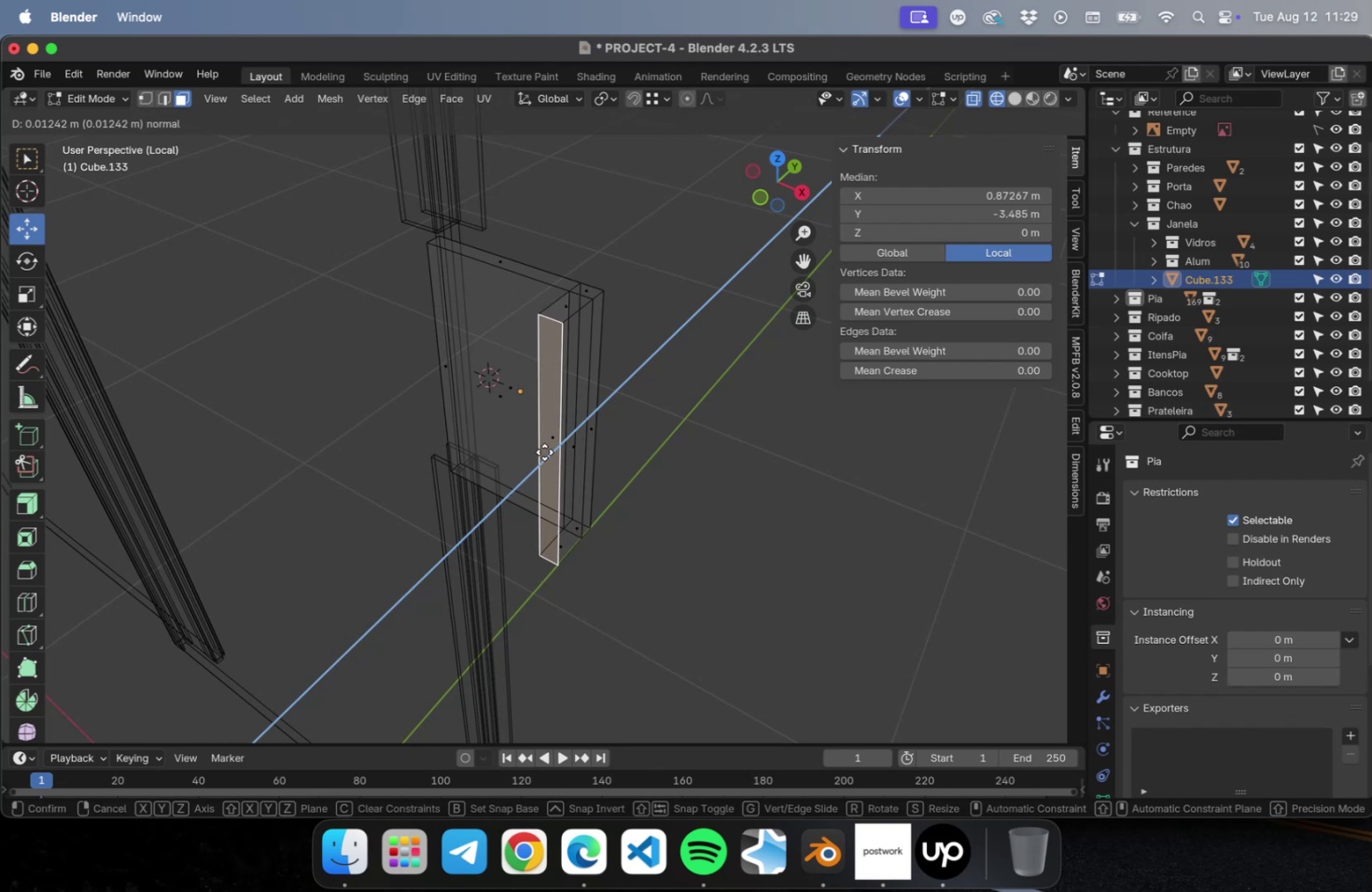 
left_click([541, 453])
 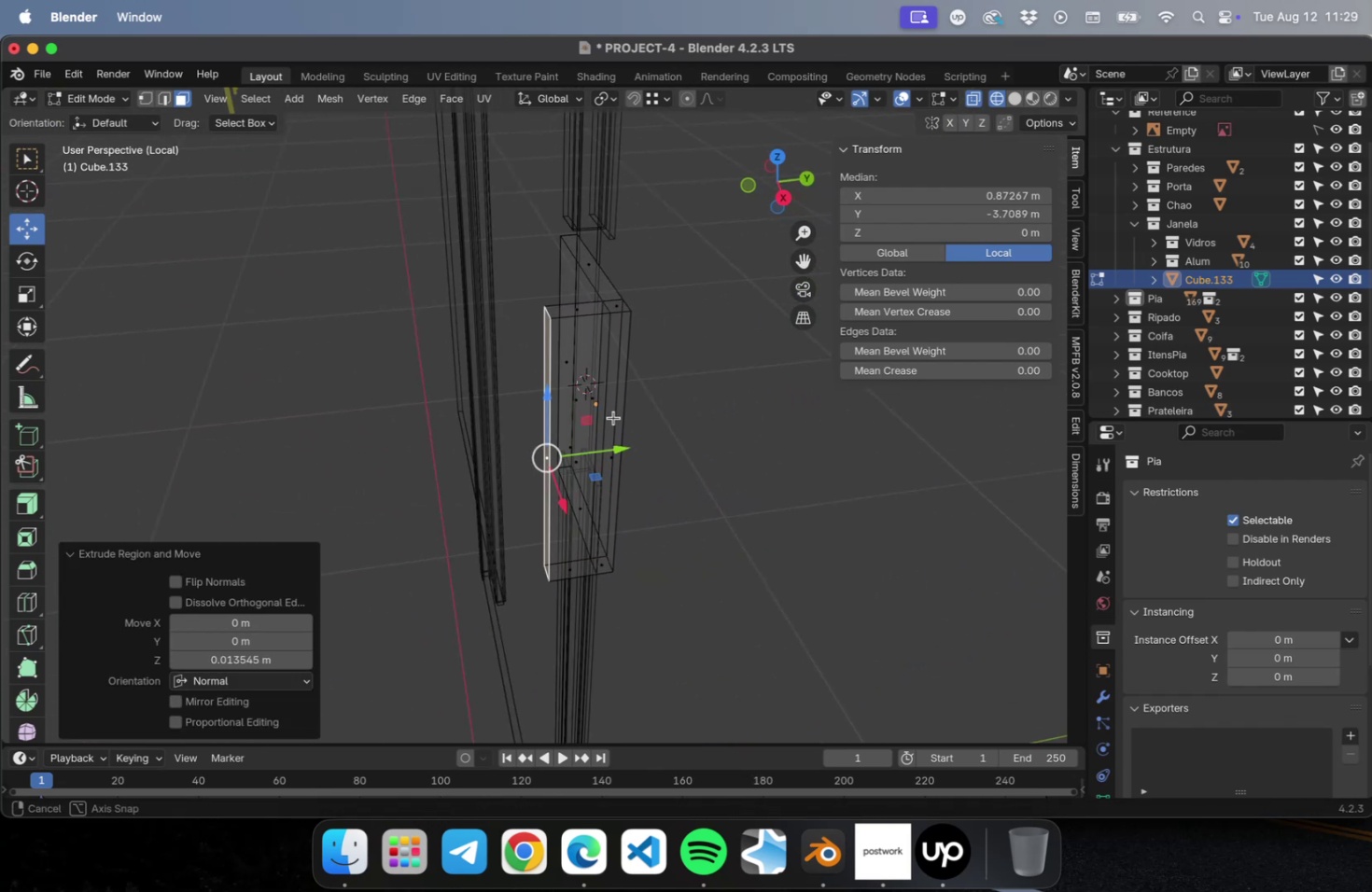 
key(Meta+R)
 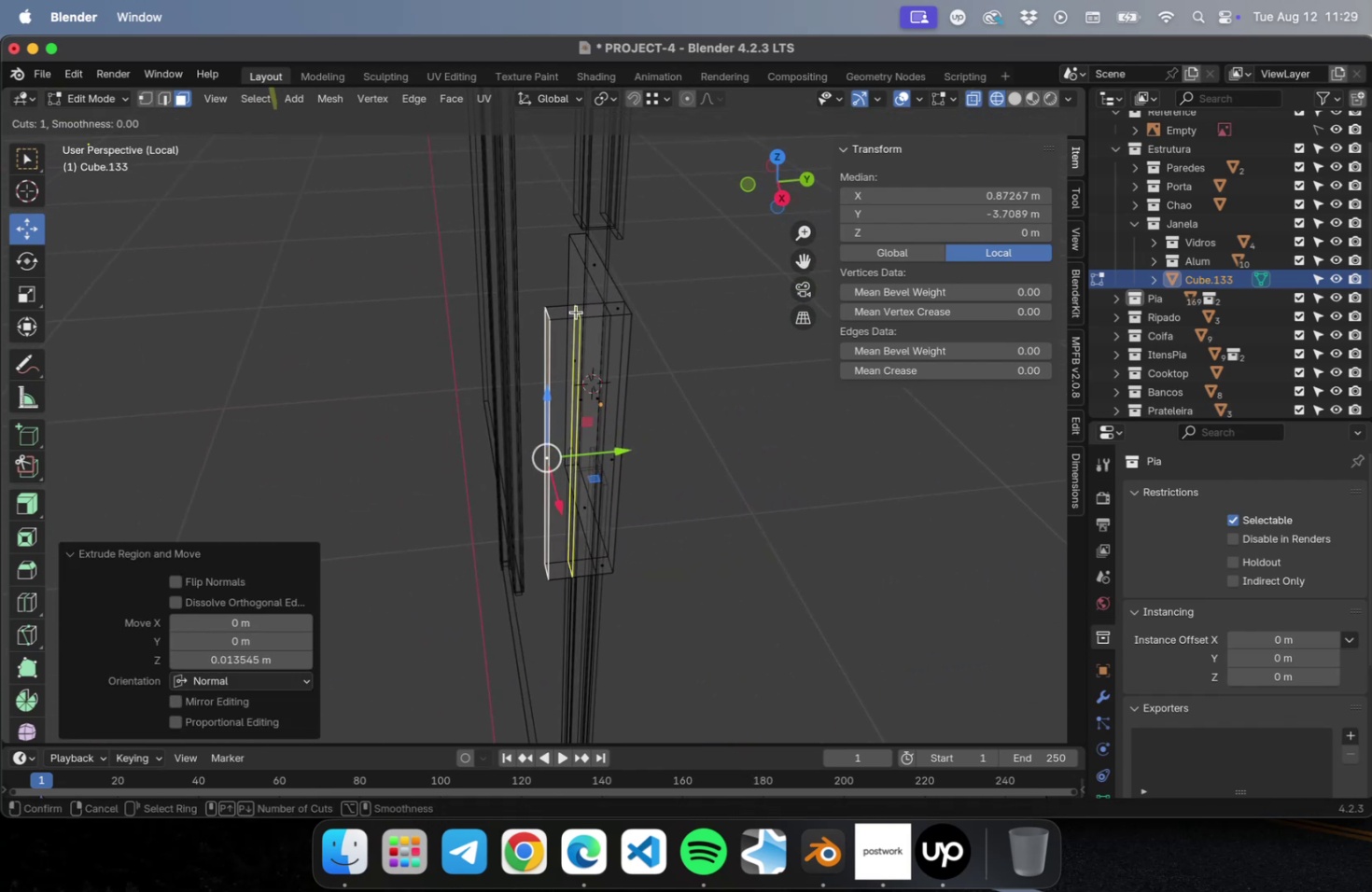 
left_click([576, 312])
 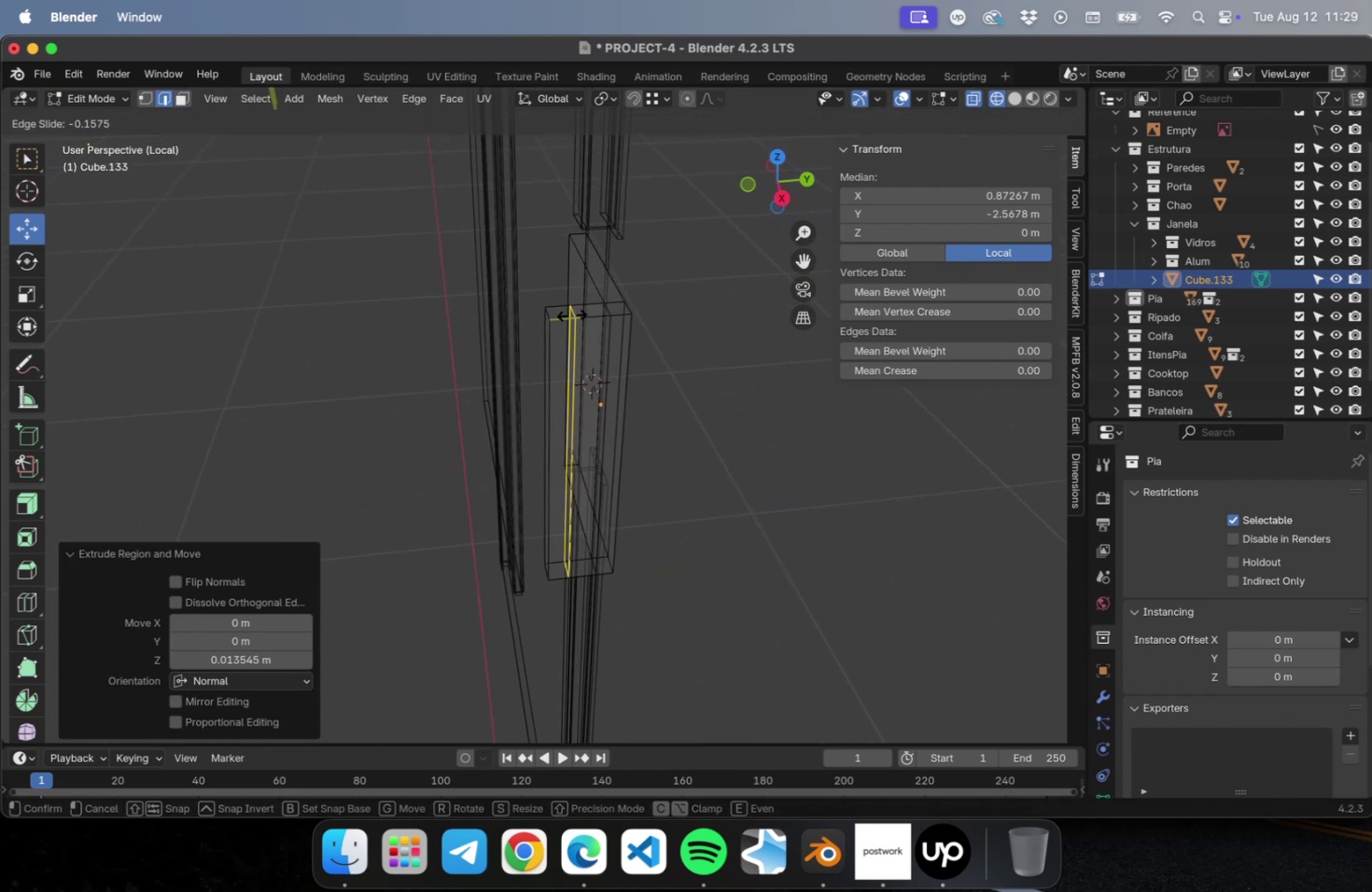 
key(Meta+CommandLeft)
 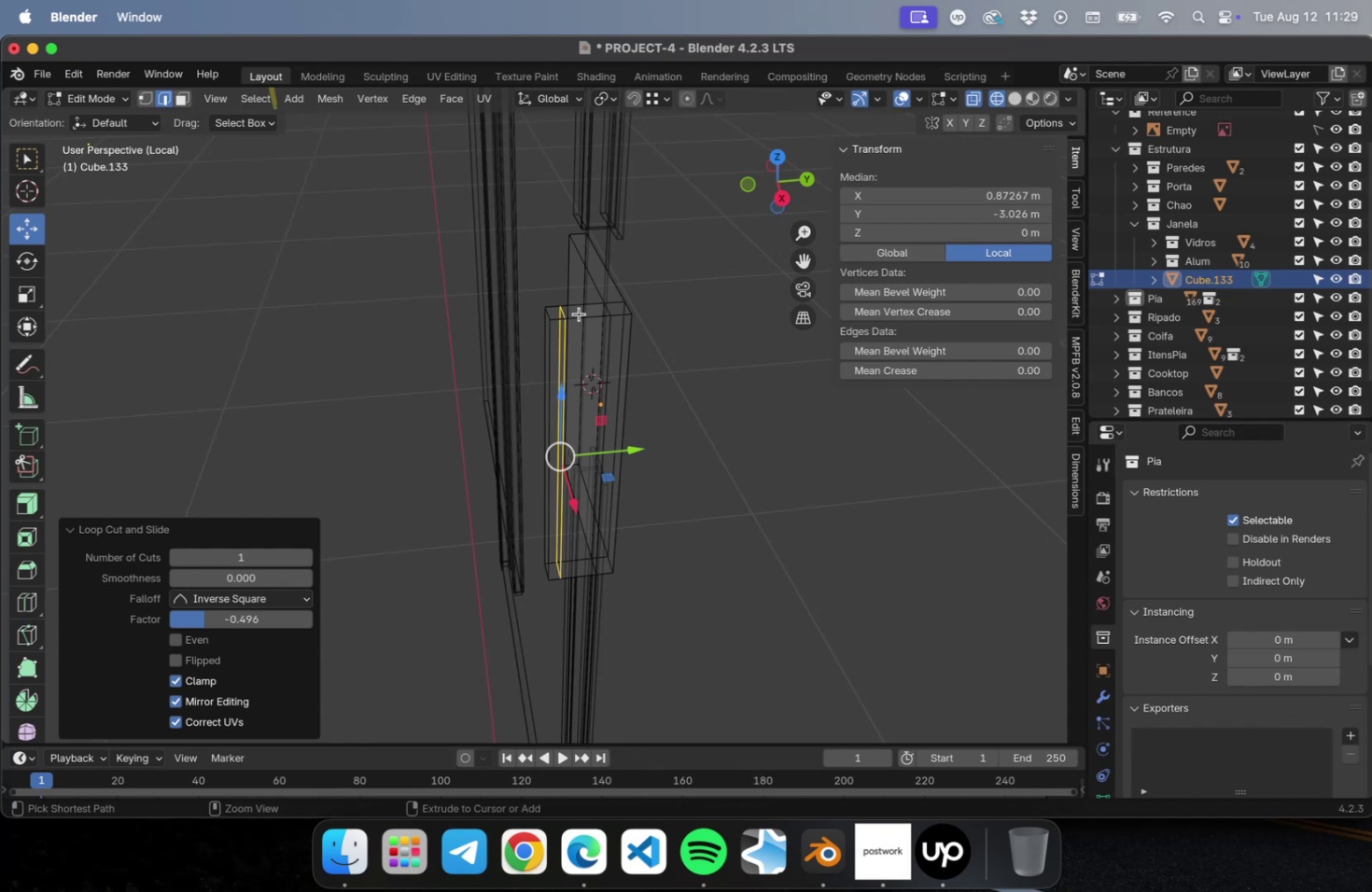 
key(Meta+R)
 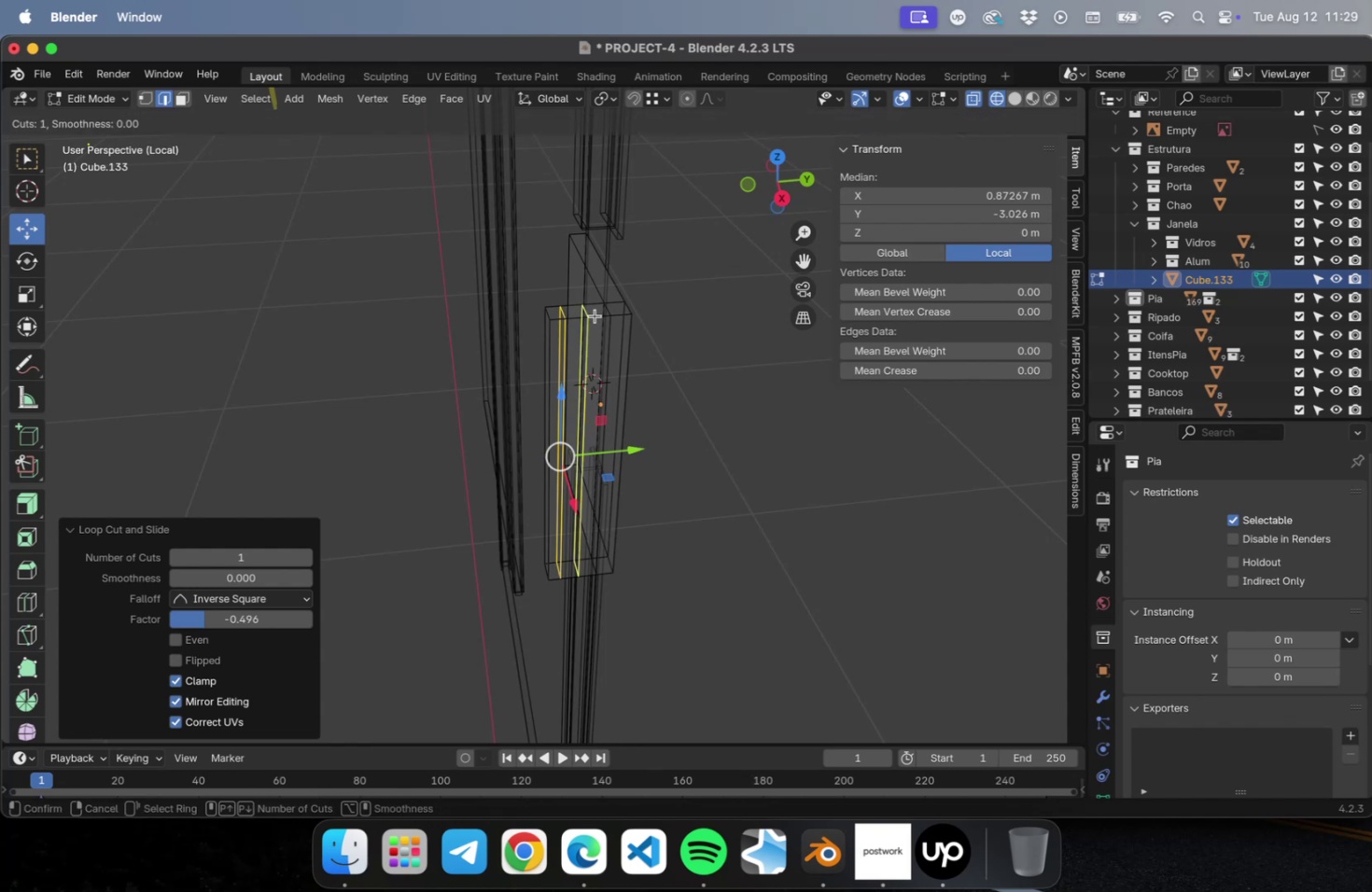 
left_click([595, 315])
 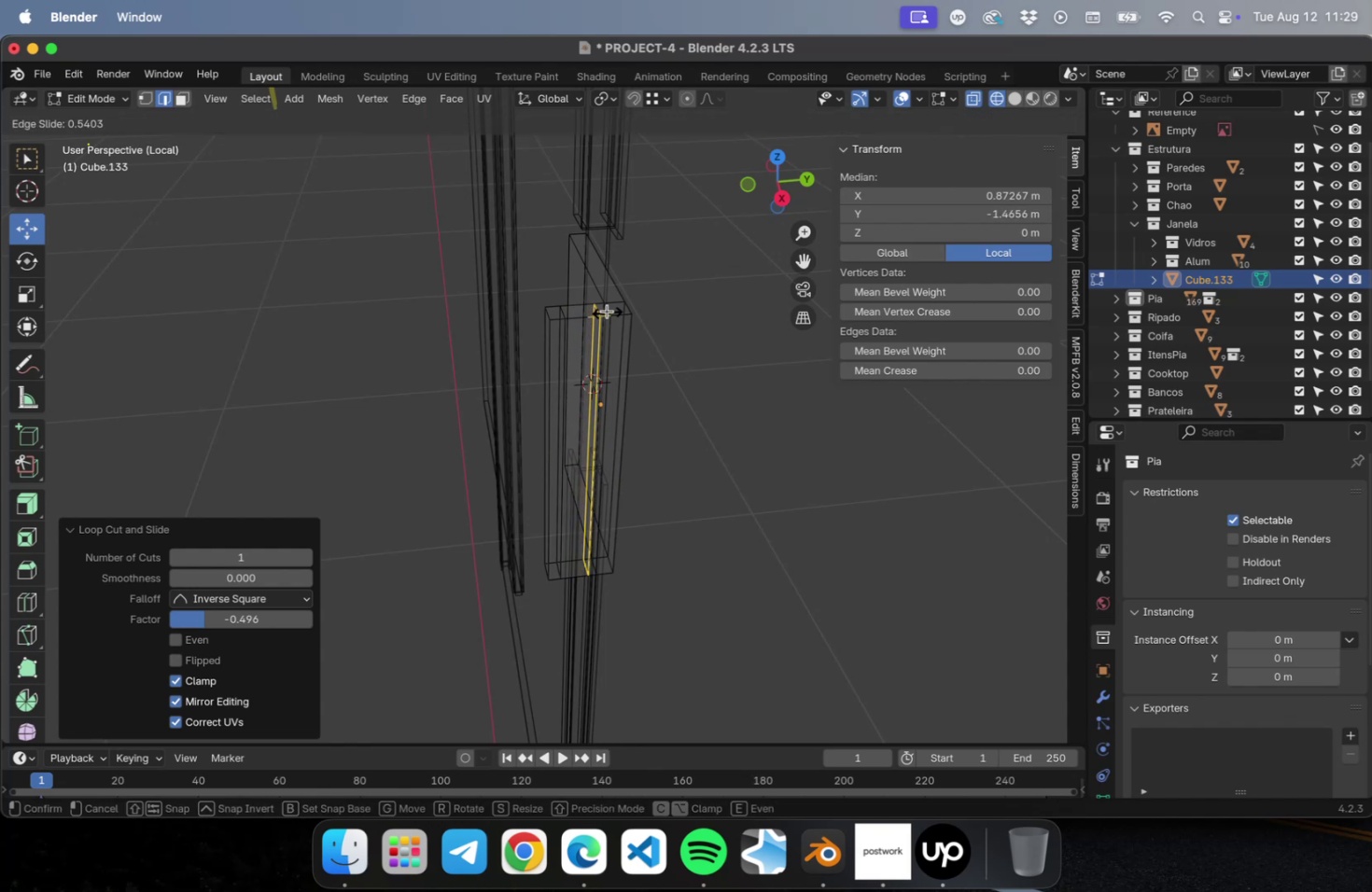 
key(Tab)
 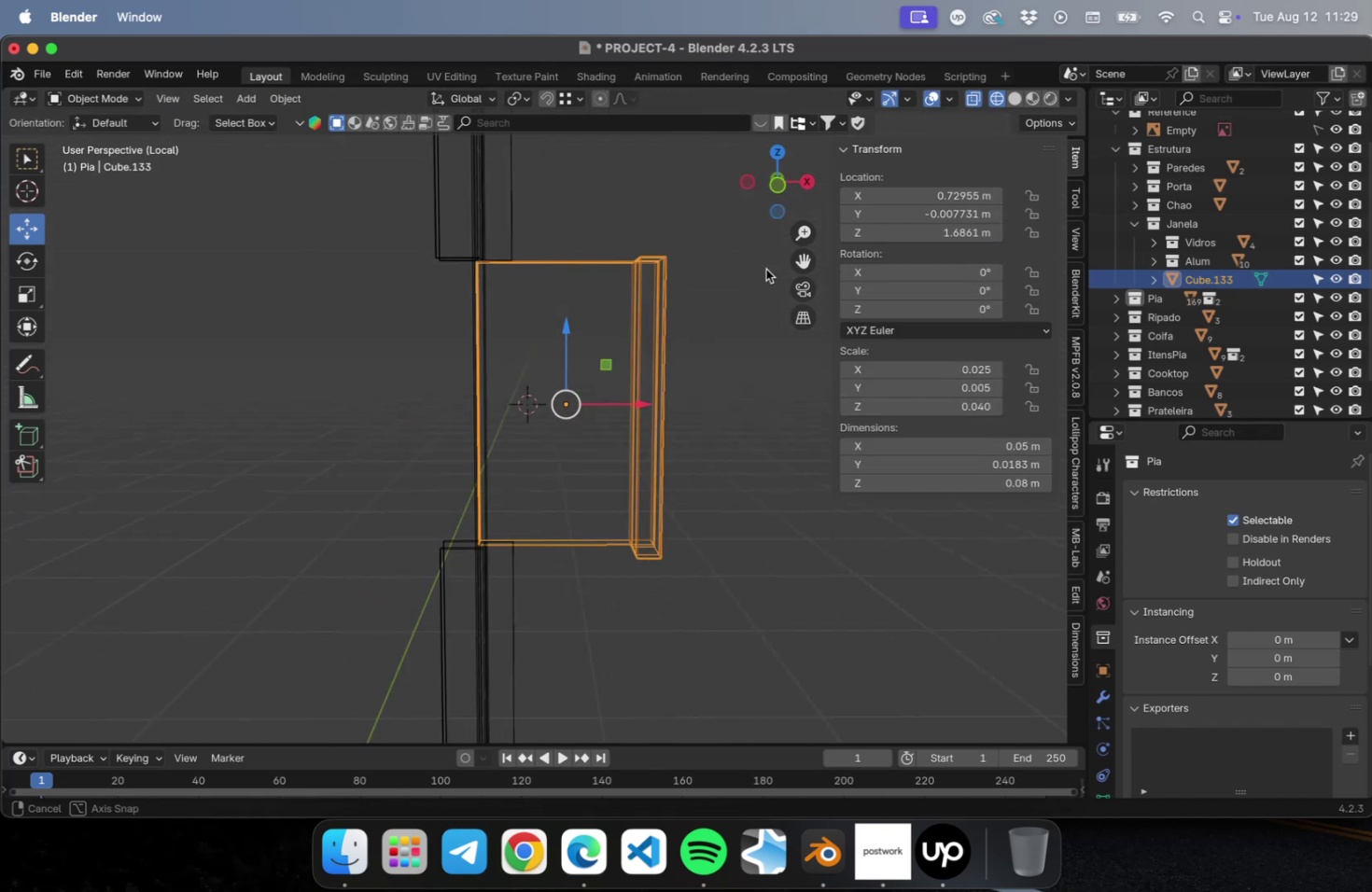 
key(Meta+CommandLeft)
 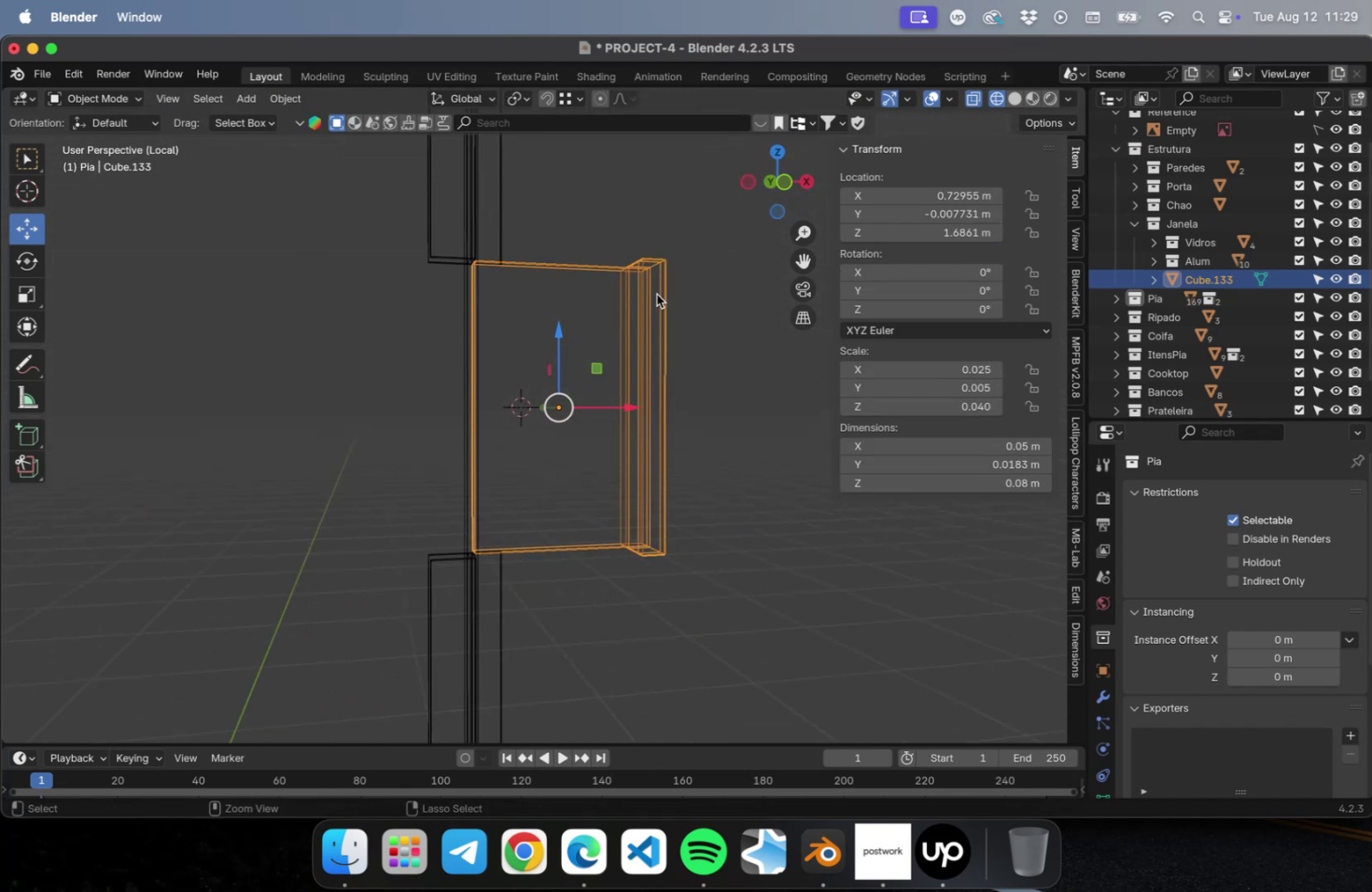 
key(Meta+R)
 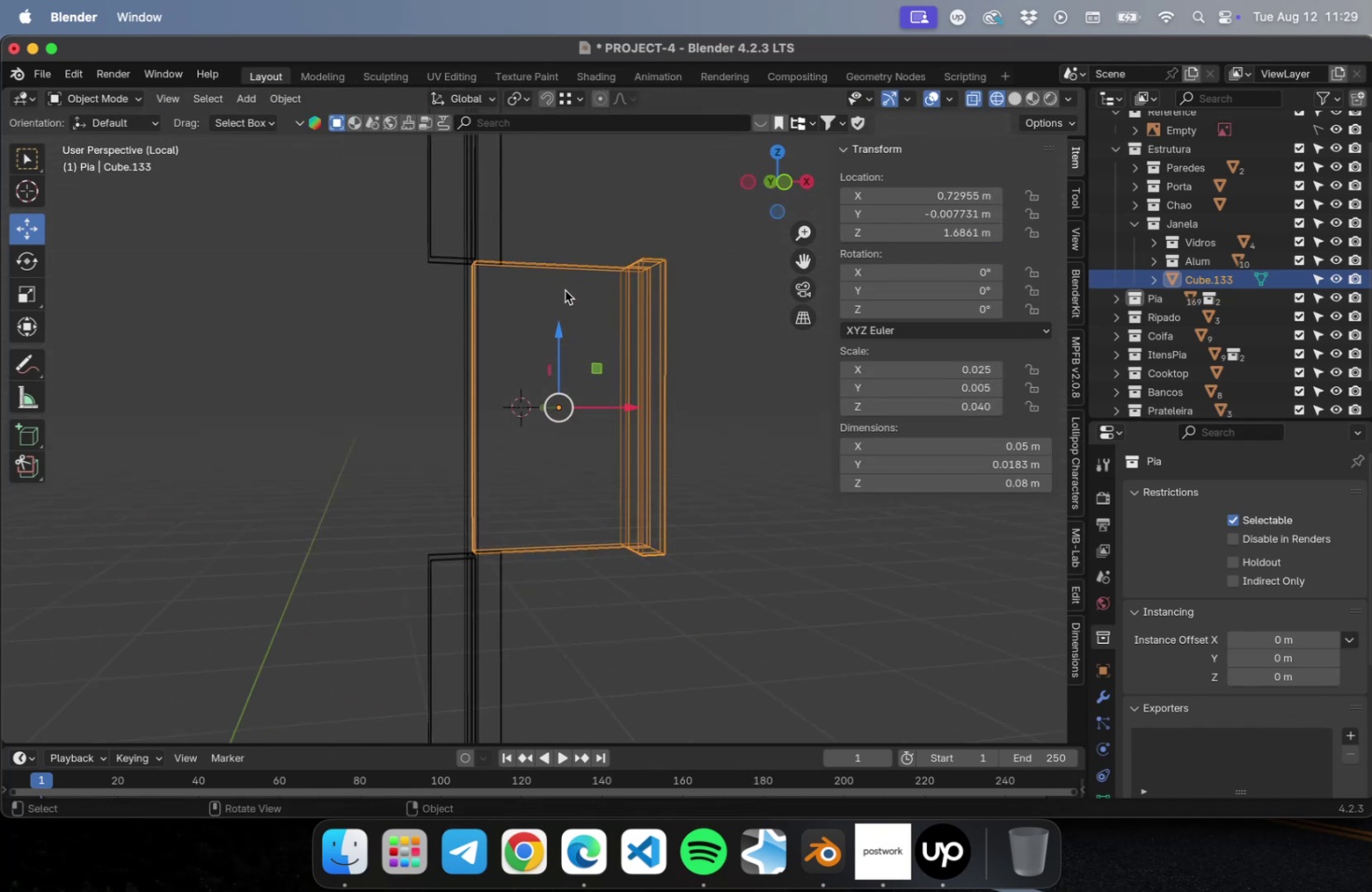 
key(Tab)
 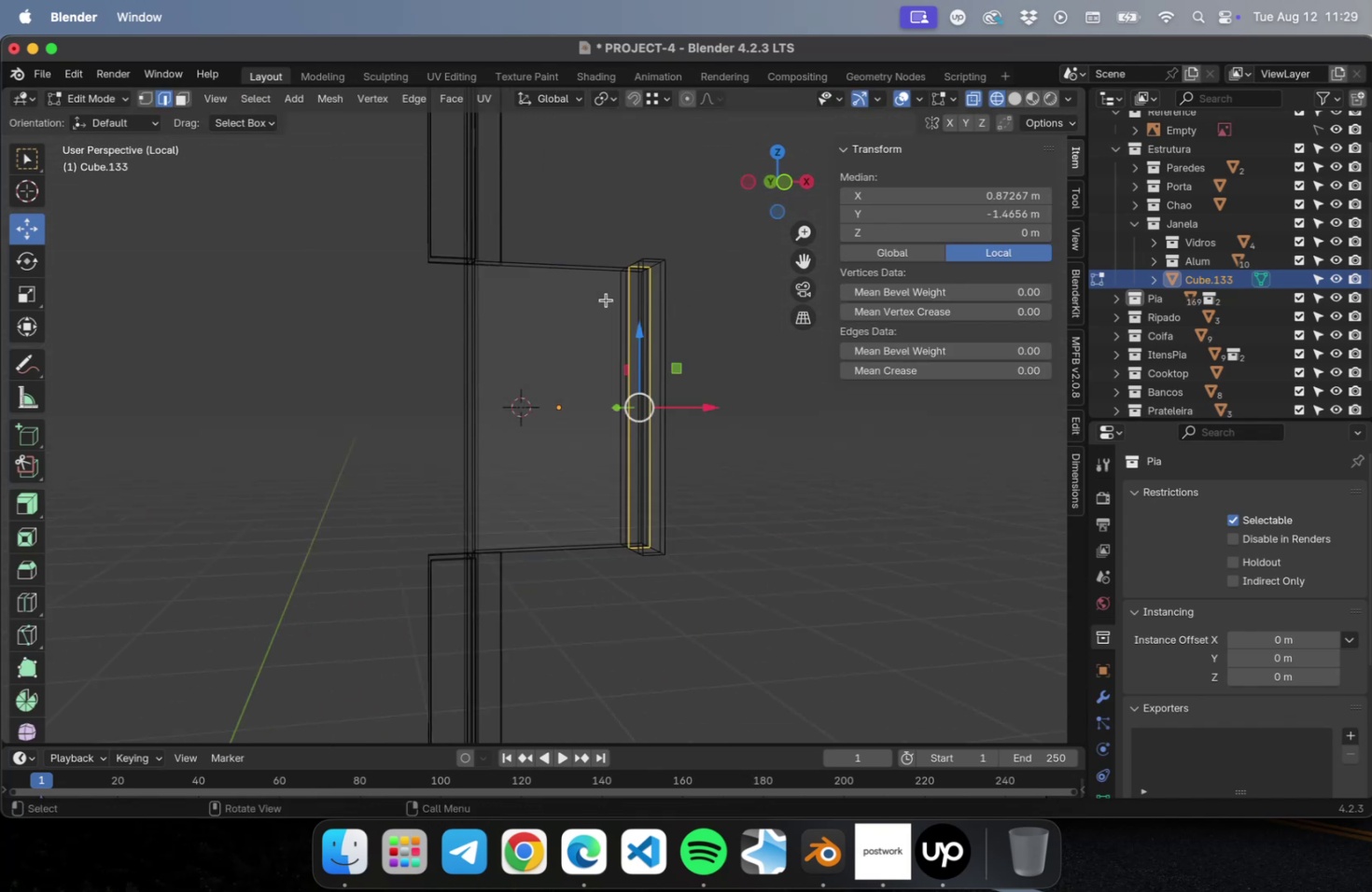 
key(Meta+CommandLeft)
 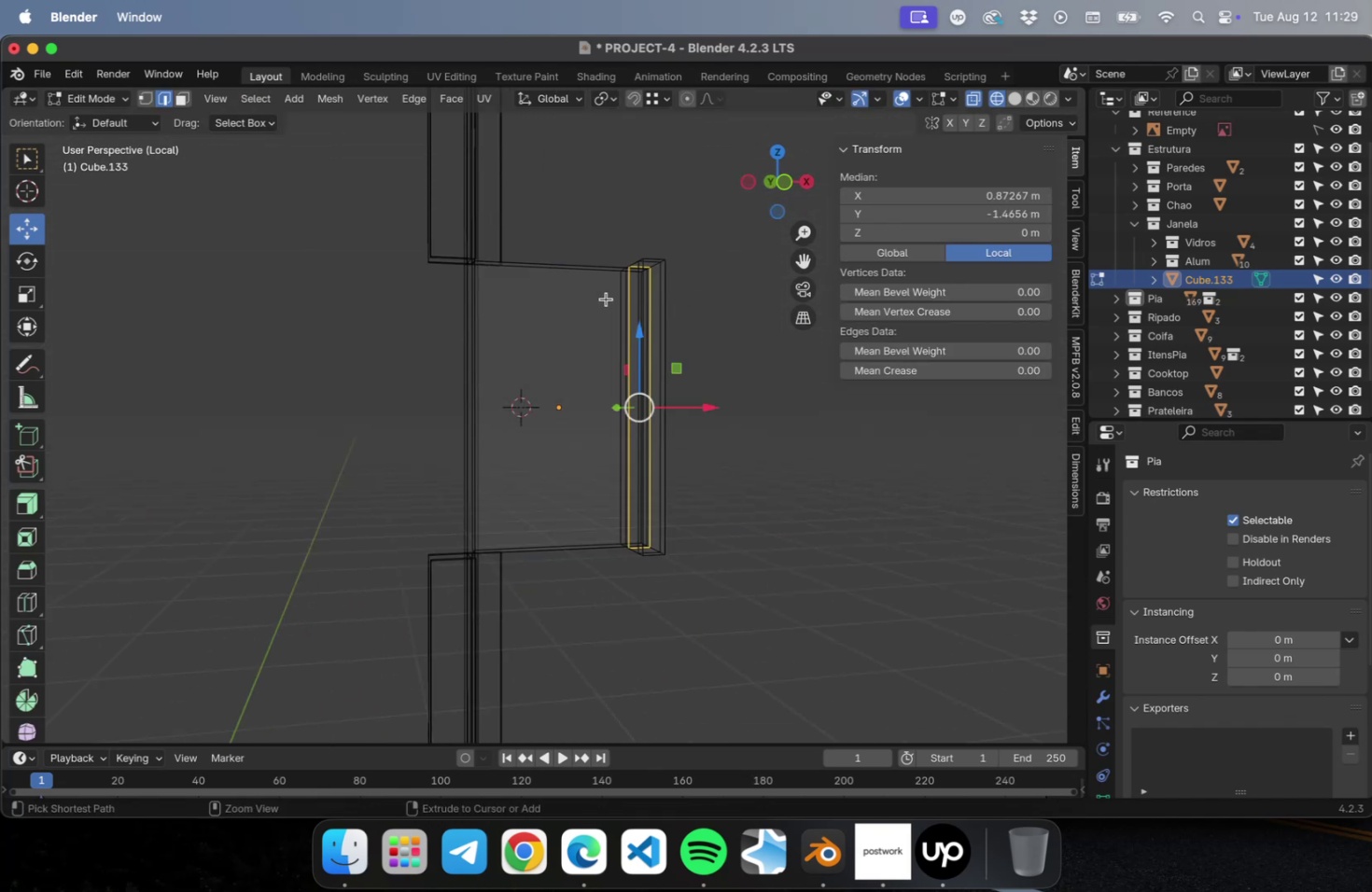 
key(Meta+R)
 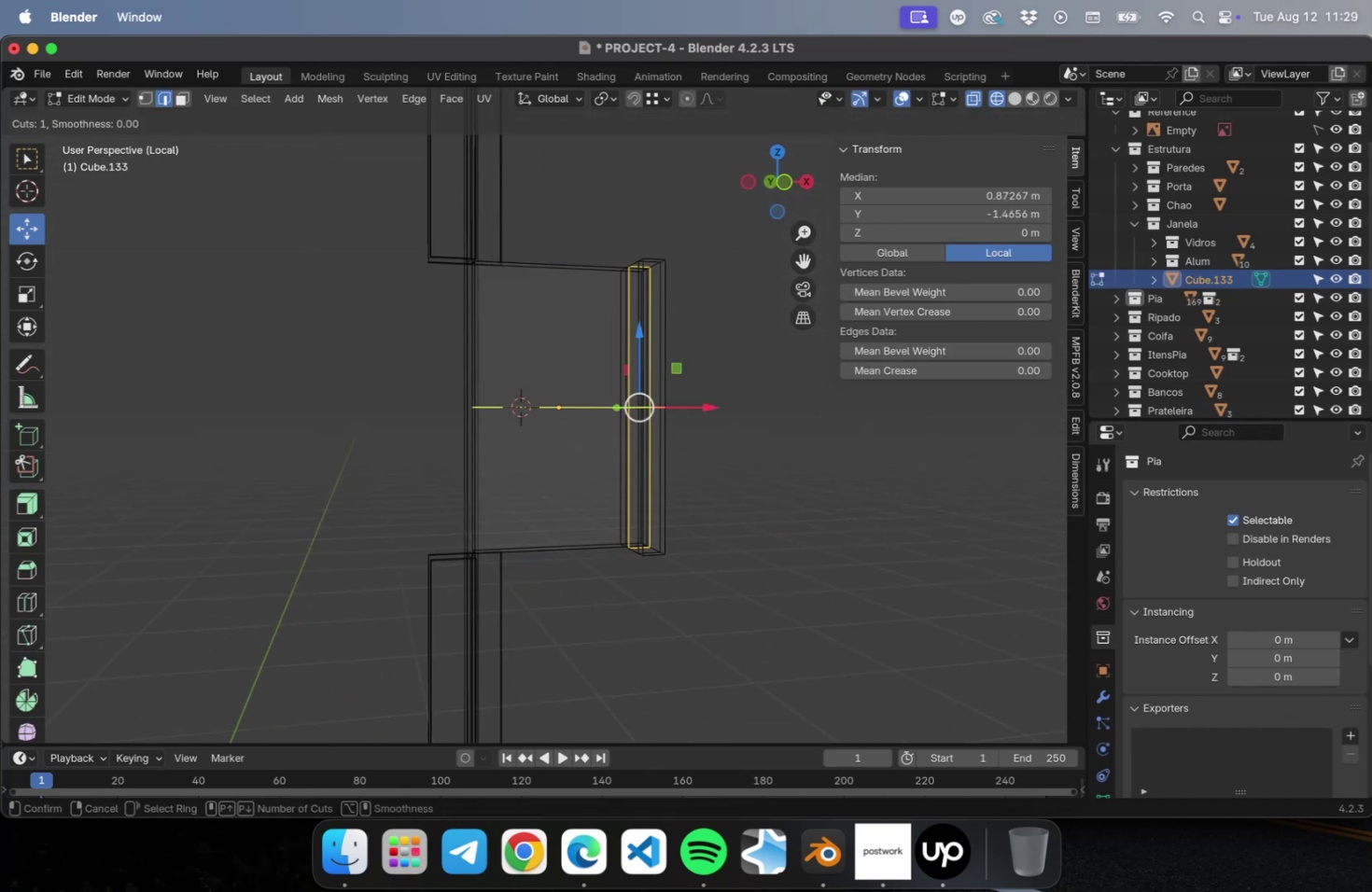 
left_click([605, 298])
 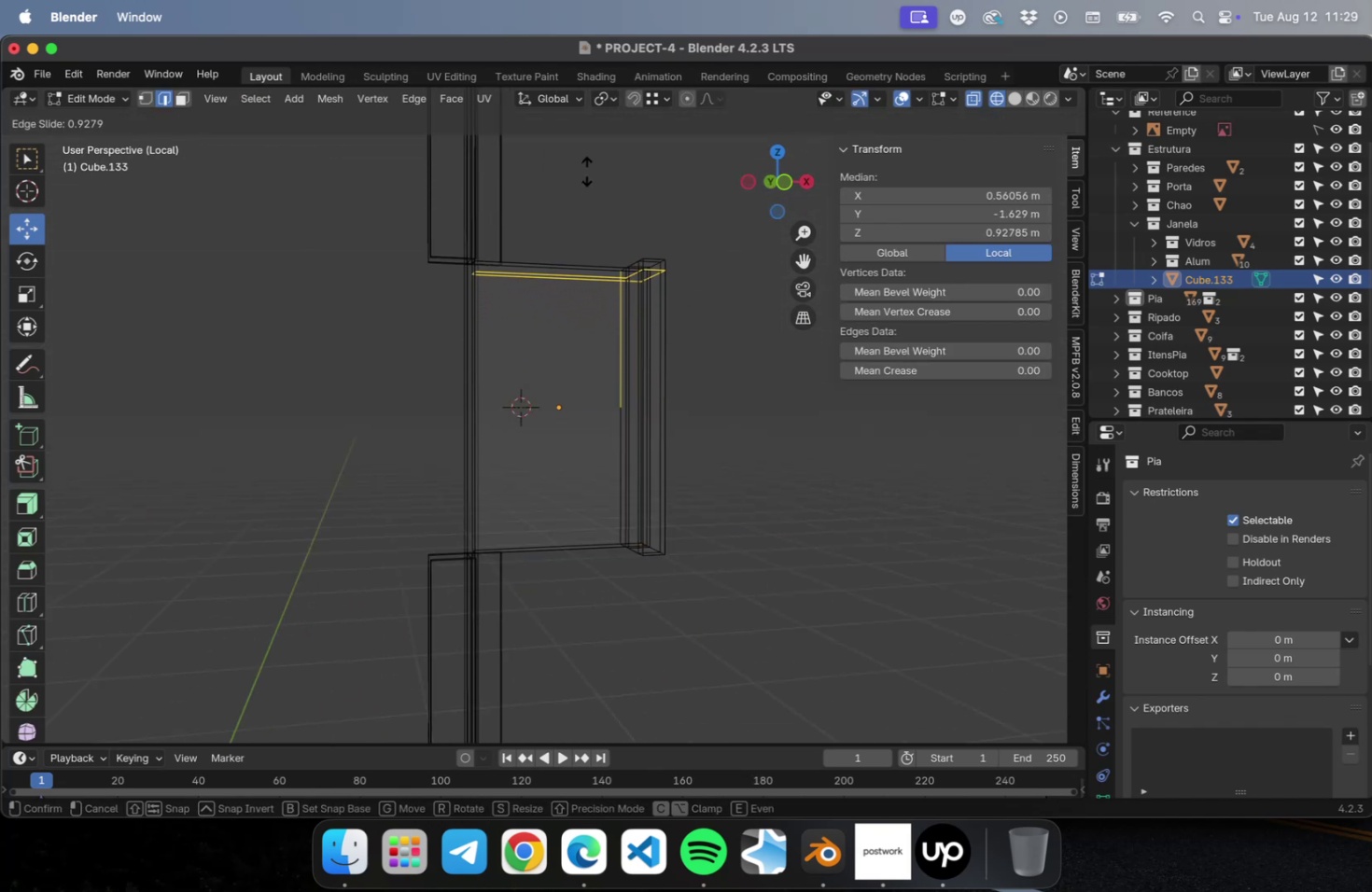 
left_click([586, 169])
 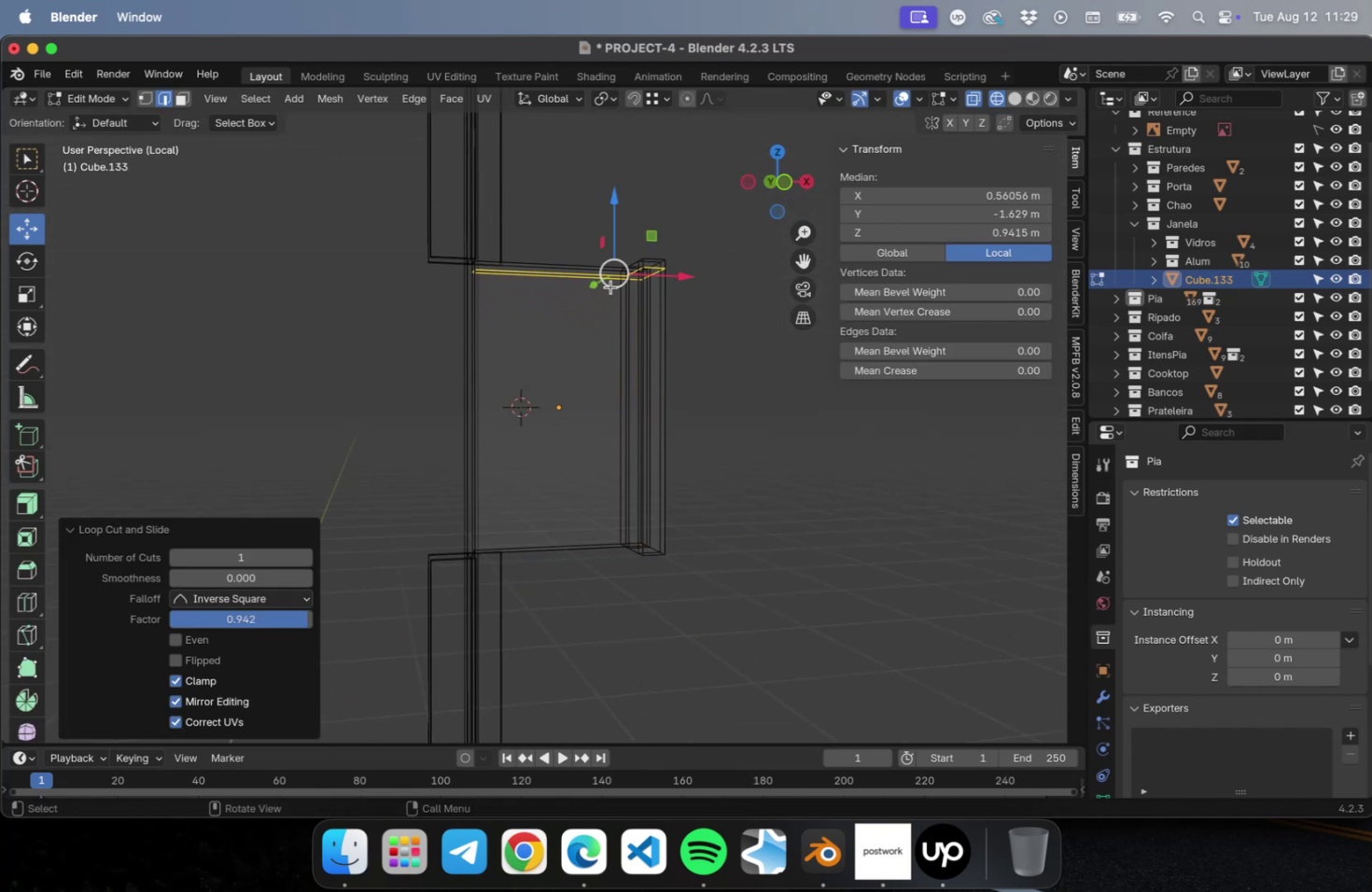 
key(Meta+CommandLeft)
 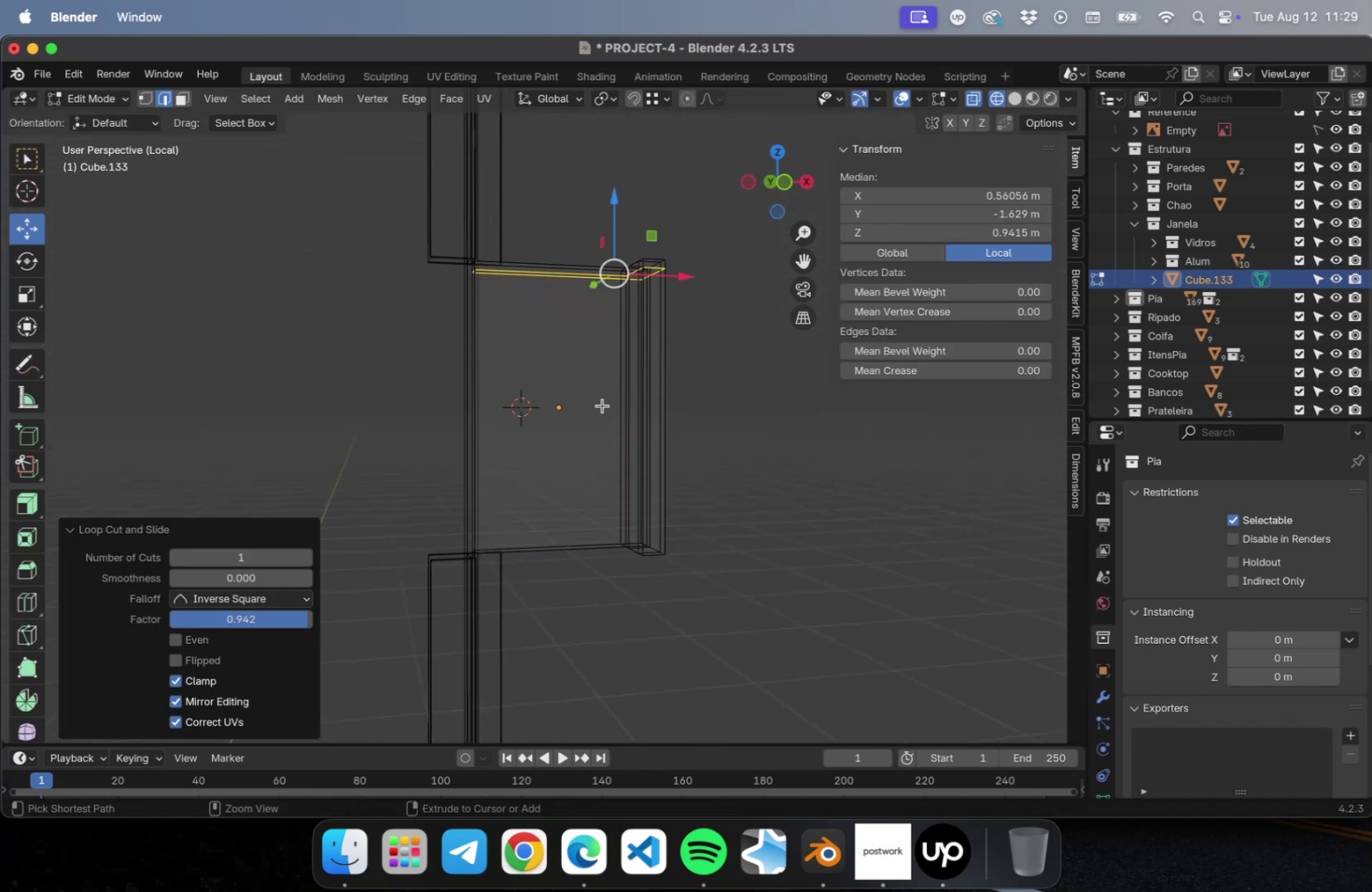 
key(Meta+R)
 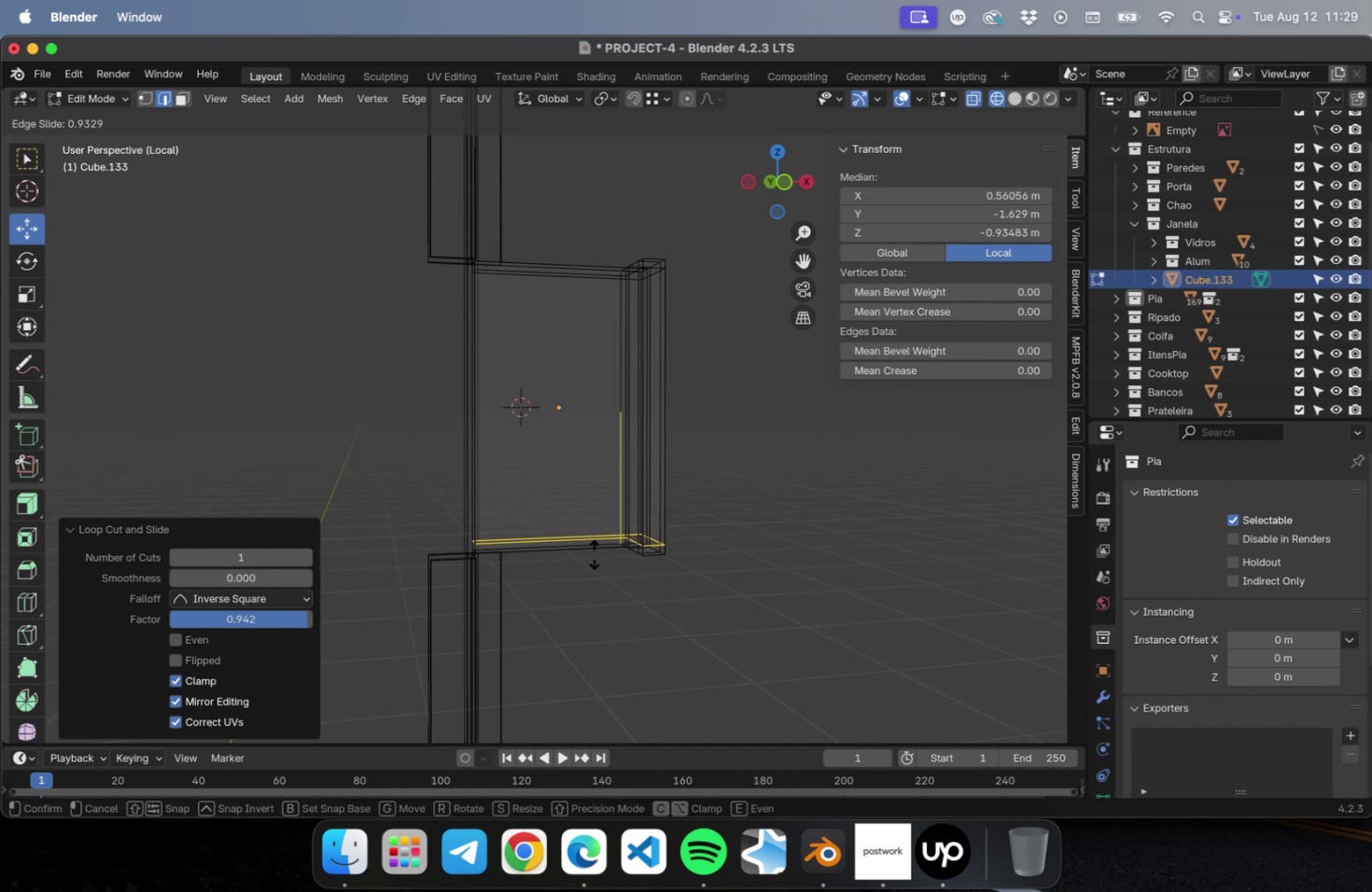 
left_click([594, 553])
 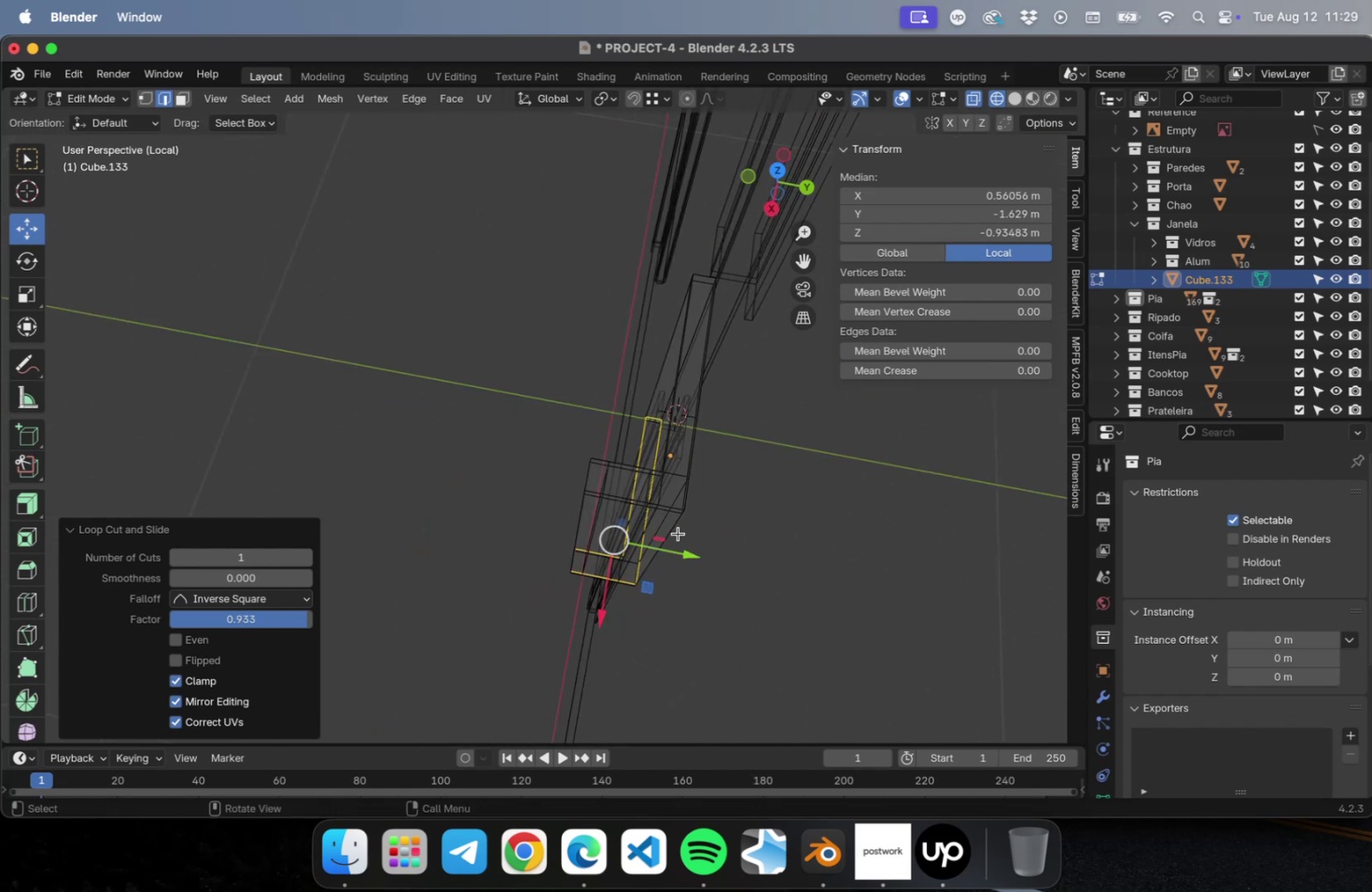 
hold_key(key=ShiftLeft, duration=0.41)
 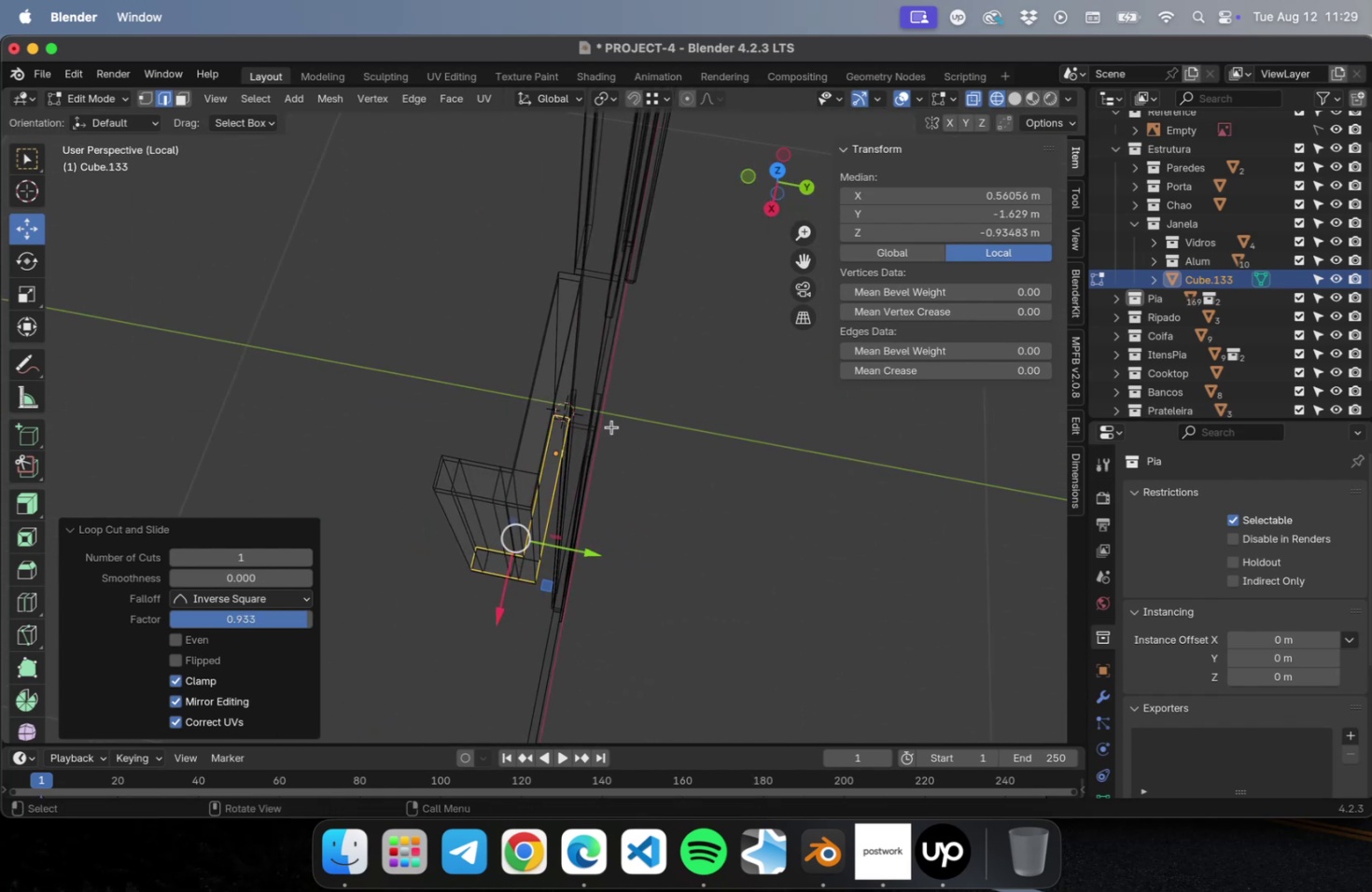 
key(Meta+R)
 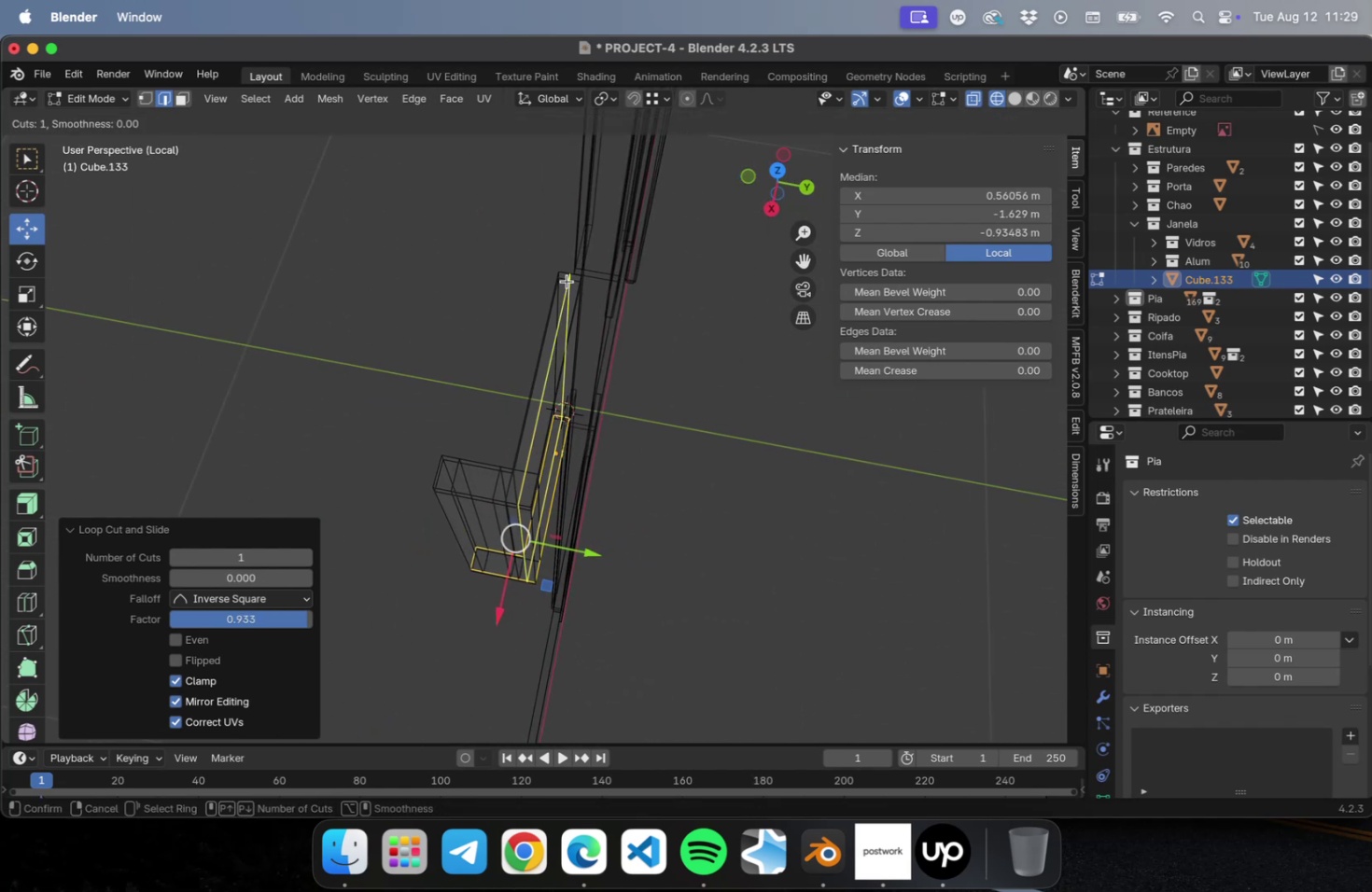 
left_click([567, 281])
 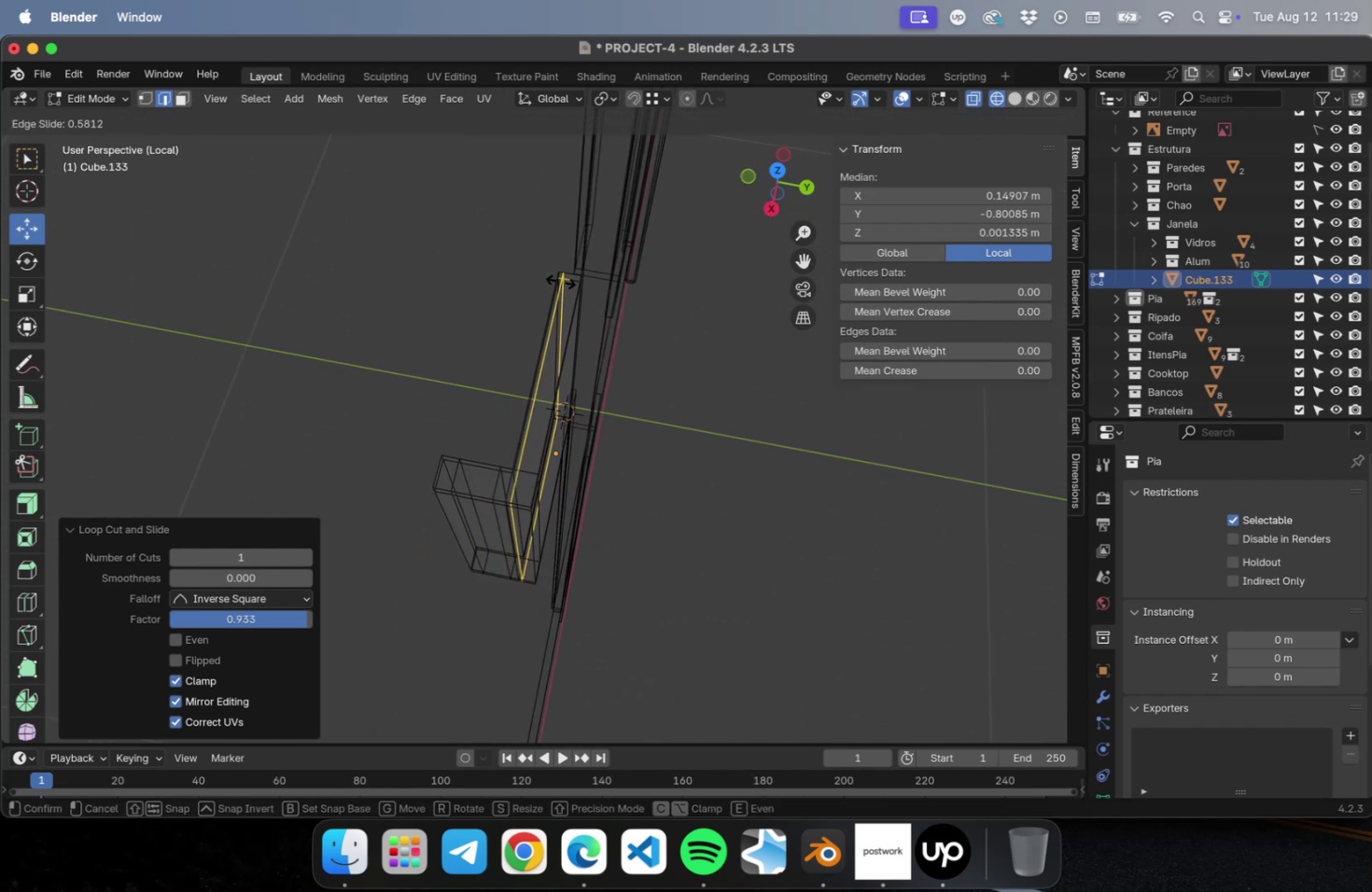 
left_click([560, 281])
 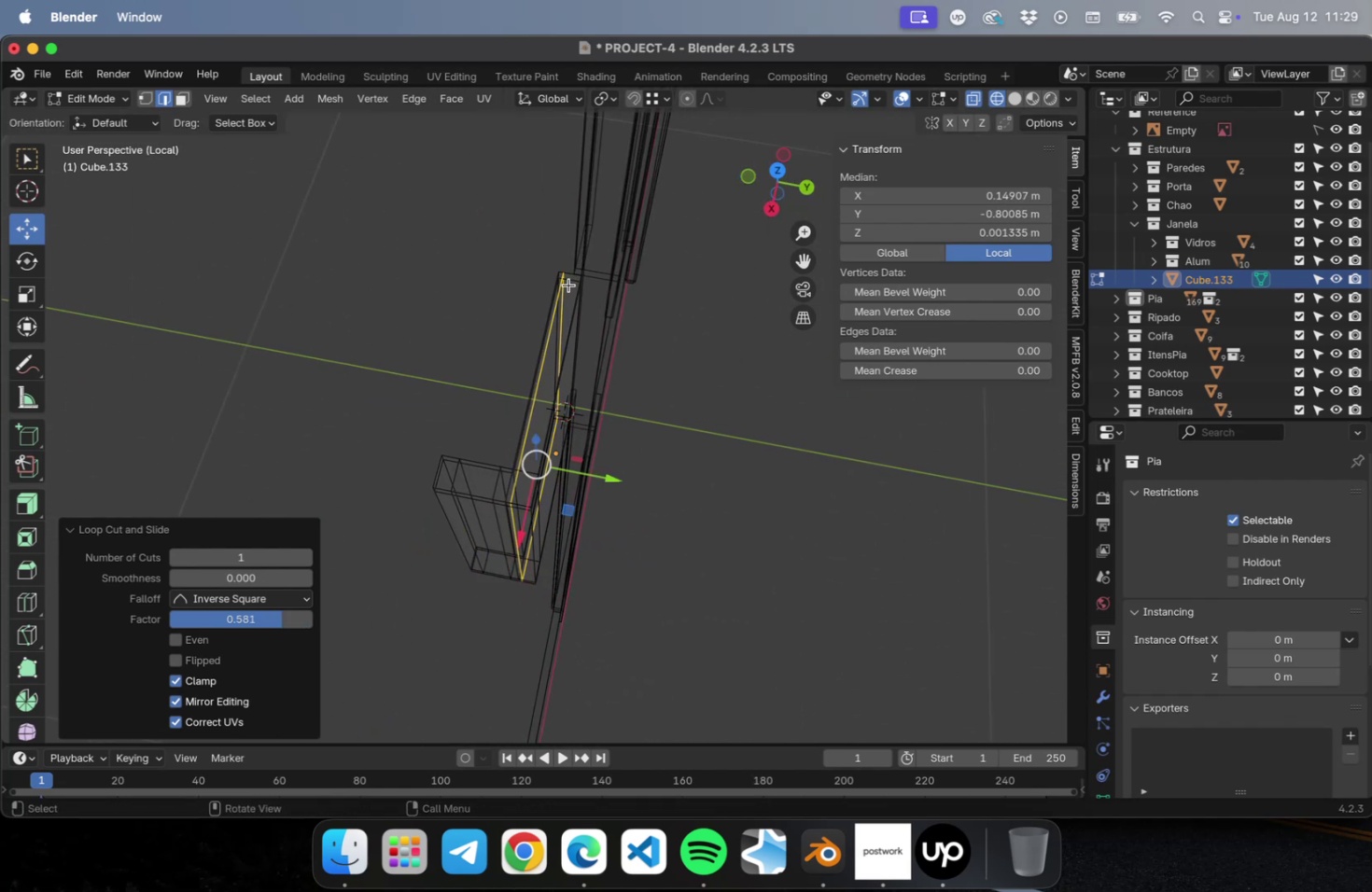 
key(Meta+CommandLeft)
 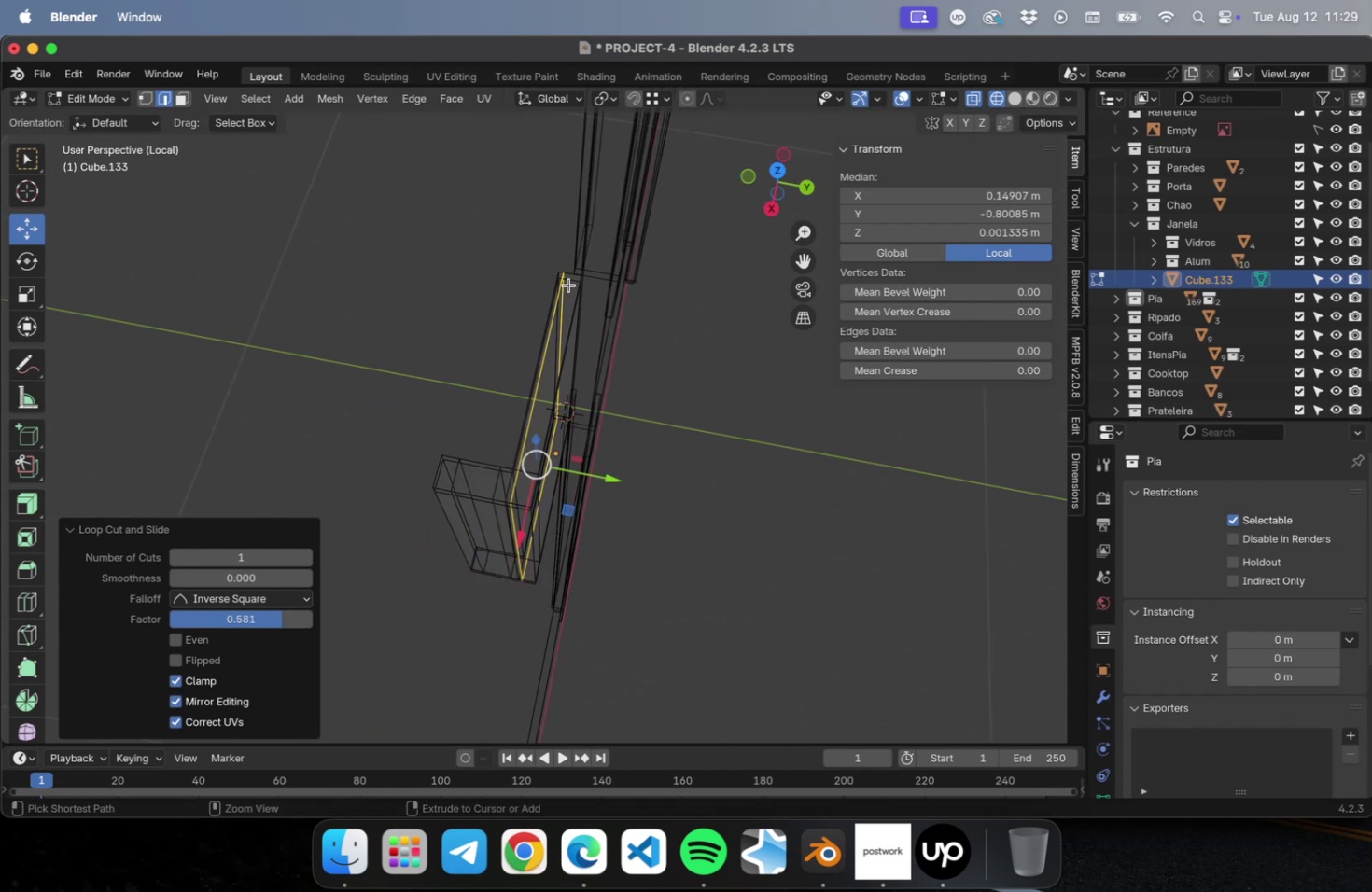 
key(Meta+R)
 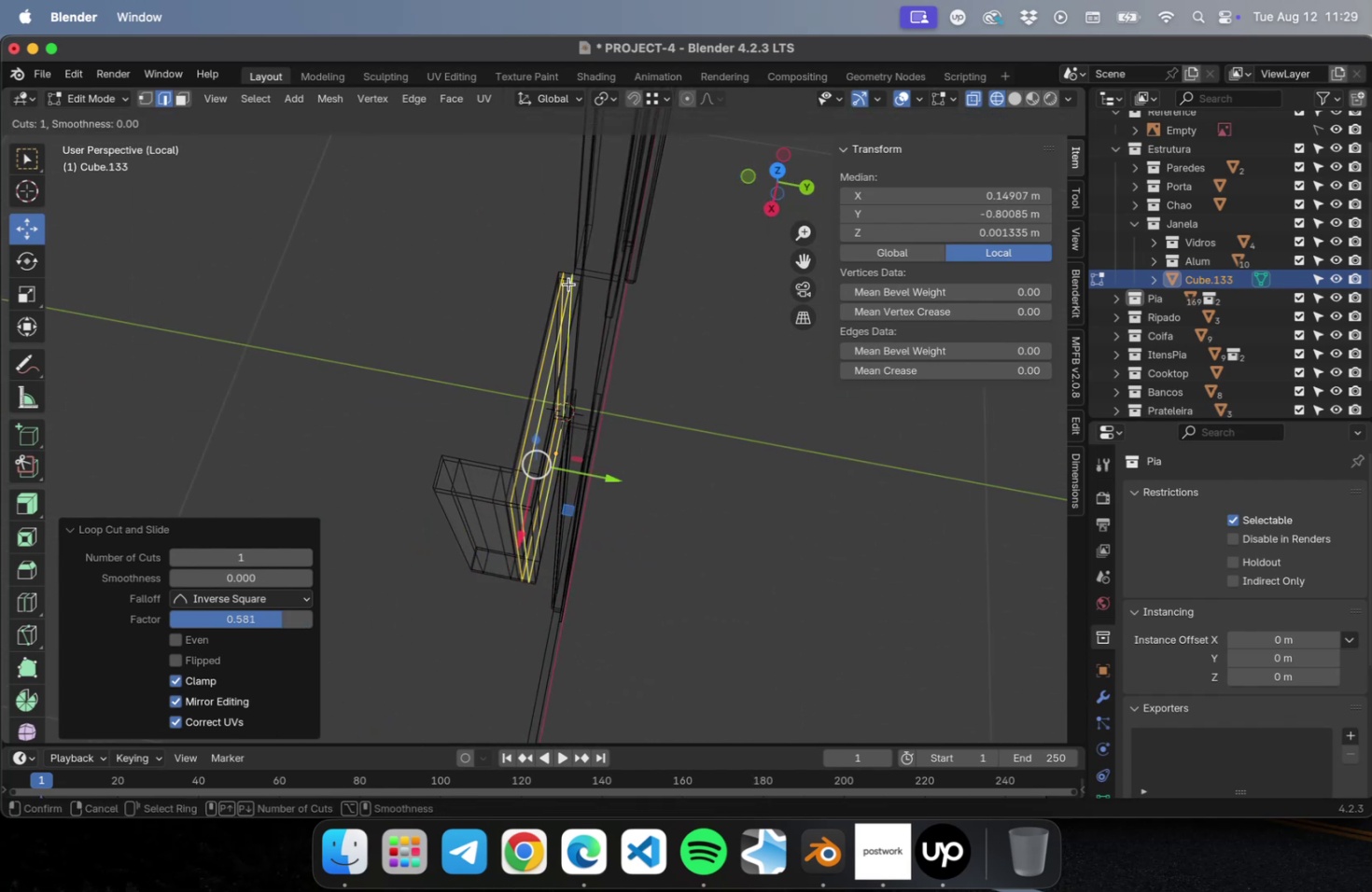 
left_click([568, 284])
 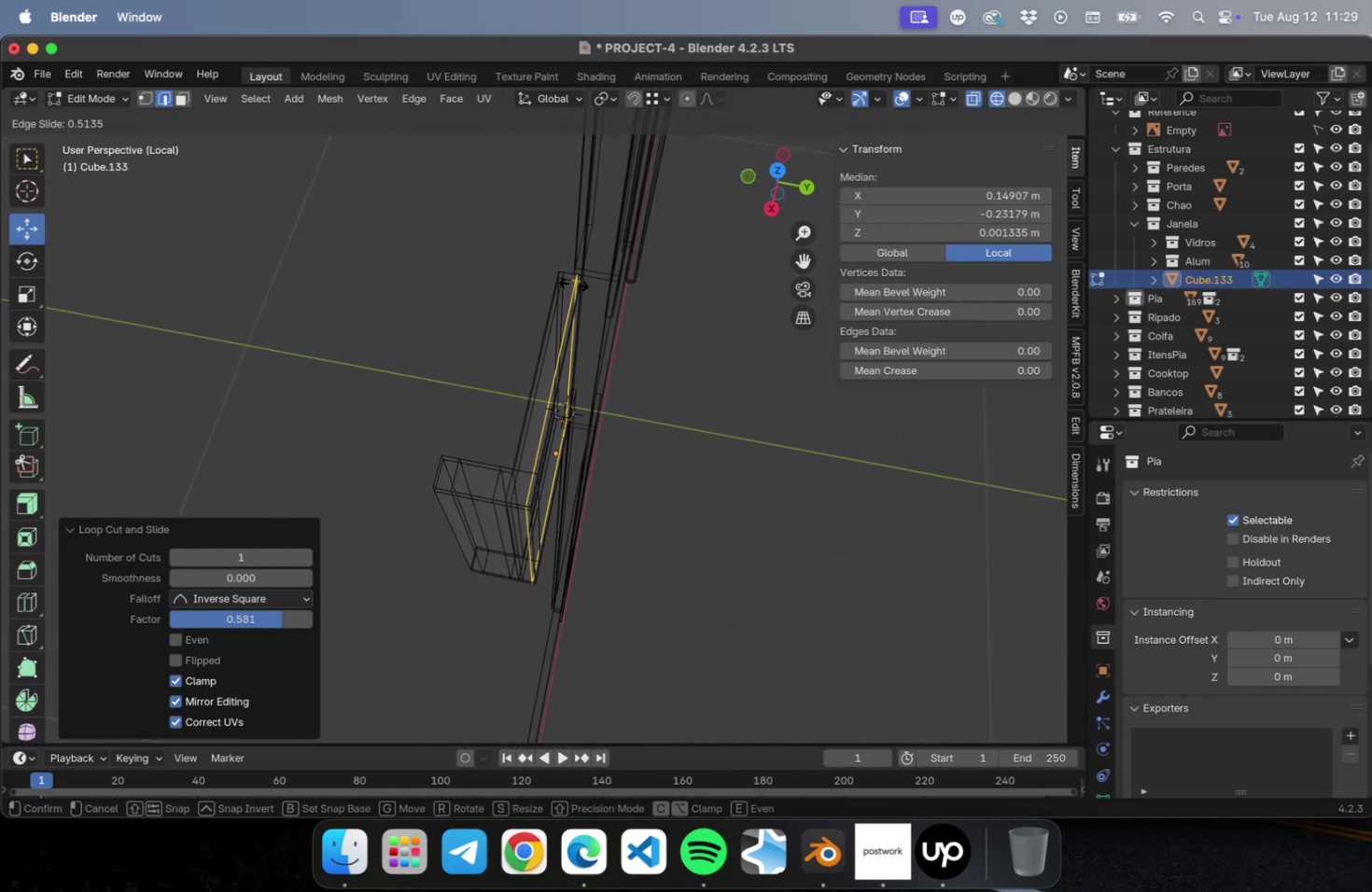 
left_click([573, 284])
 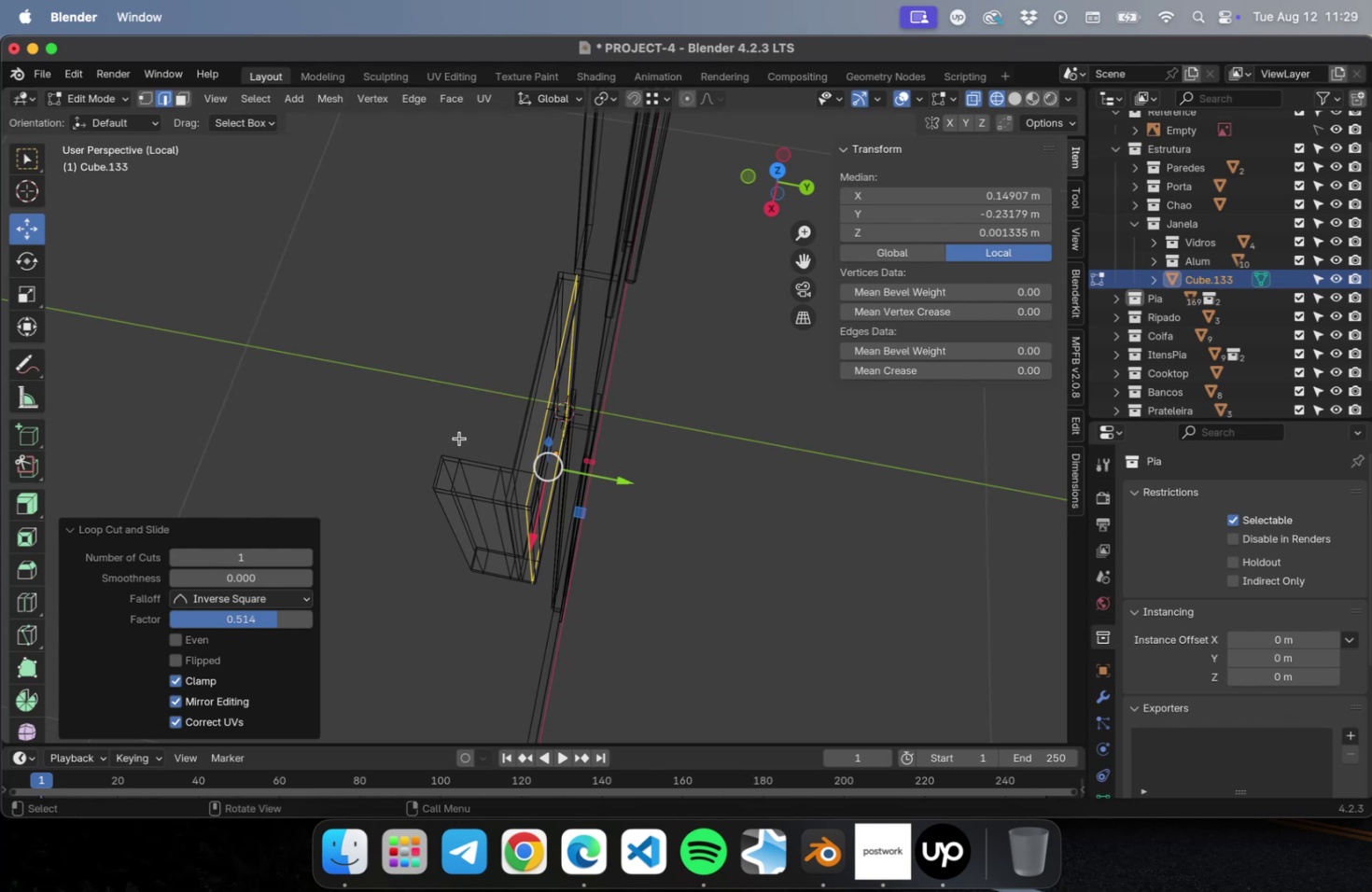 
key(Tab)
 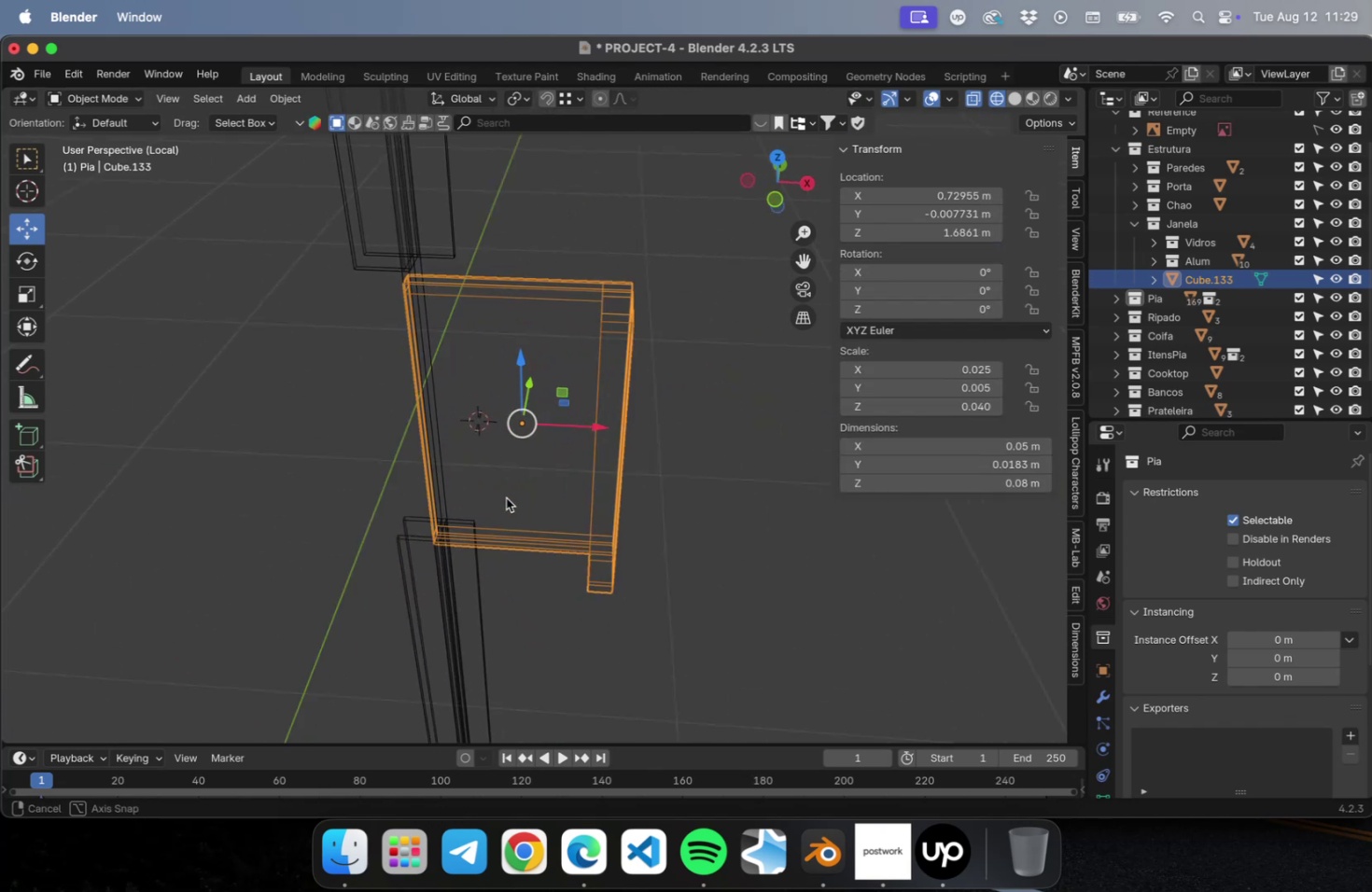 
key(Meta+CommandLeft)
 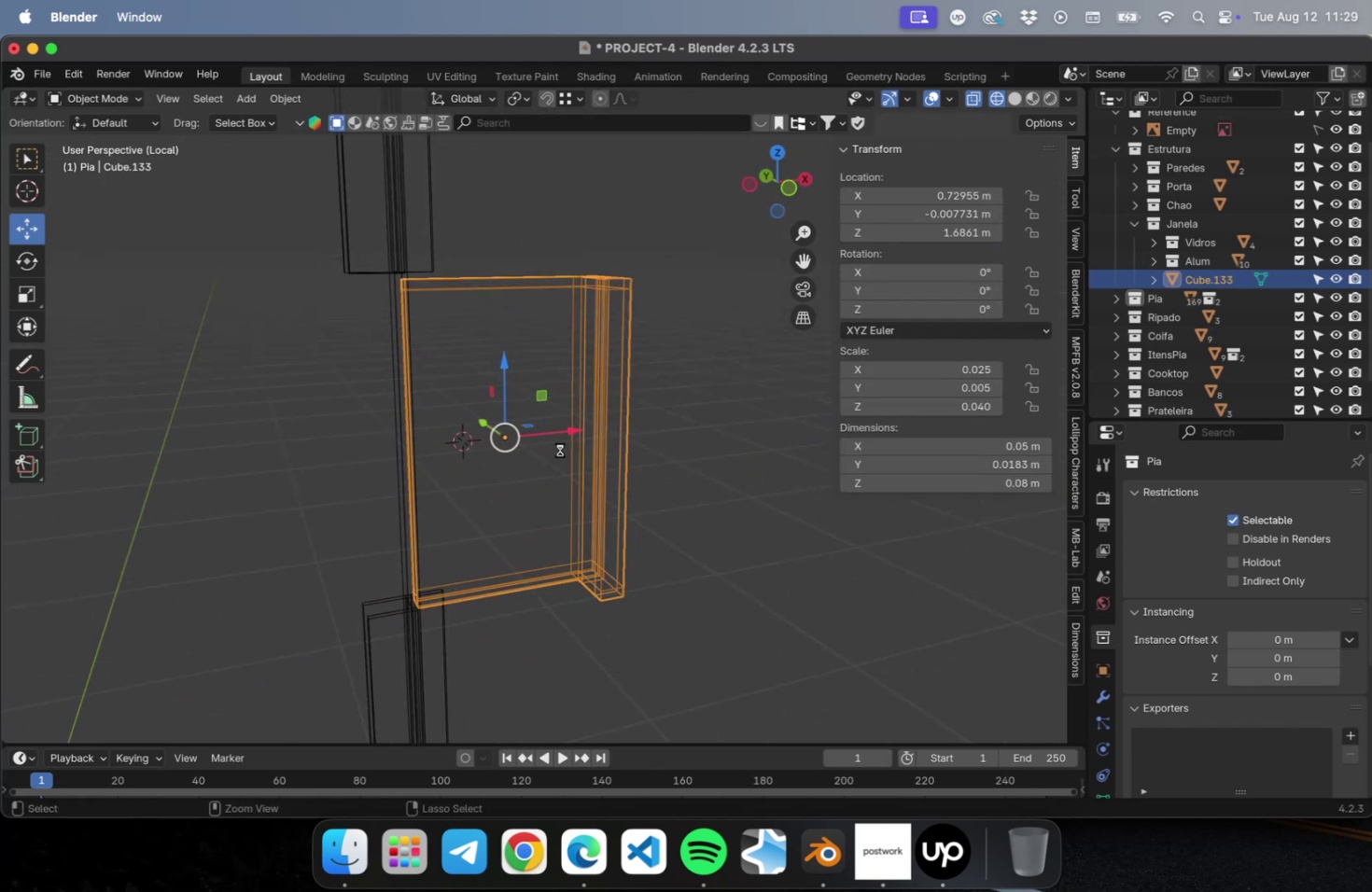 
key(Meta+S)
 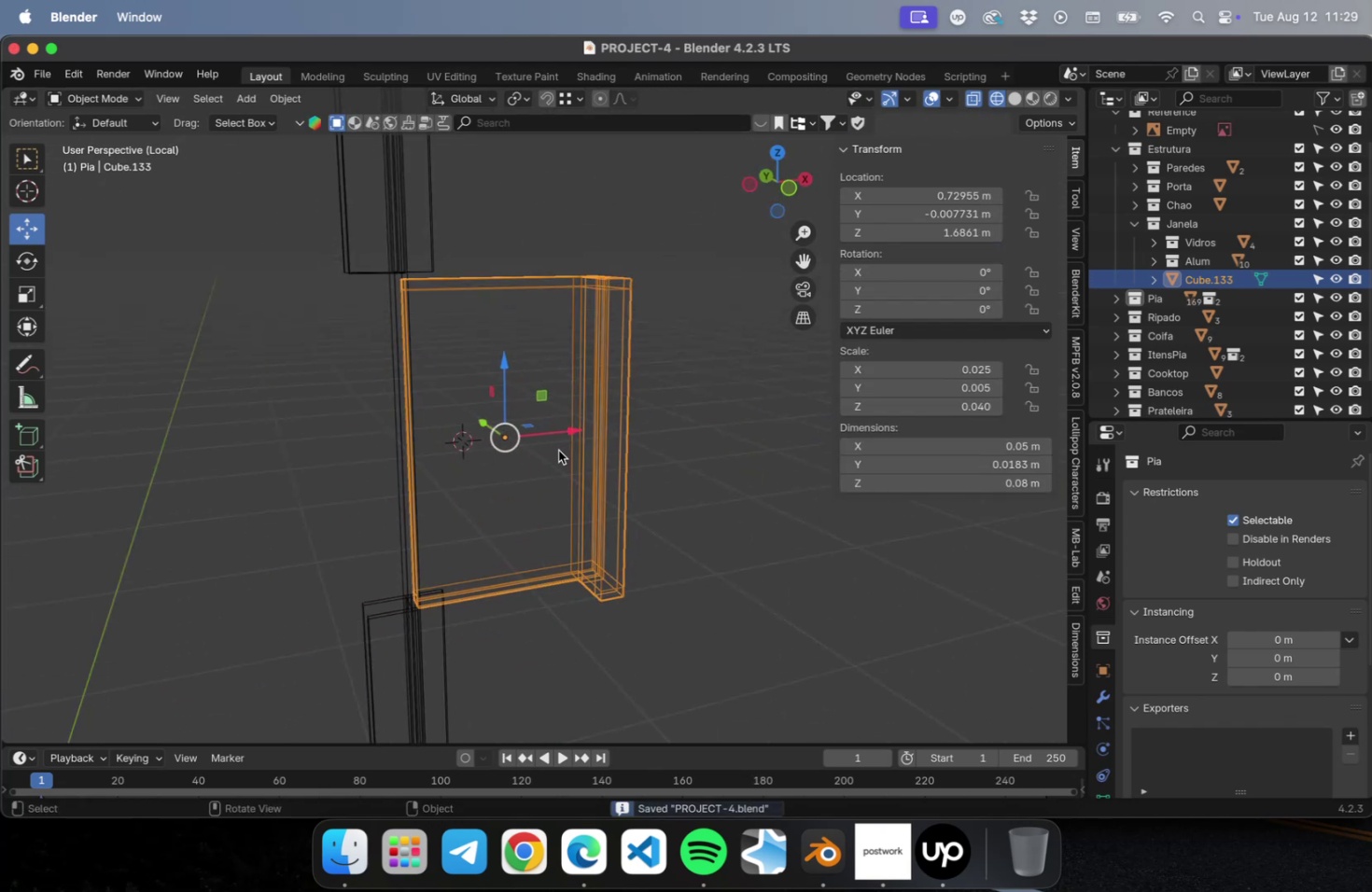 
scroll: coordinate [558, 452], scroll_direction: down, amount: 2.0
 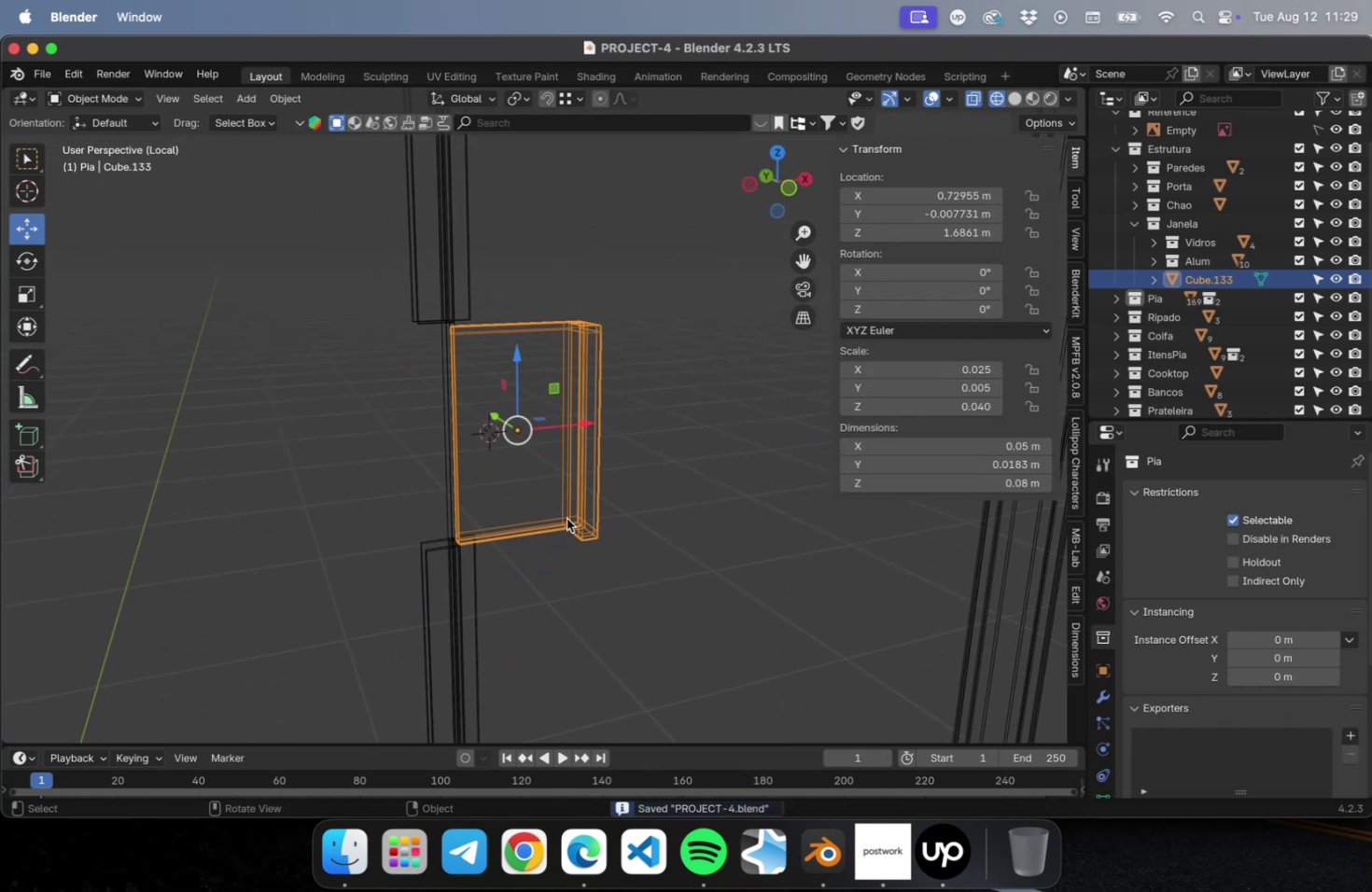 
key(Meta+2)
 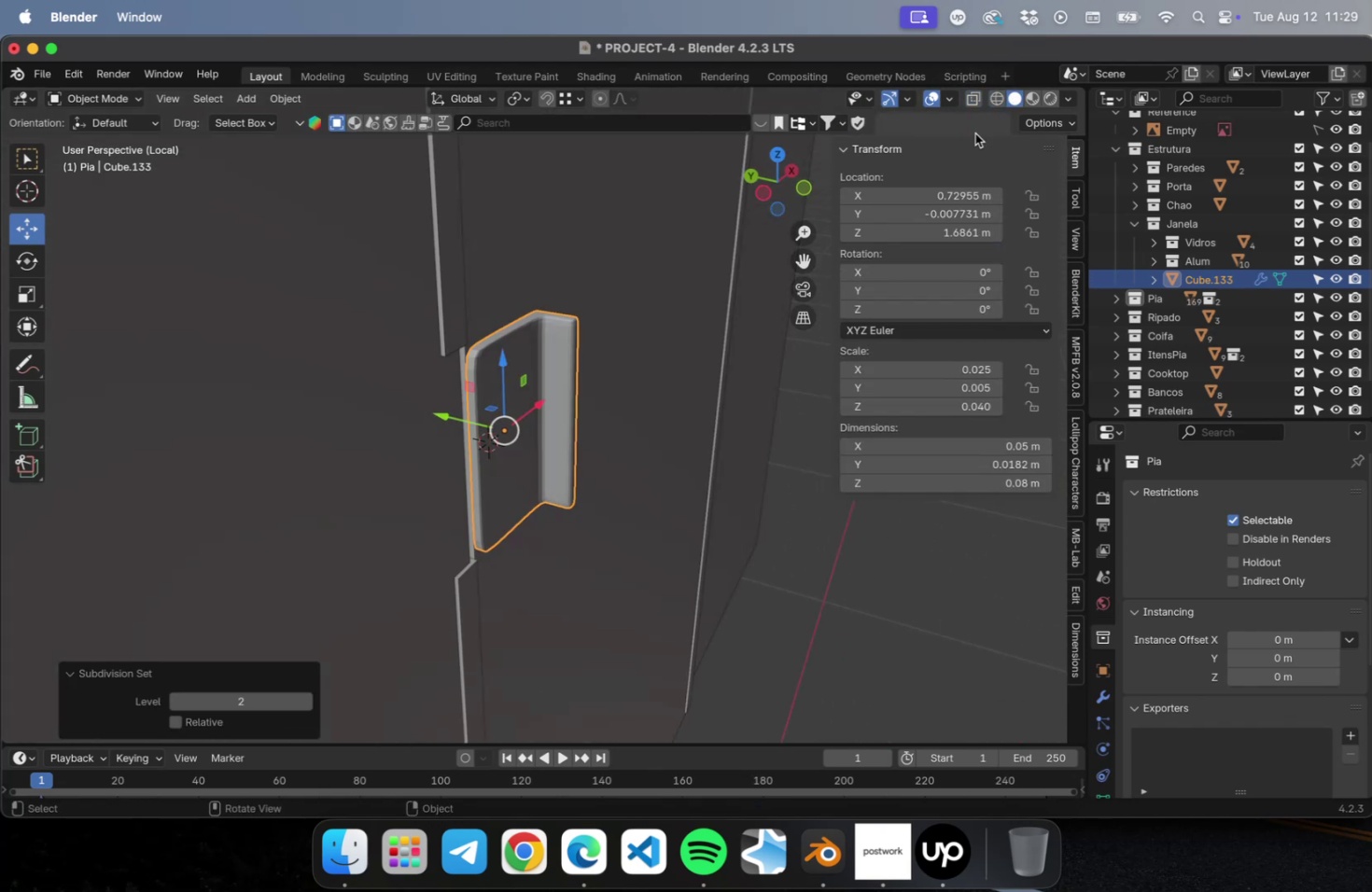 
wait(5.43)
 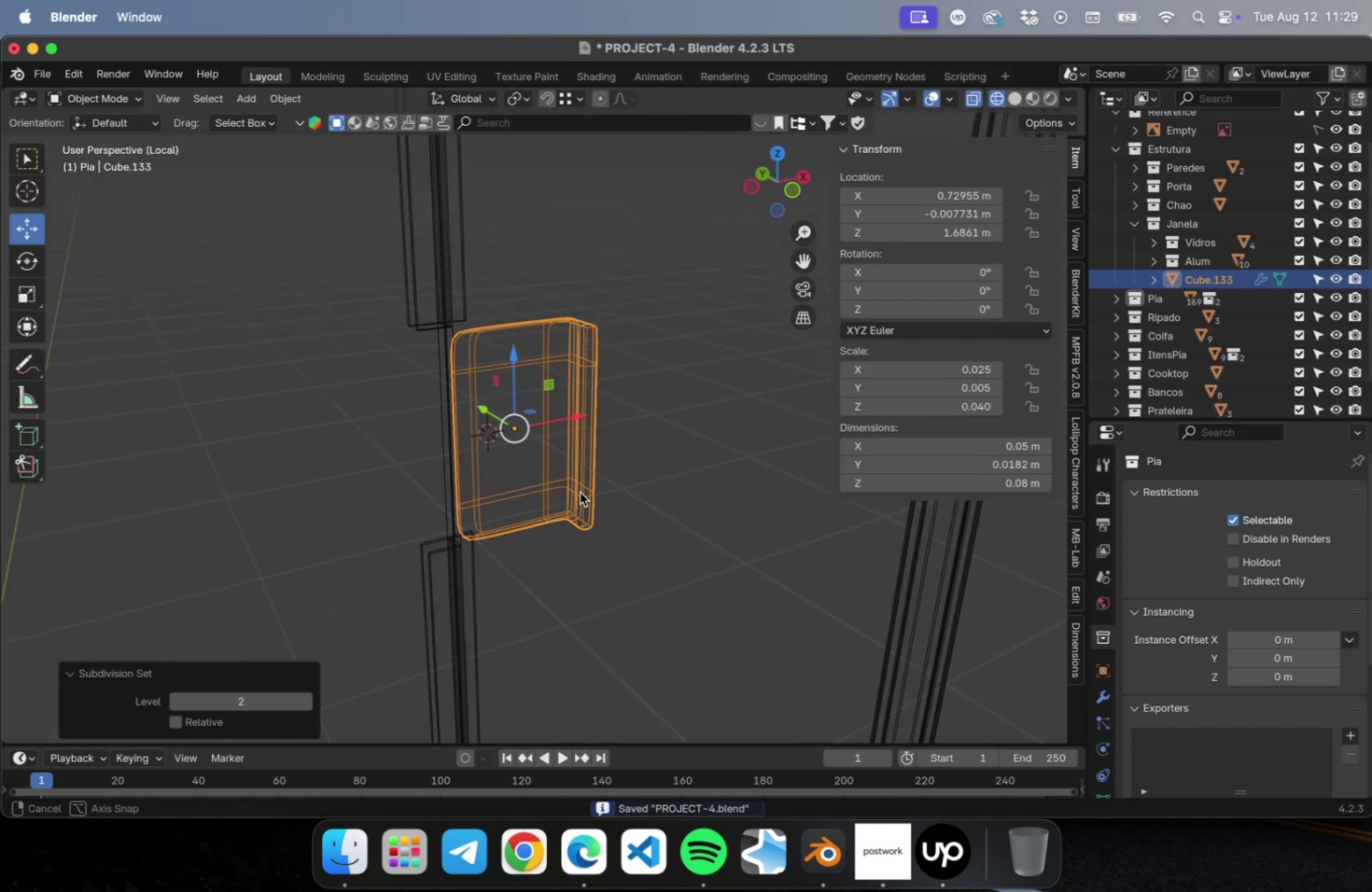 
scroll: coordinate [534, 407], scroll_direction: up, amount: 5.0
 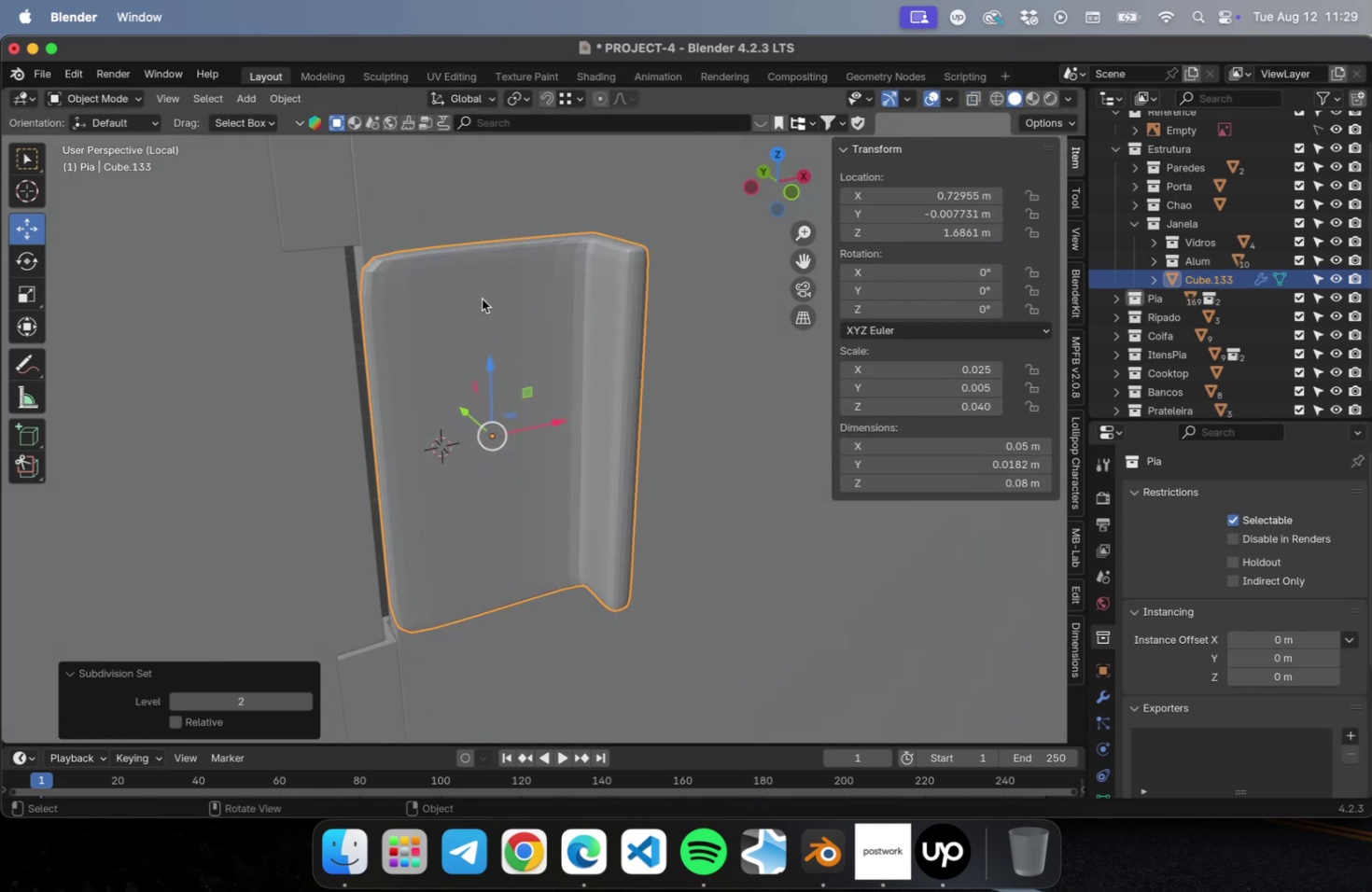 
right_click([482, 299])
 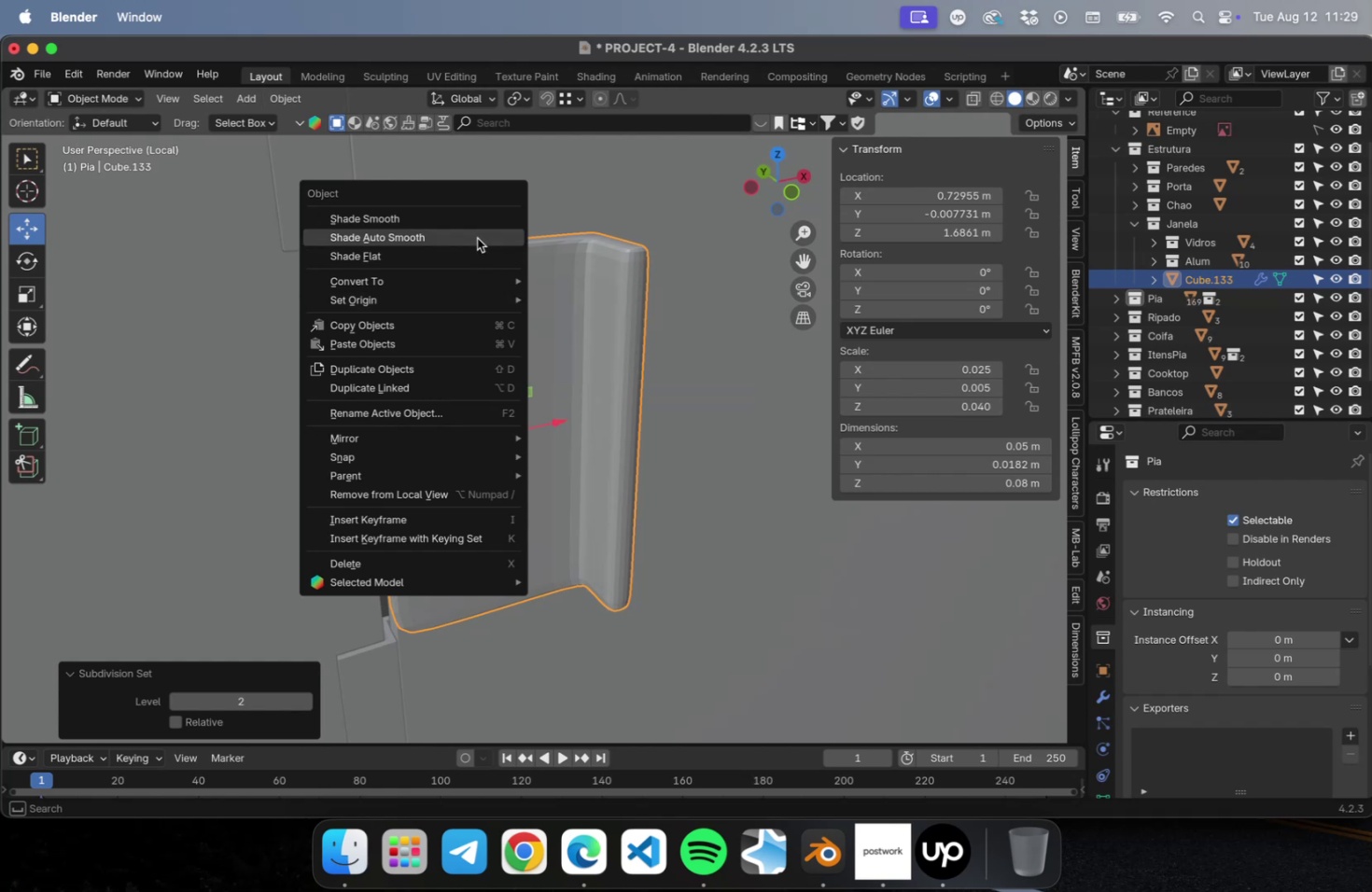 
left_click([477, 236])
 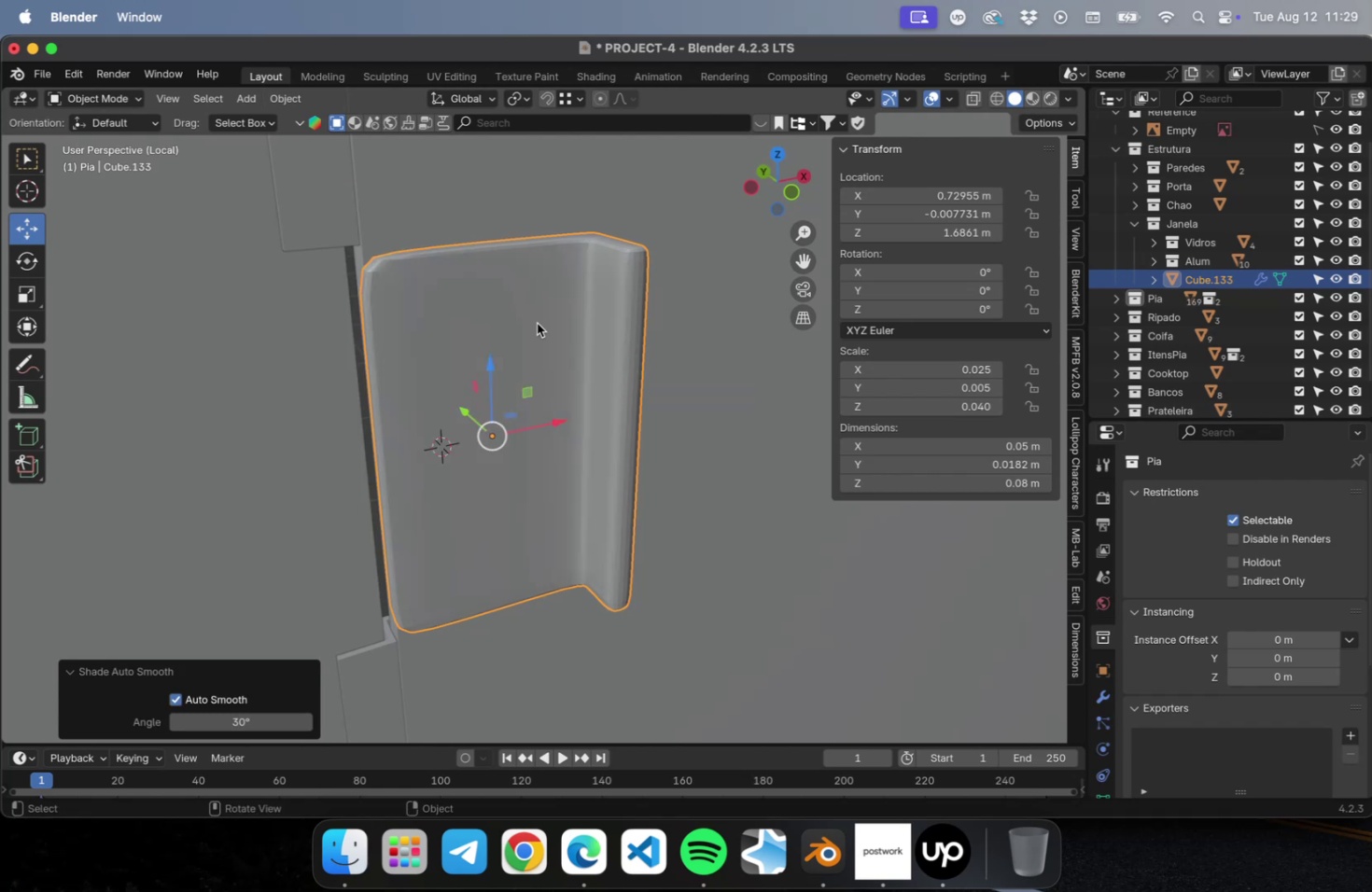 
key(Meta+4)
 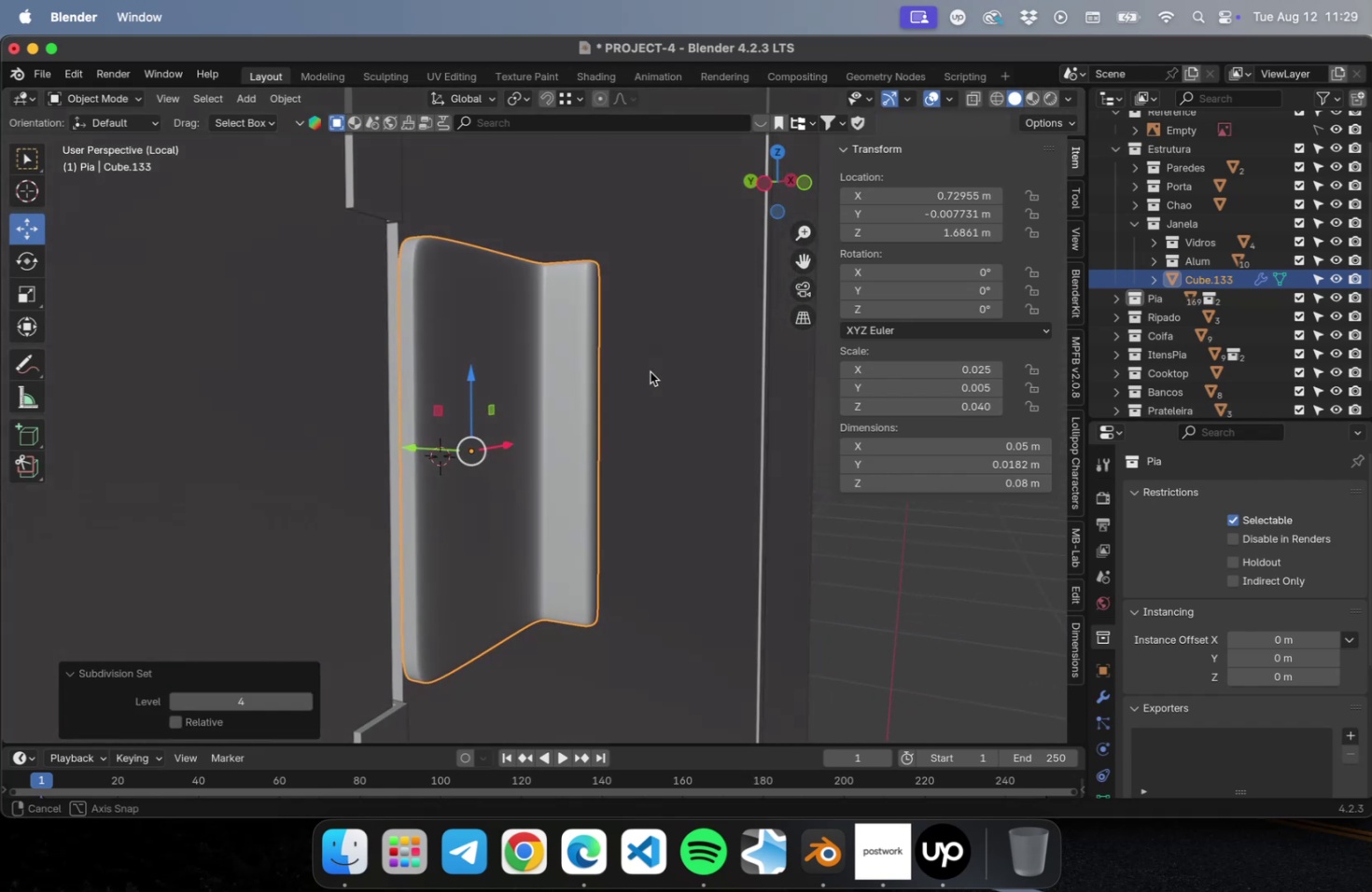 
scroll: coordinate [687, 485], scroll_direction: down, amount: 4.0
 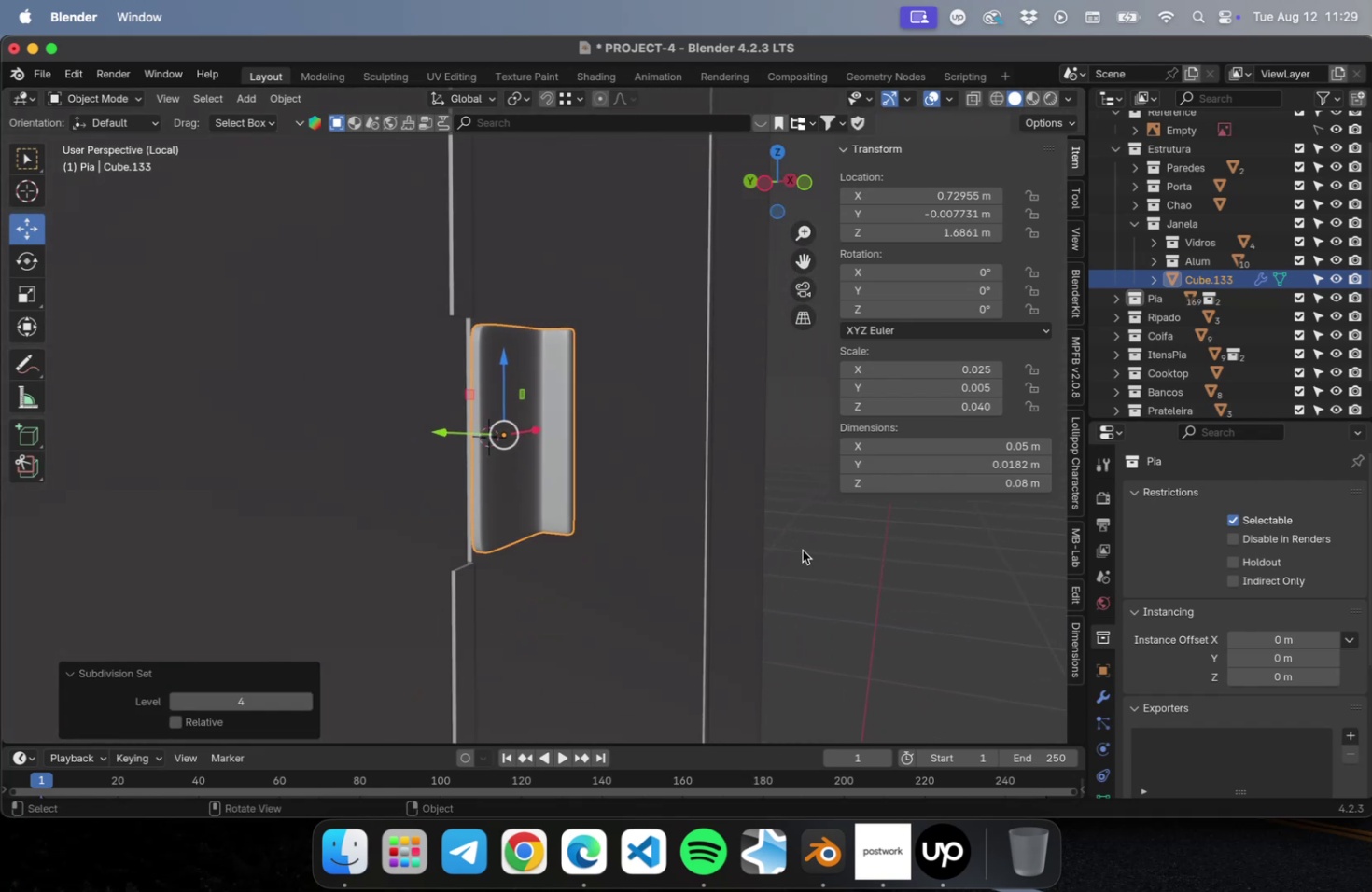 
left_click([802, 550])
 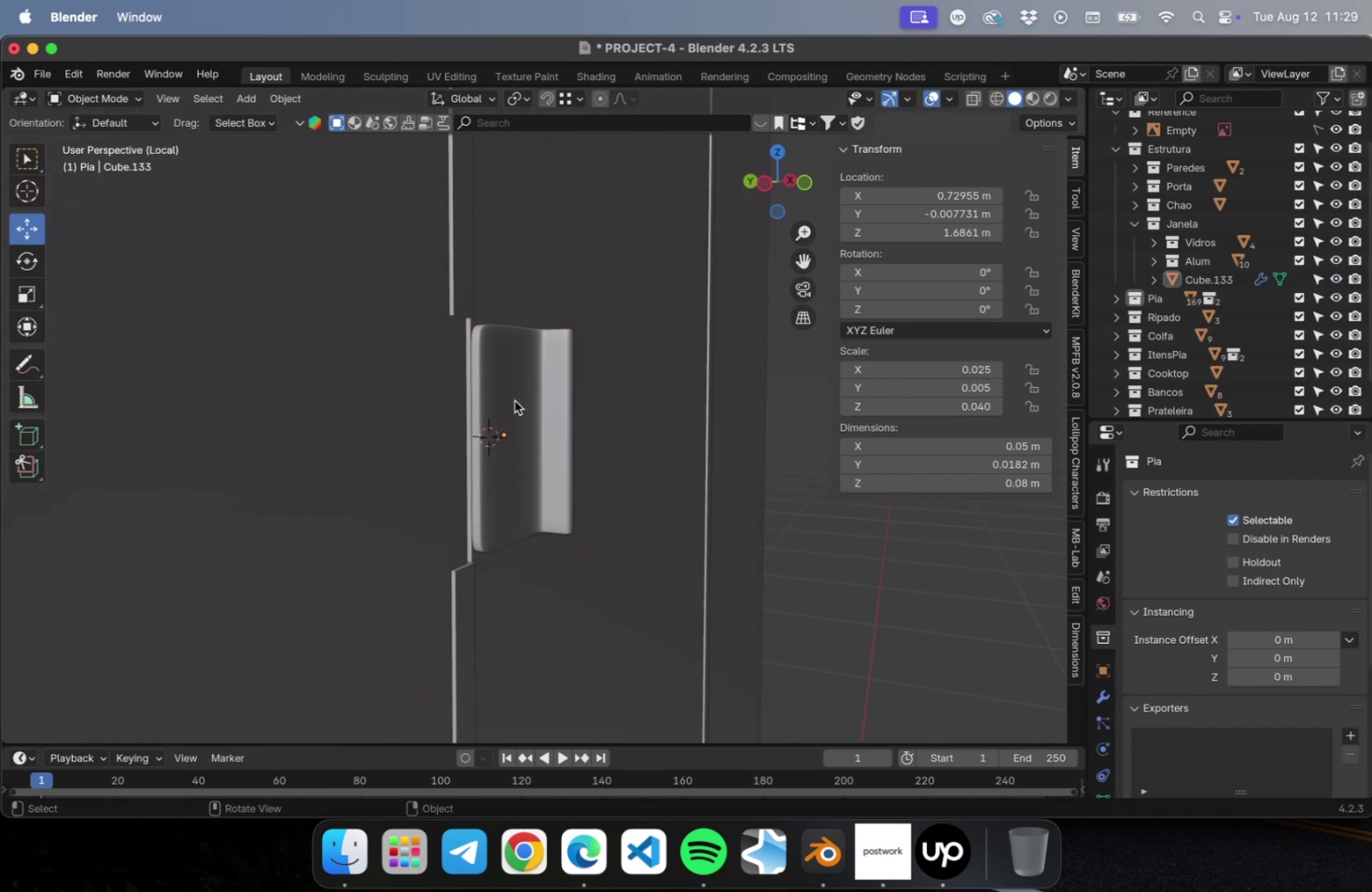 
left_click([514, 400])
 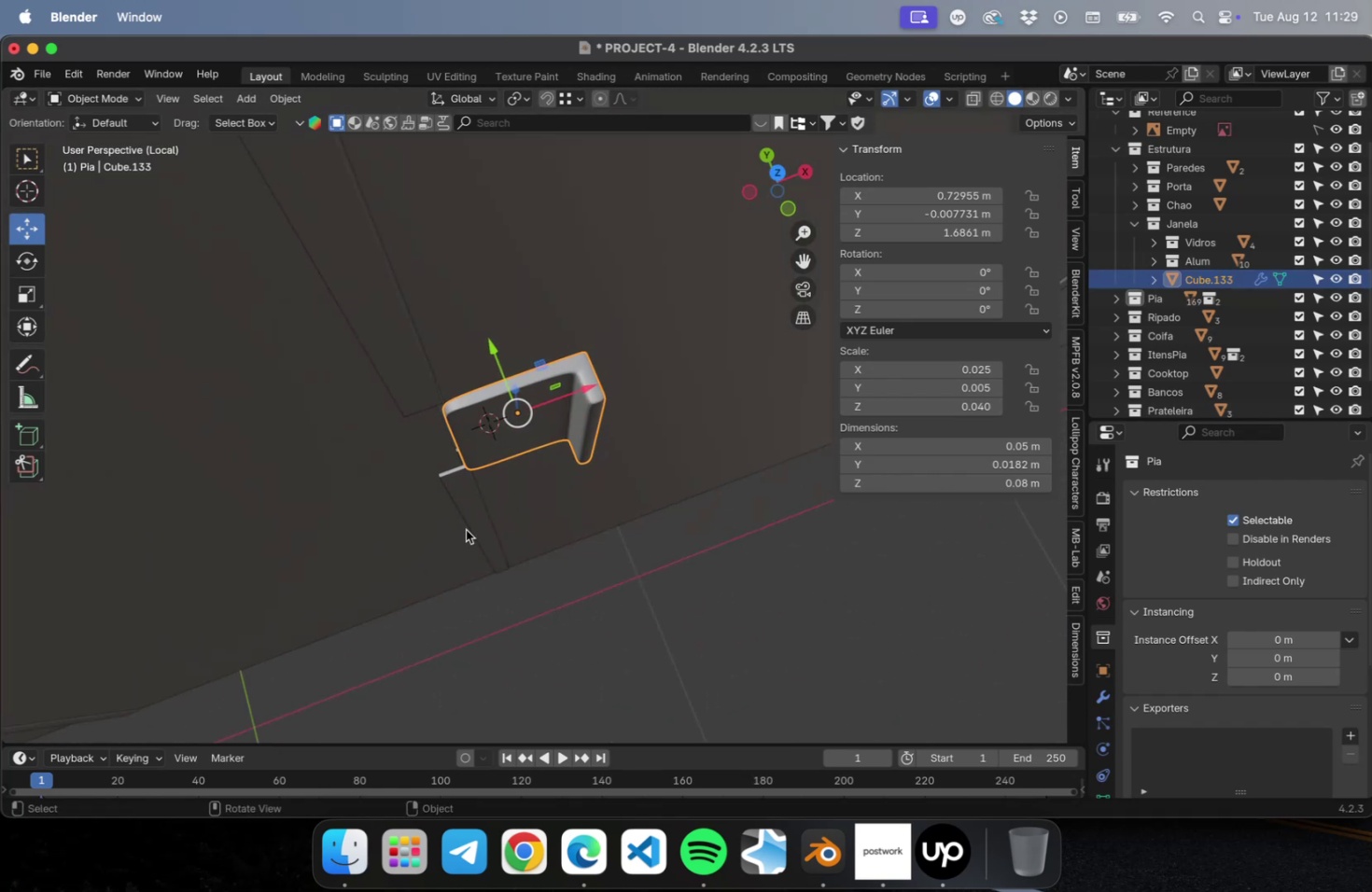 
hold_key(key=ShiftLeft, duration=0.58)
 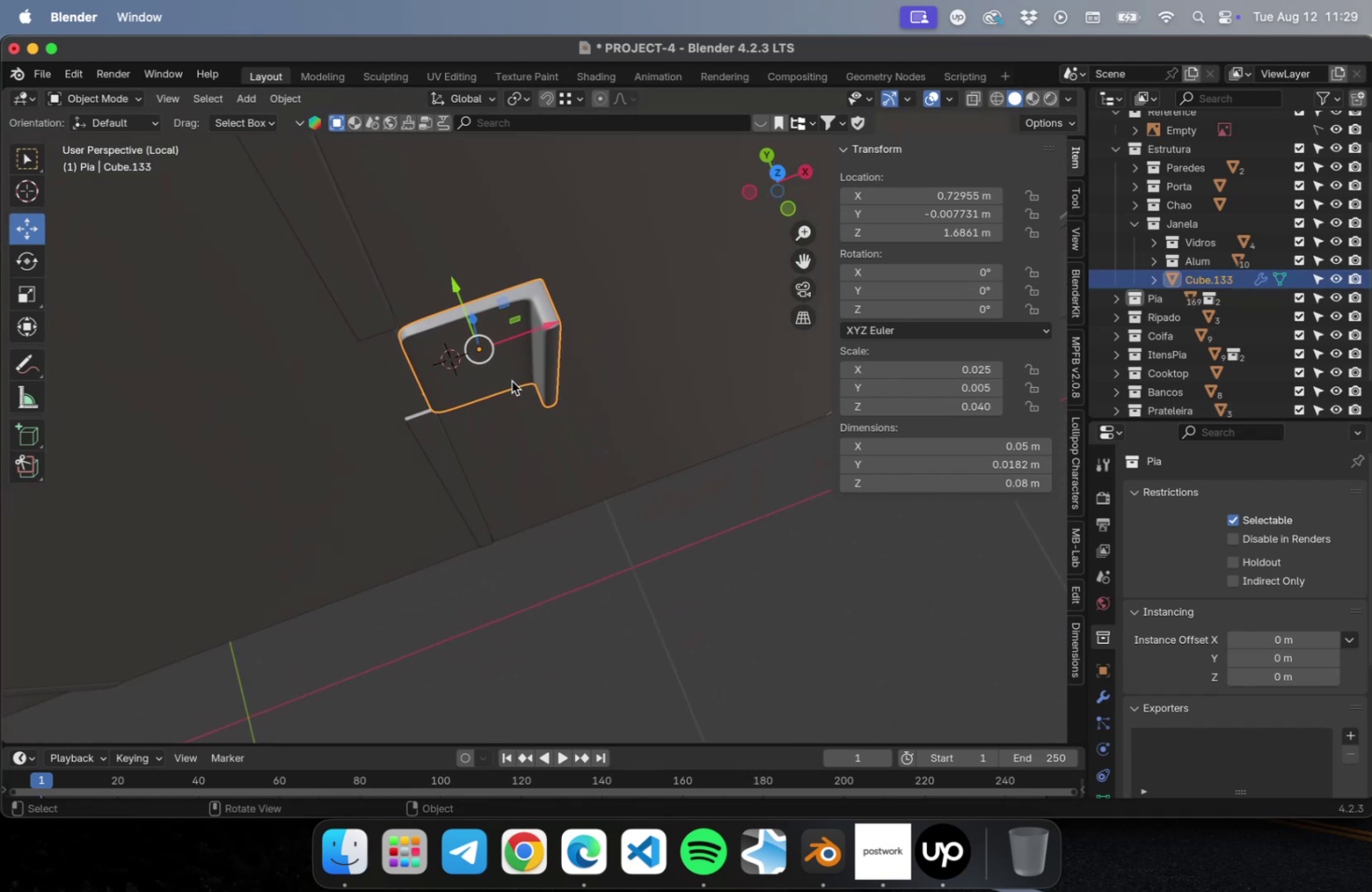 
scroll: coordinate [512, 377], scroll_direction: up, amount: 5.0
 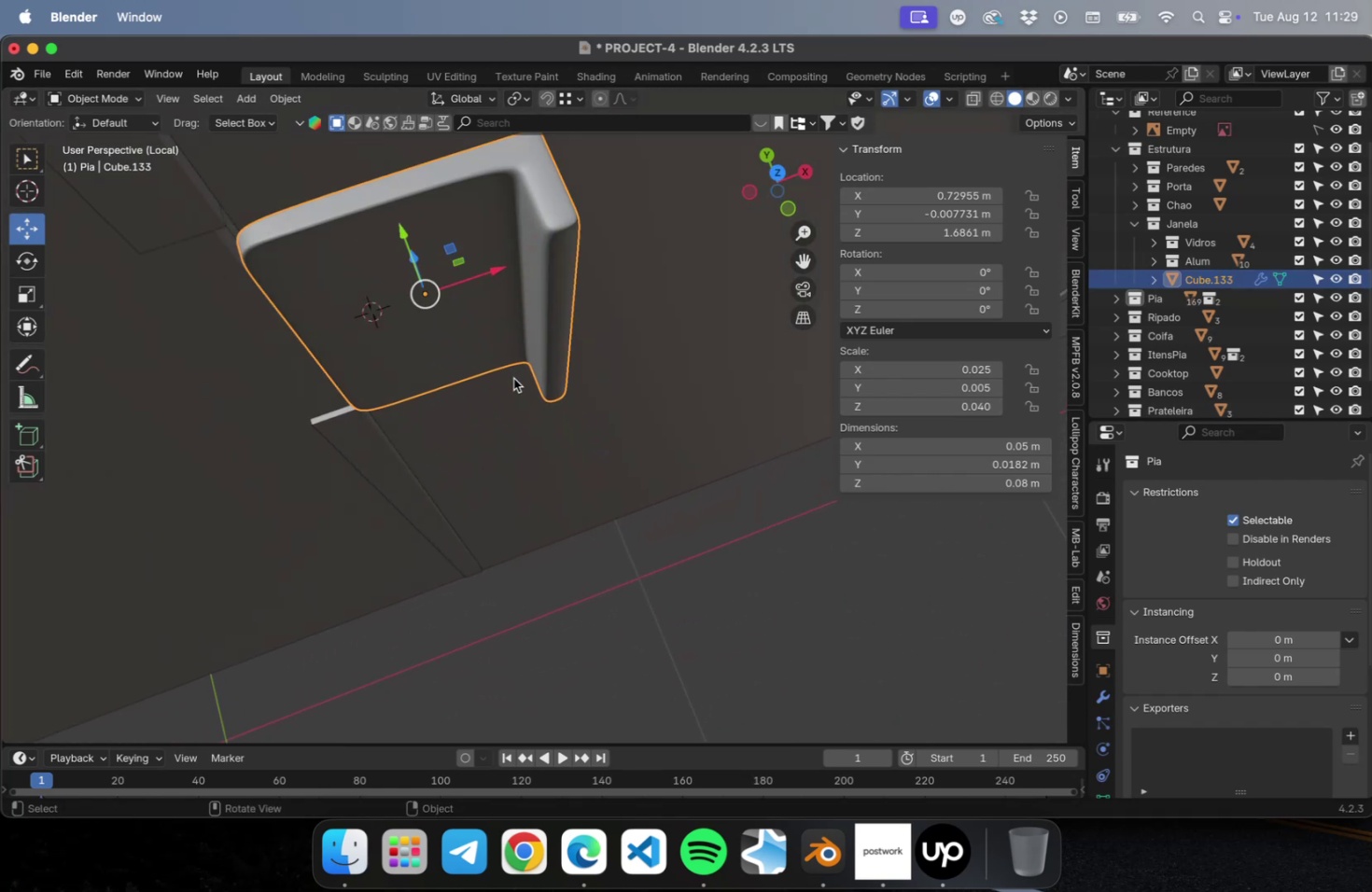 
hold_key(key=ShiftLeft, duration=0.5)
 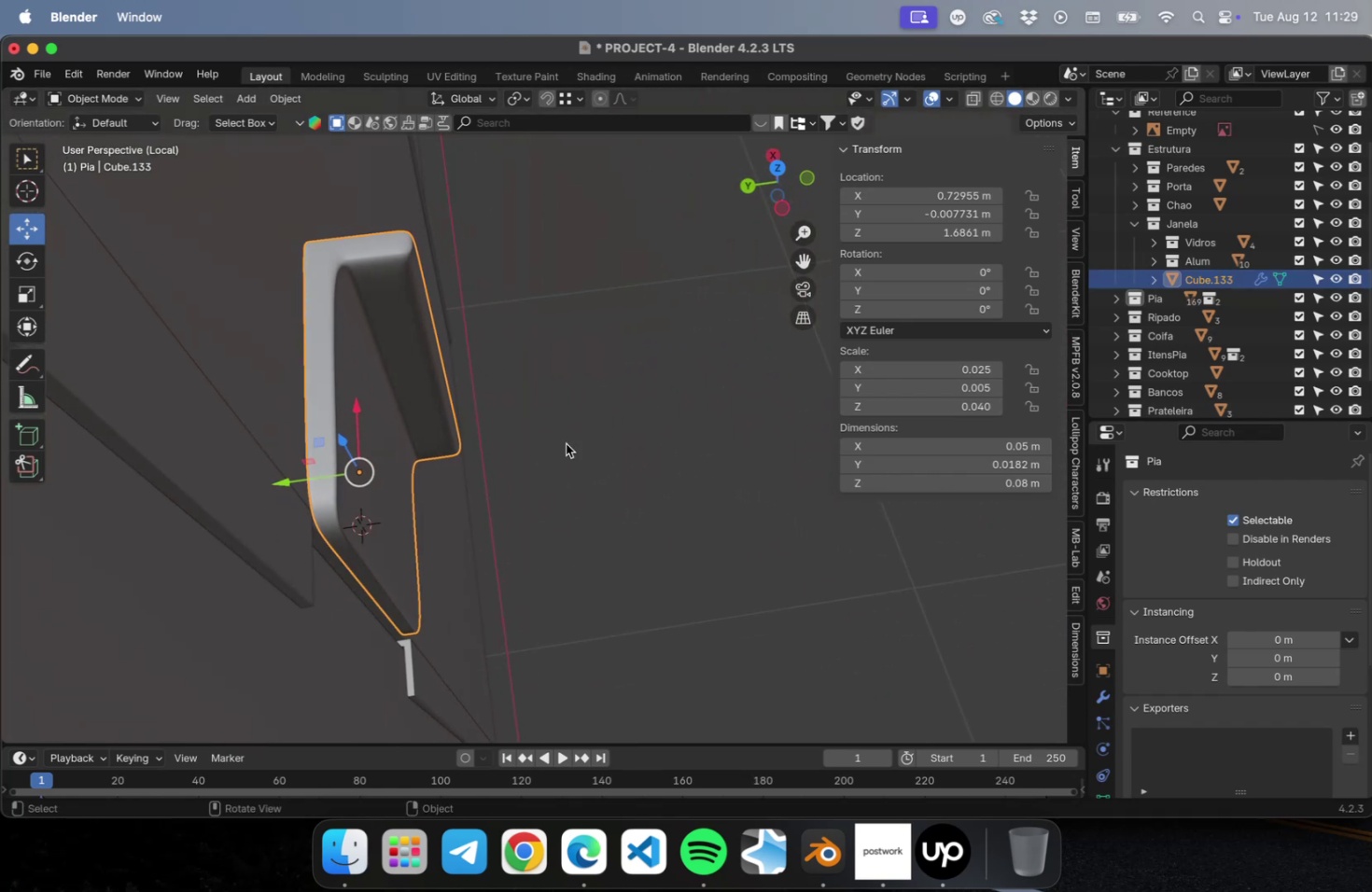 
scroll: coordinate [374, 399], scroll_direction: up, amount: 4.0
 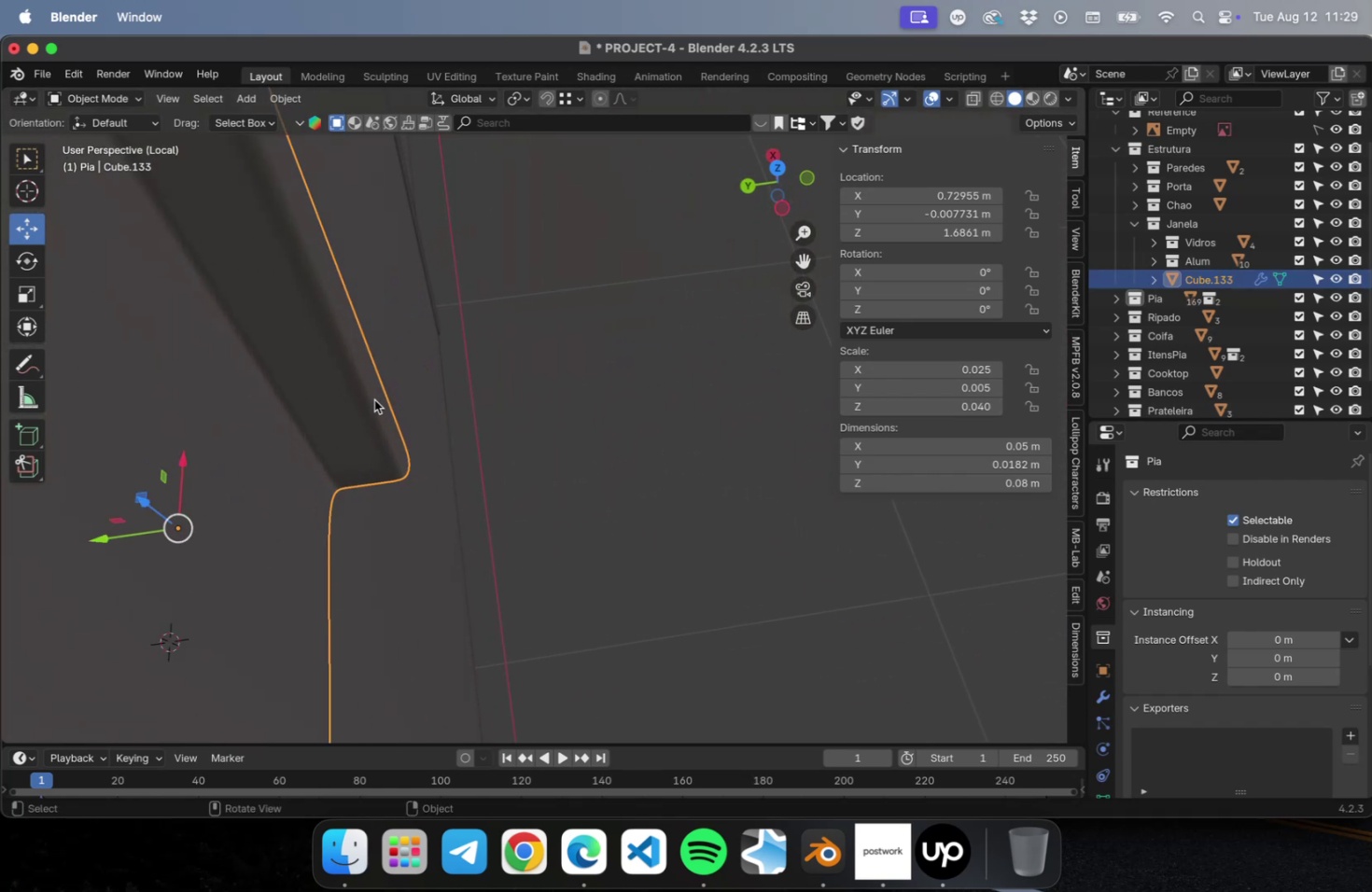 
hold_key(key=ShiftLeft, duration=0.47)
 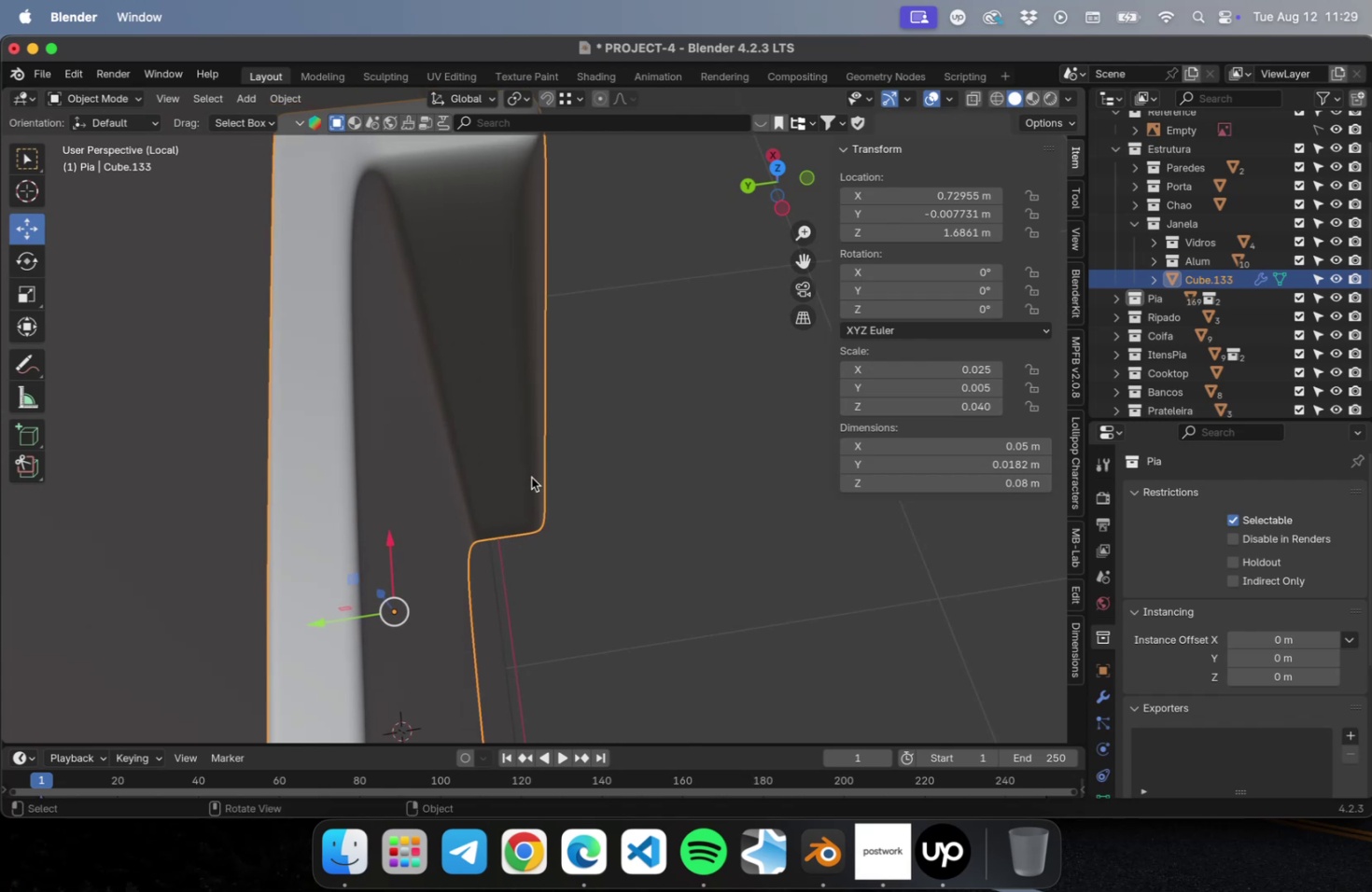 
key(Tab)
 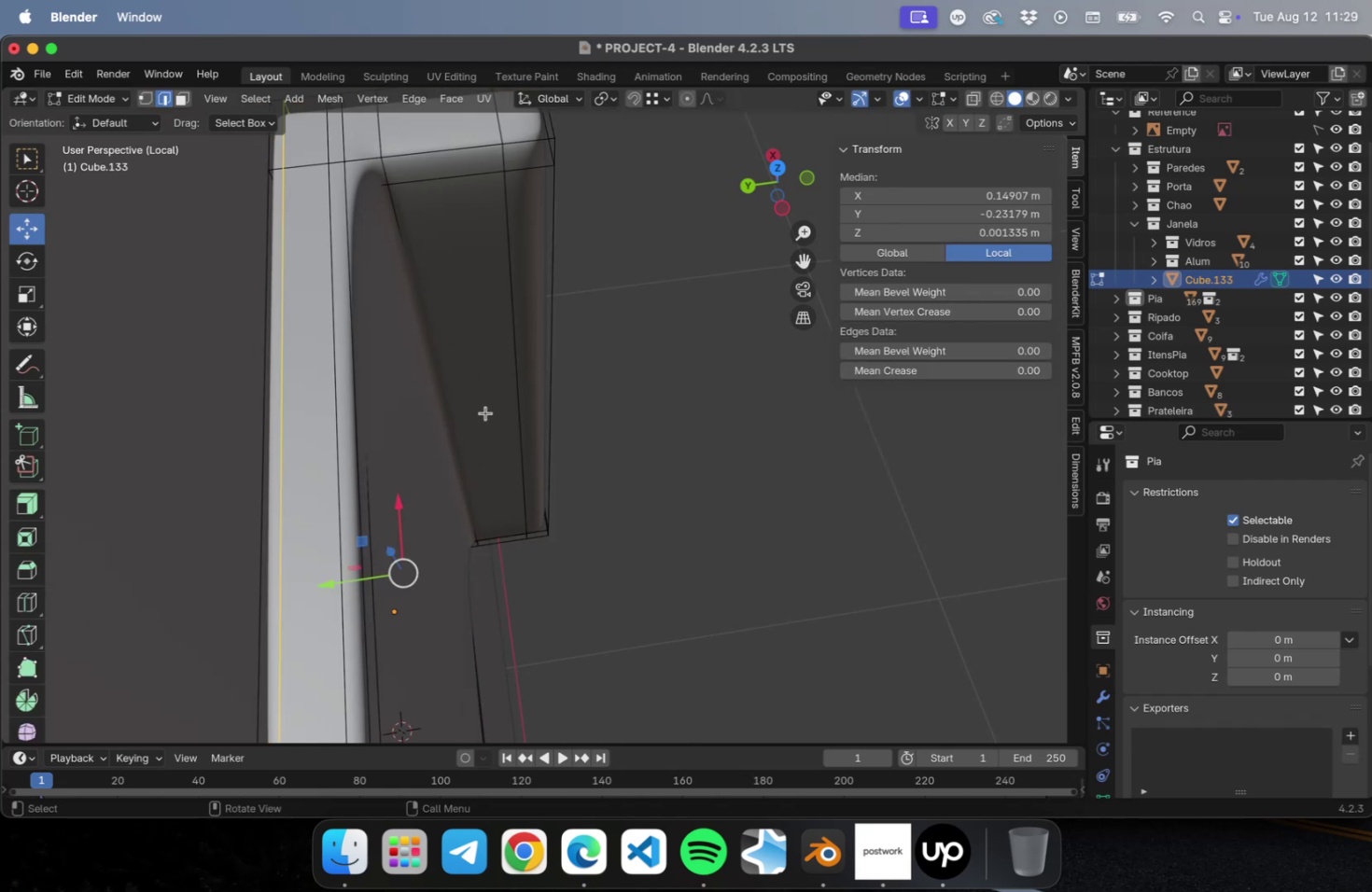 
scroll: coordinate [477, 400], scroll_direction: down, amount: 1.0
 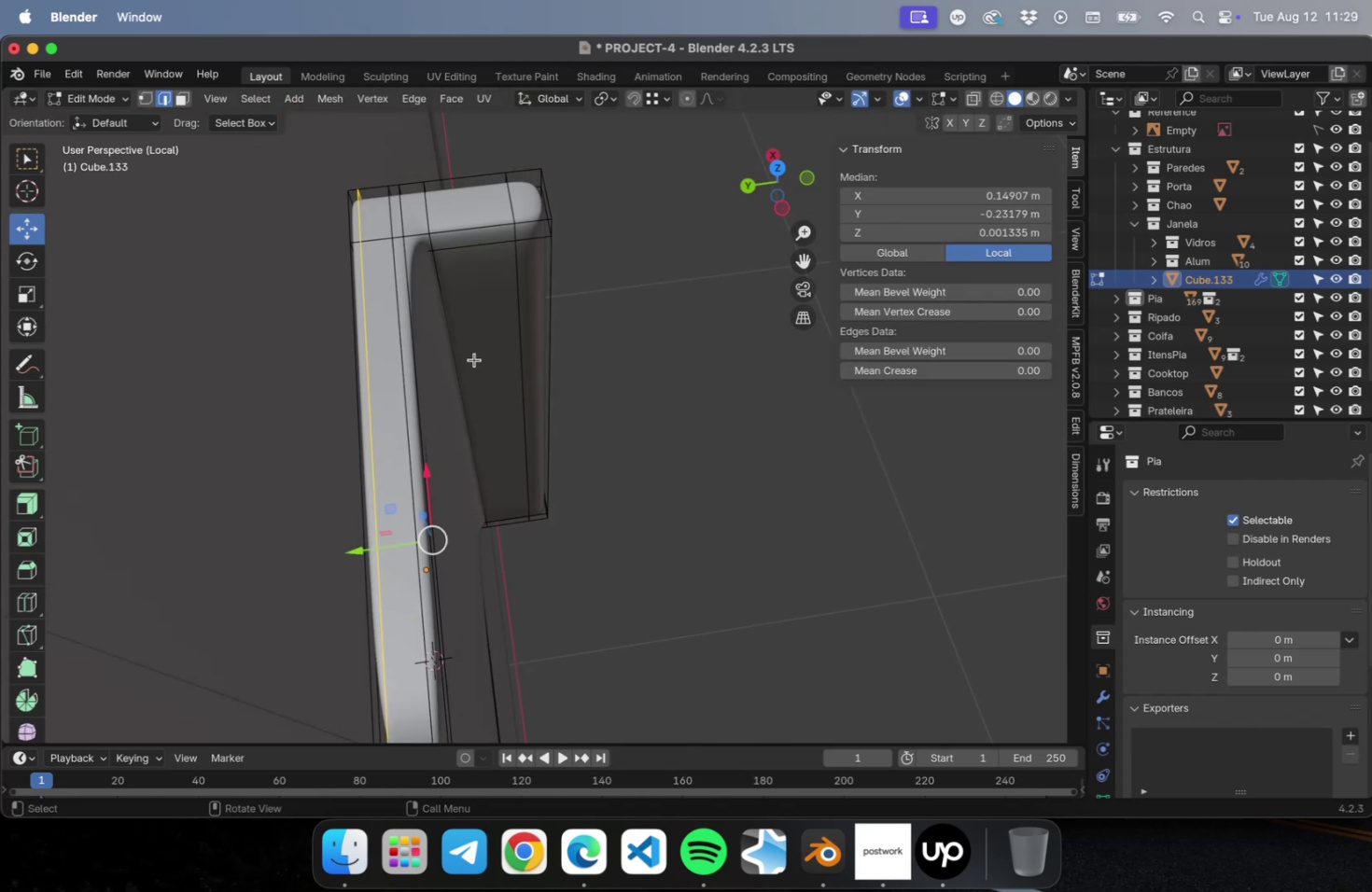 
key(3)
 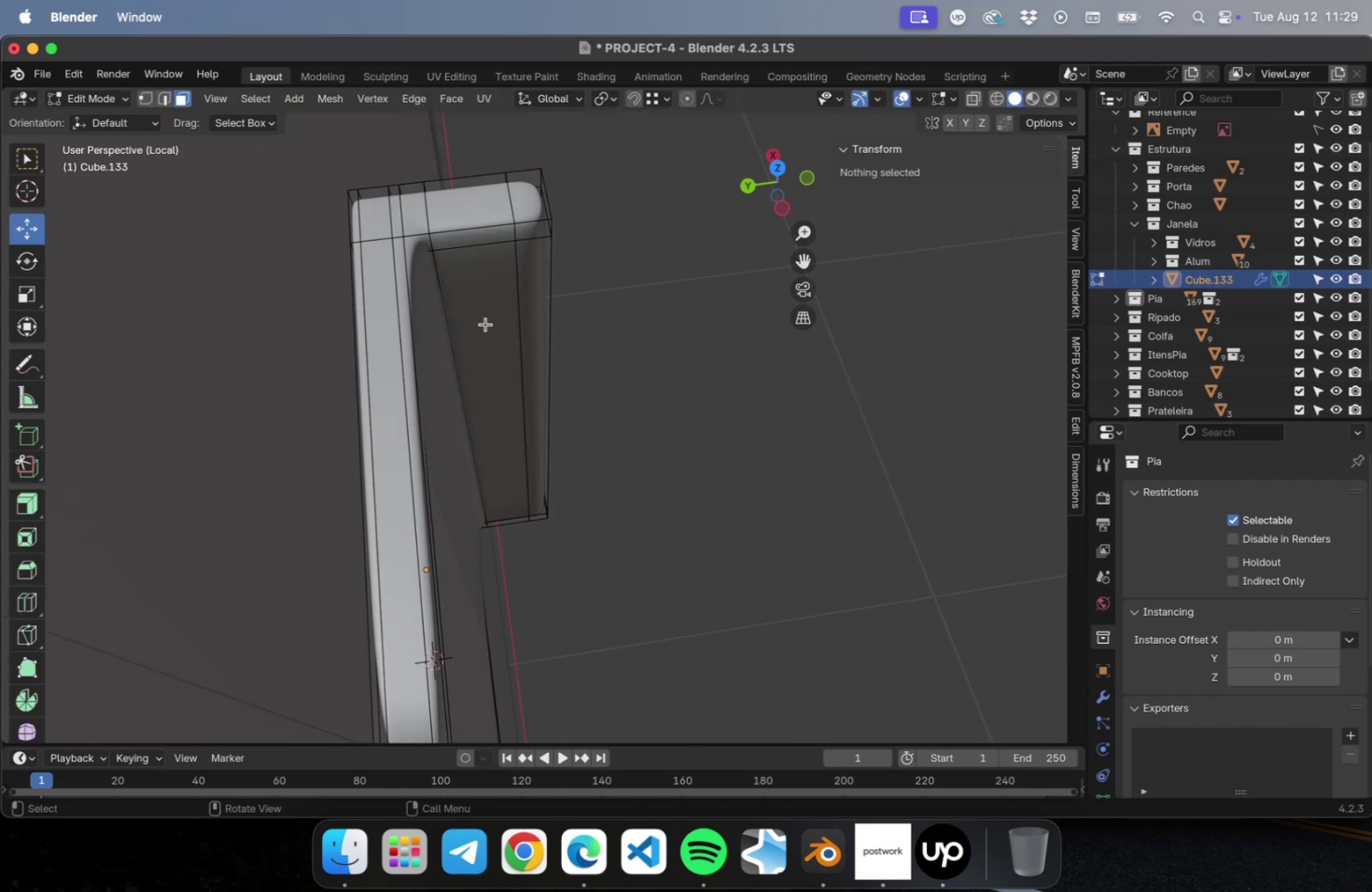 
left_click([485, 324])
 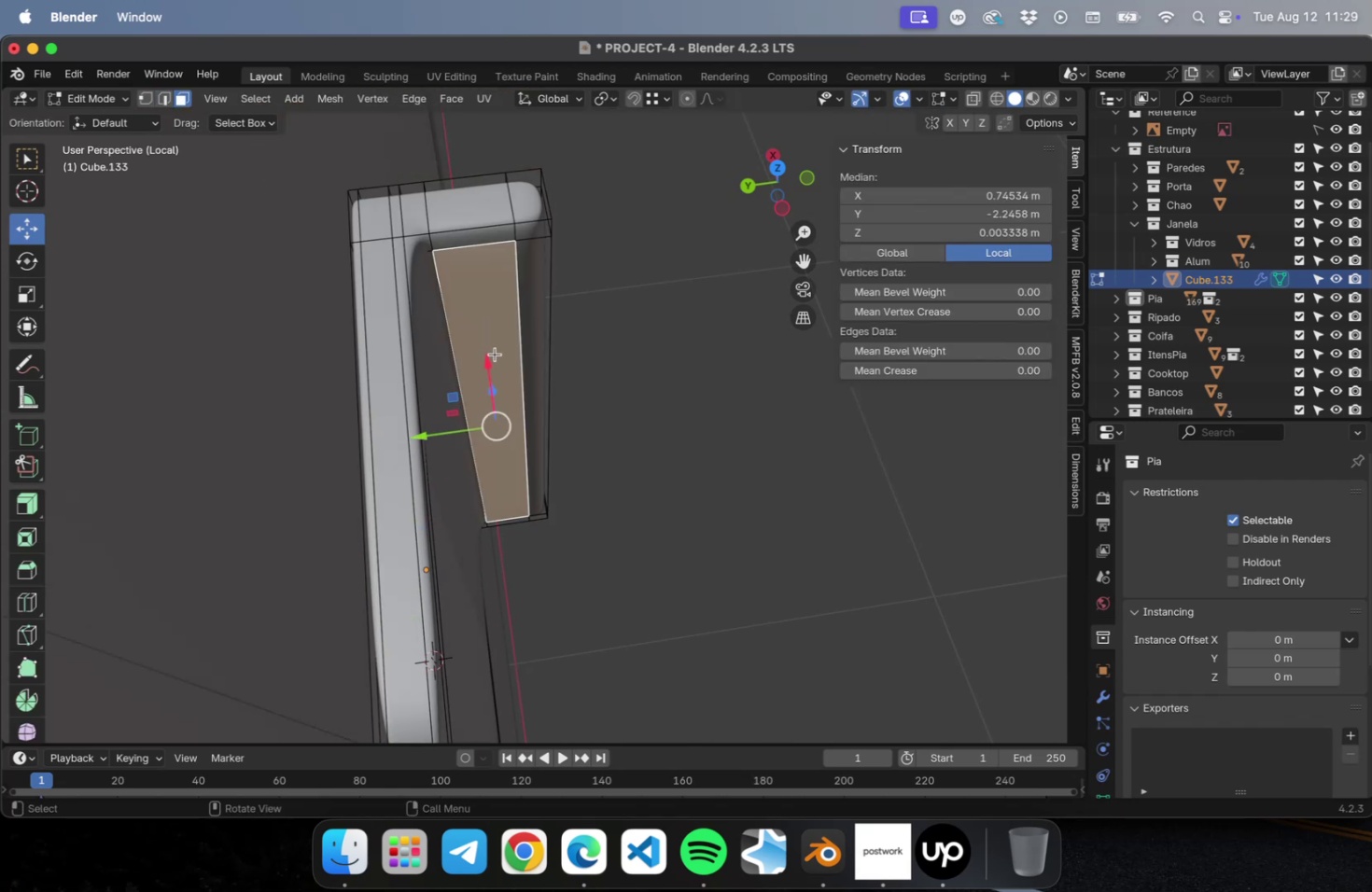 
key(E)
 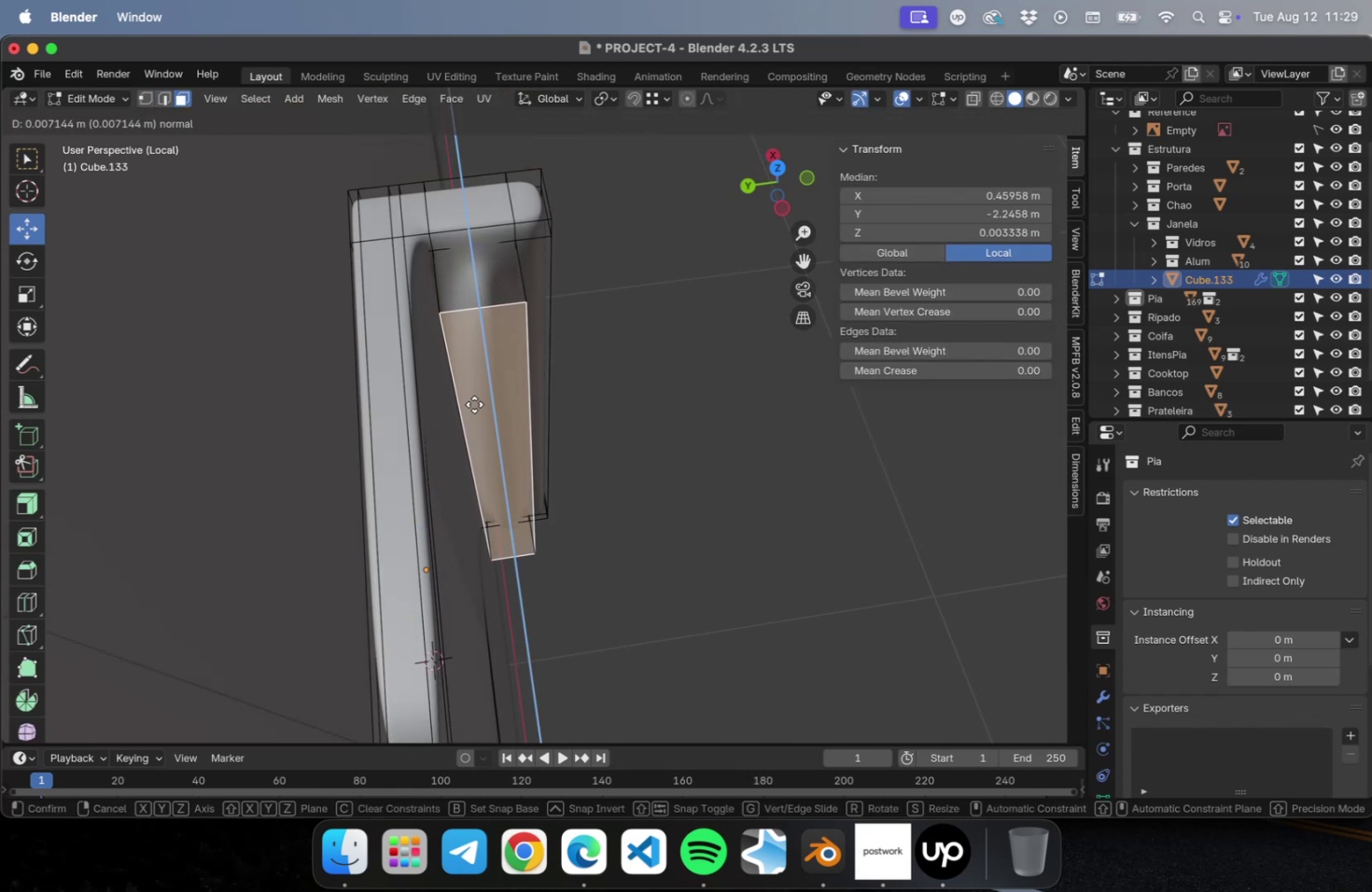 
left_click([474, 409])
 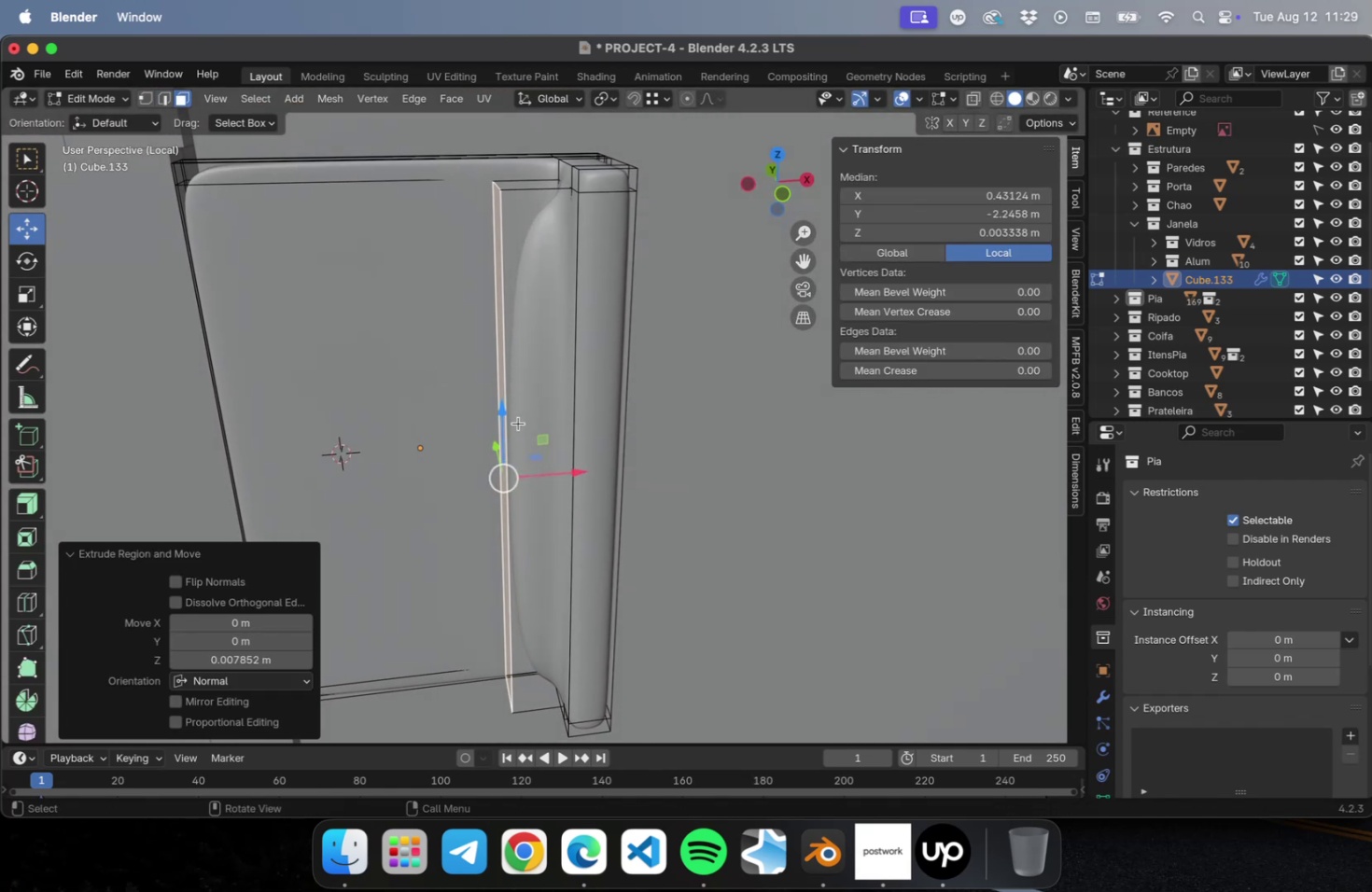 
left_click_drag(start_coordinate=[572, 471], to_coordinate=[597, 468])
 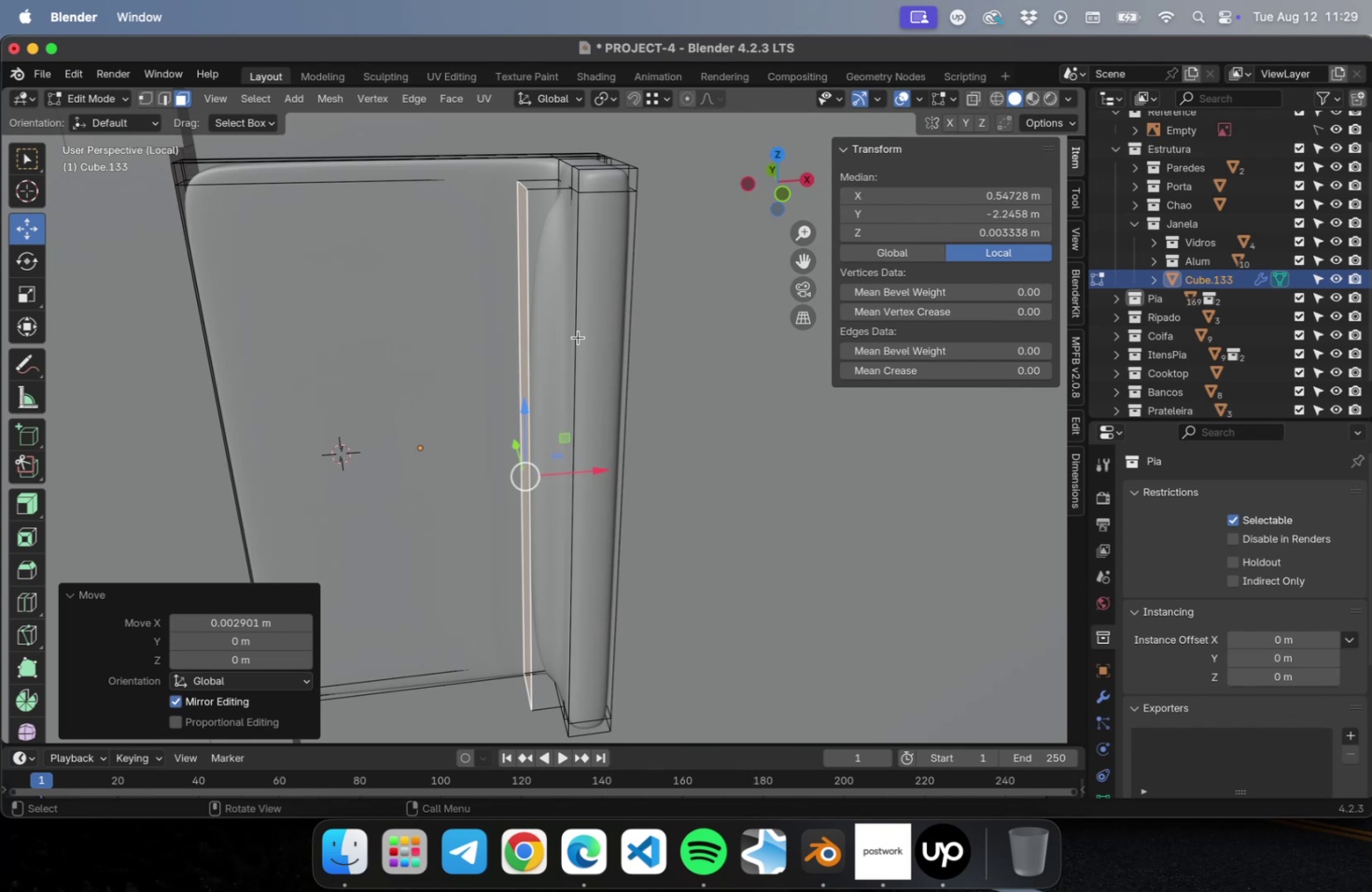 
key(Tab)
 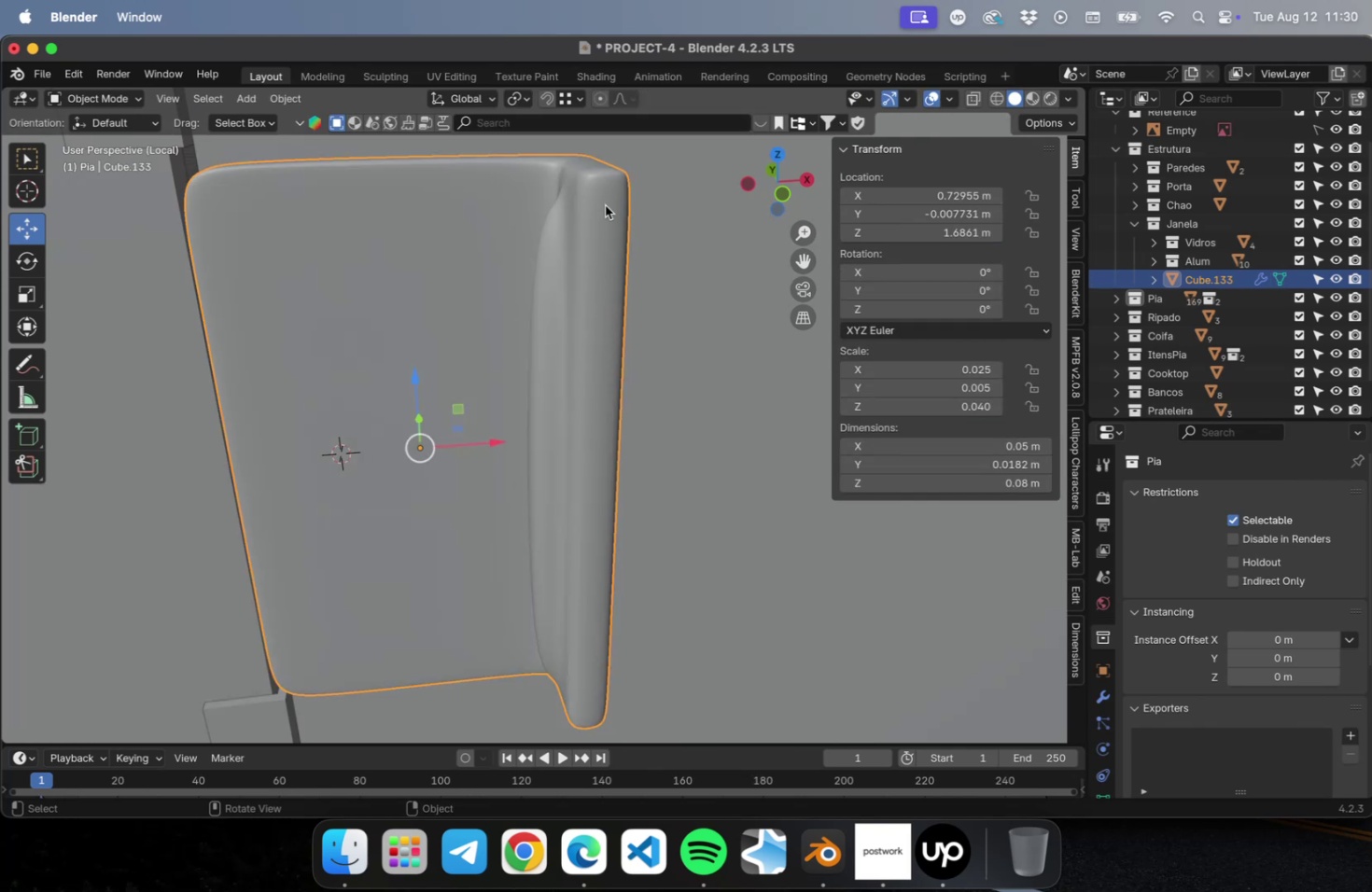 
key(Tab)
 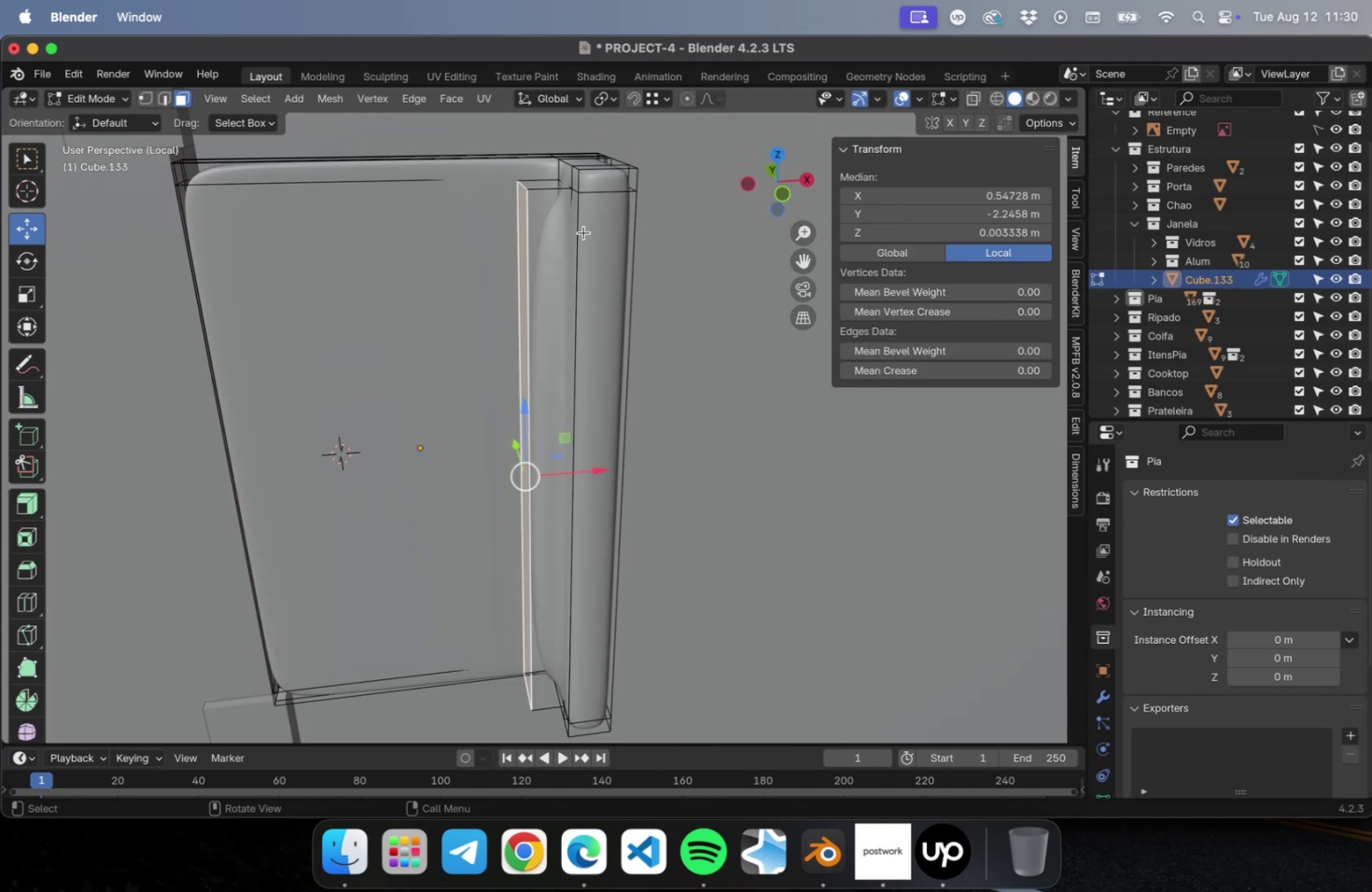 
key(2)
 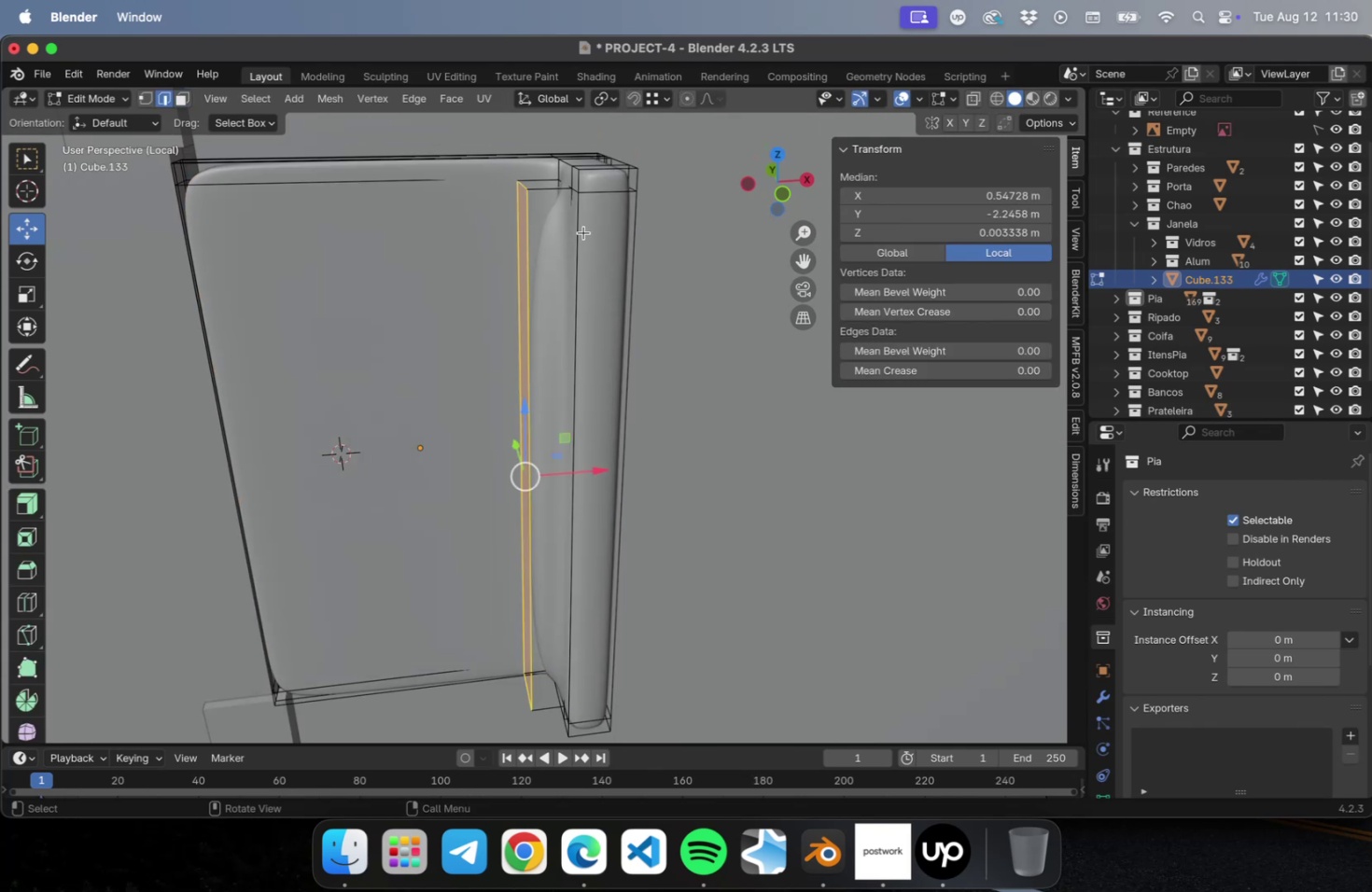 
key(Meta+R)
 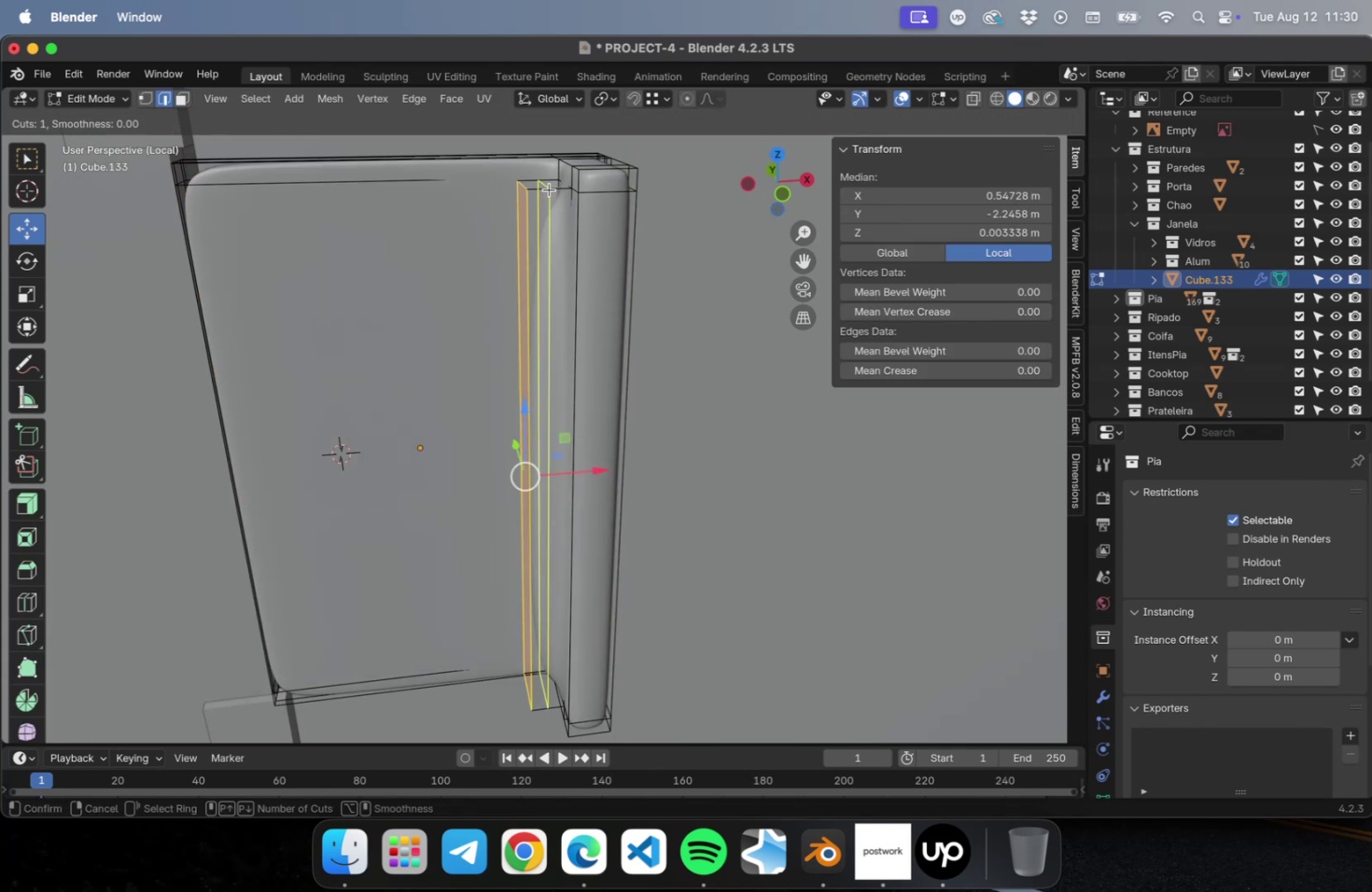 
left_click([549, 189])
 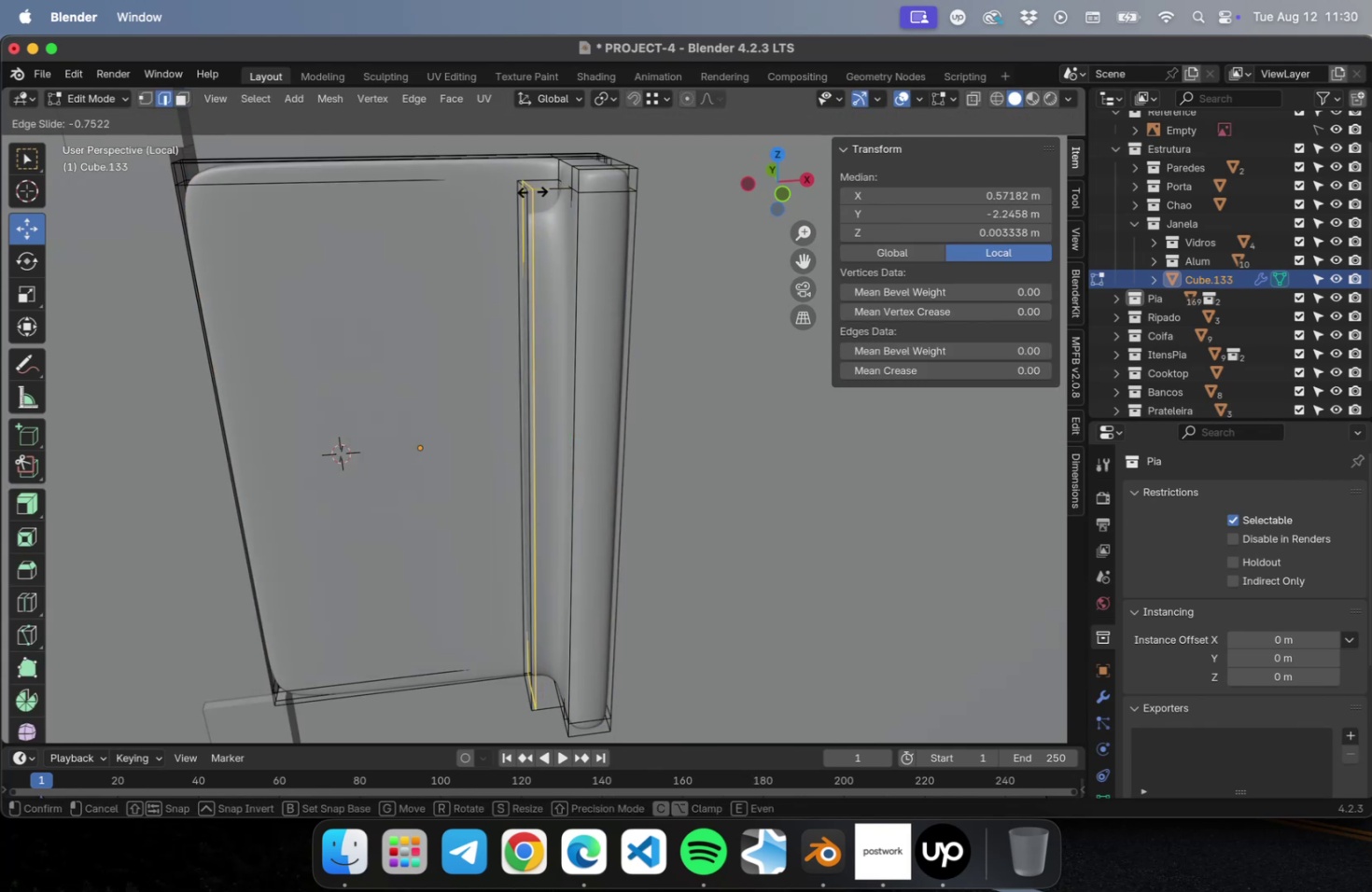 
left_click([533, 191])
 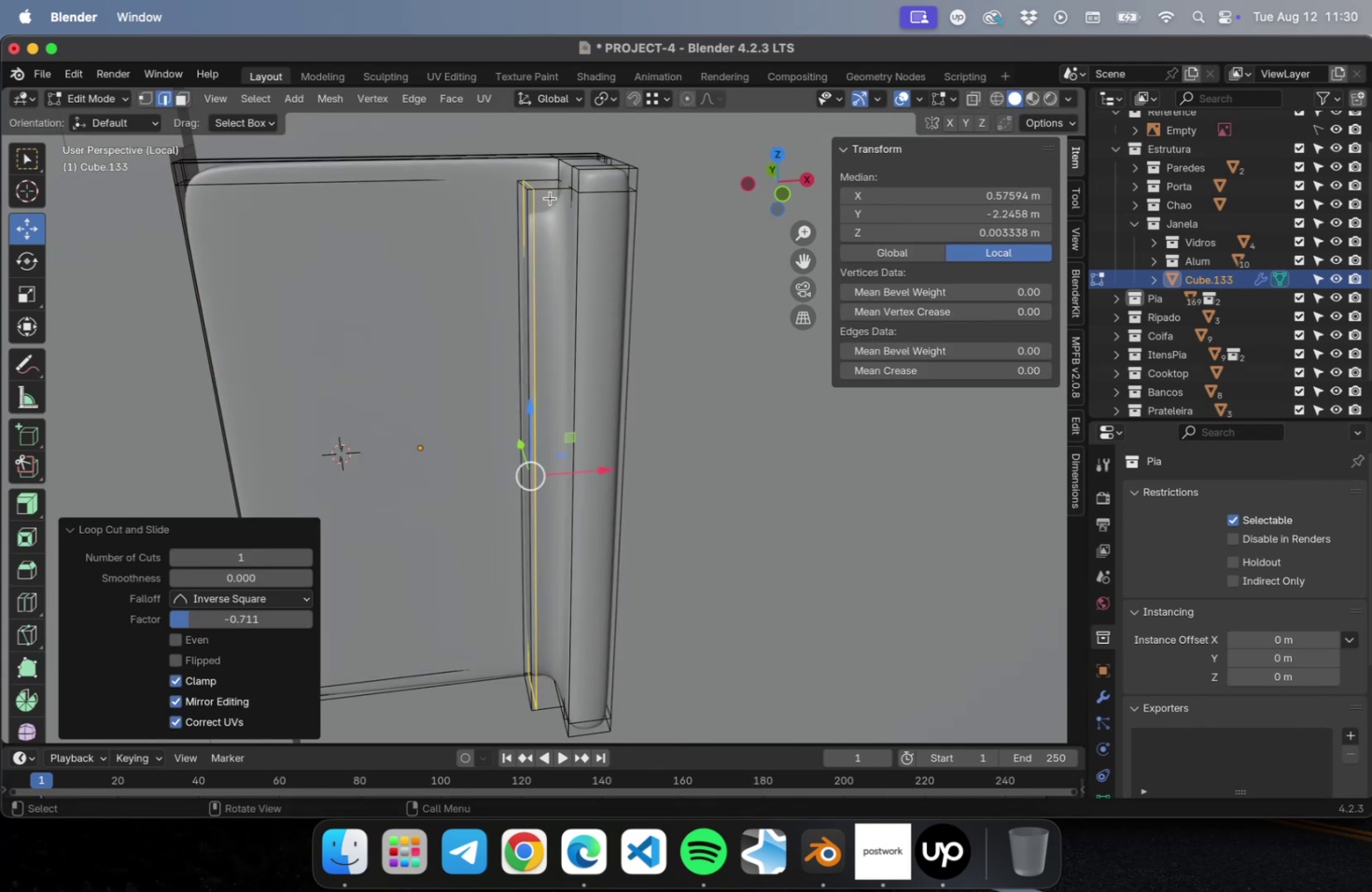 
key(Meta+CommandLeft)
 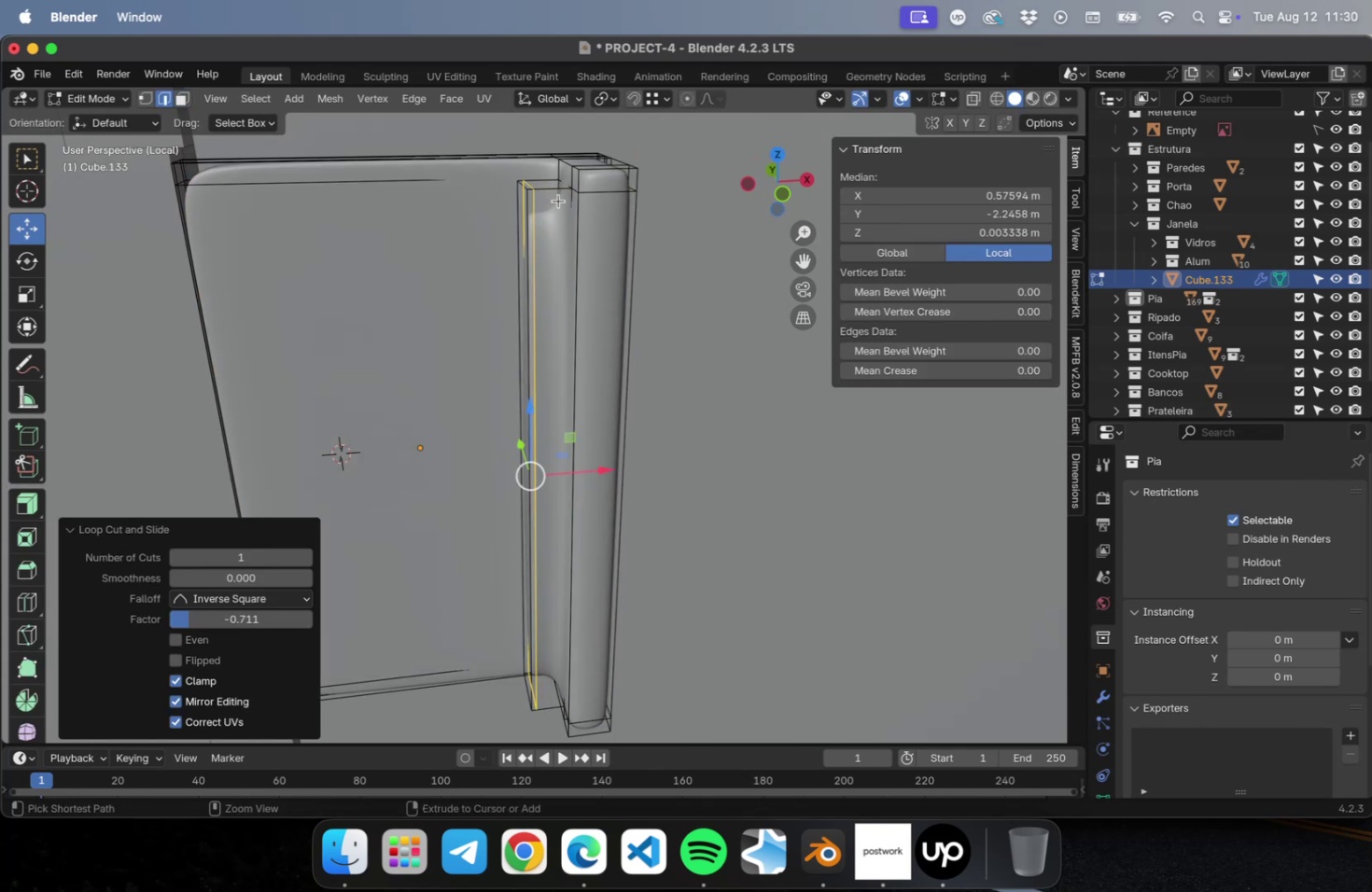 
key(Meta+R)
 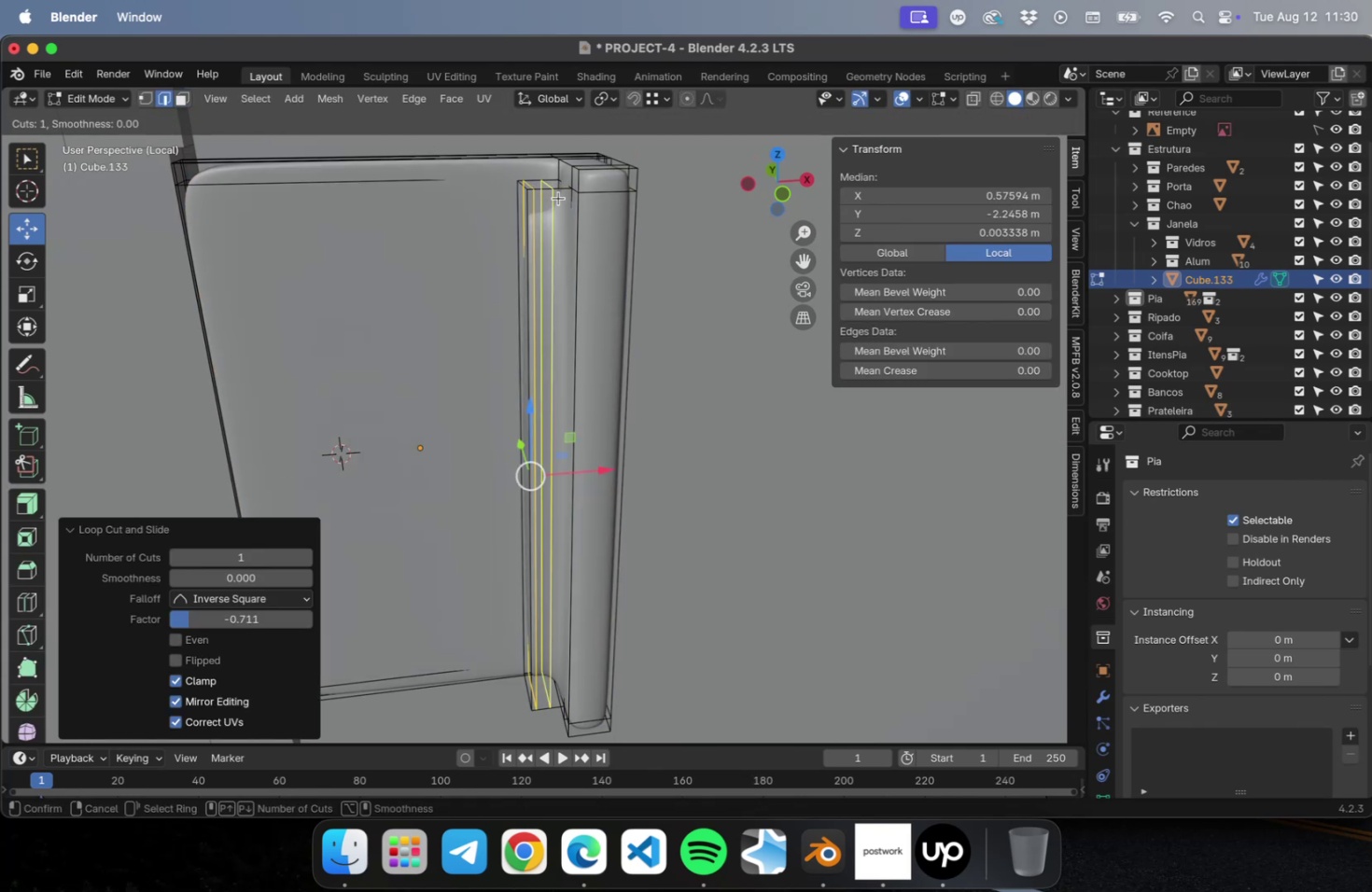 
left_click([558, 198])
 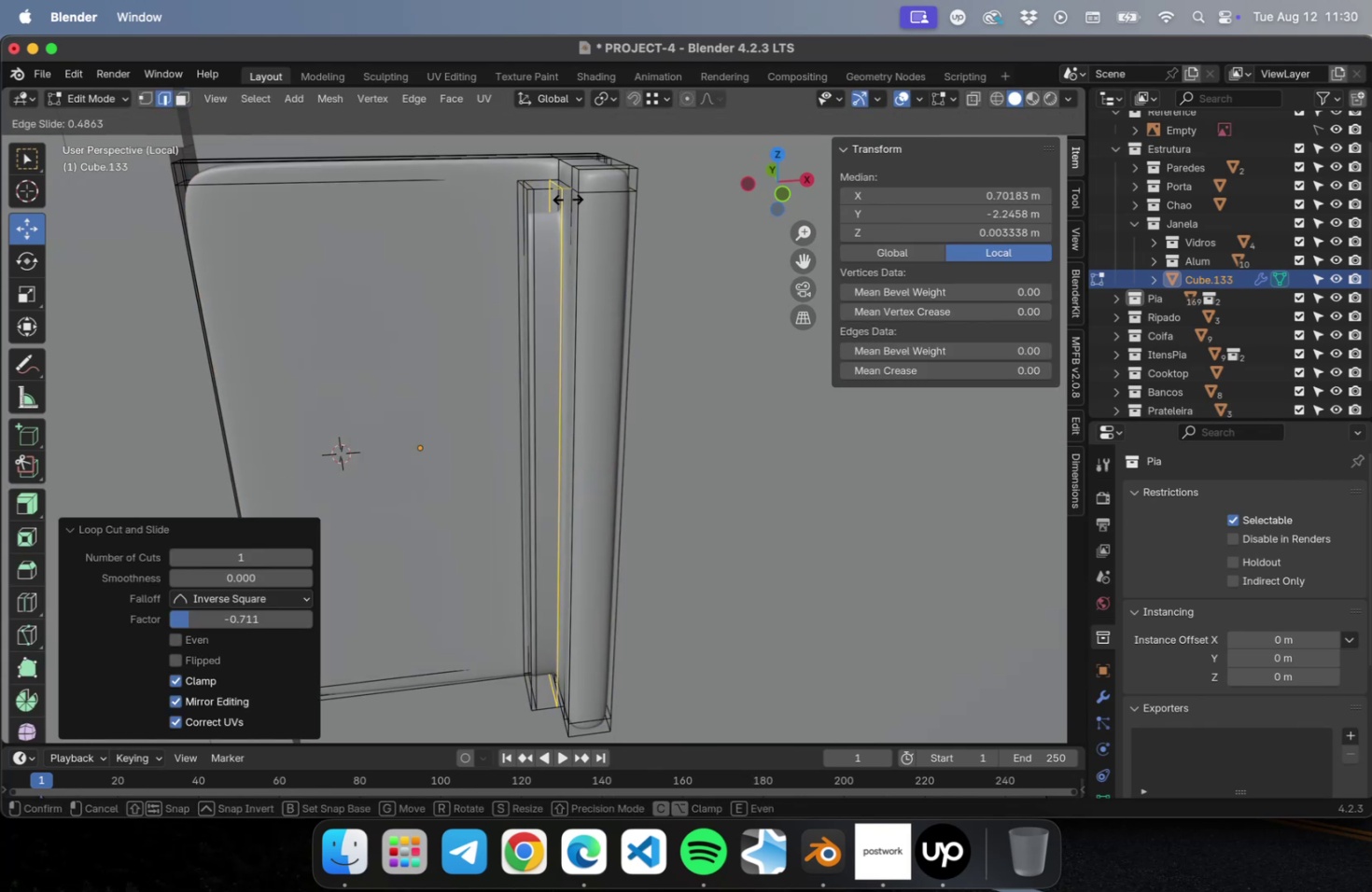 
left_click([568, 199])
 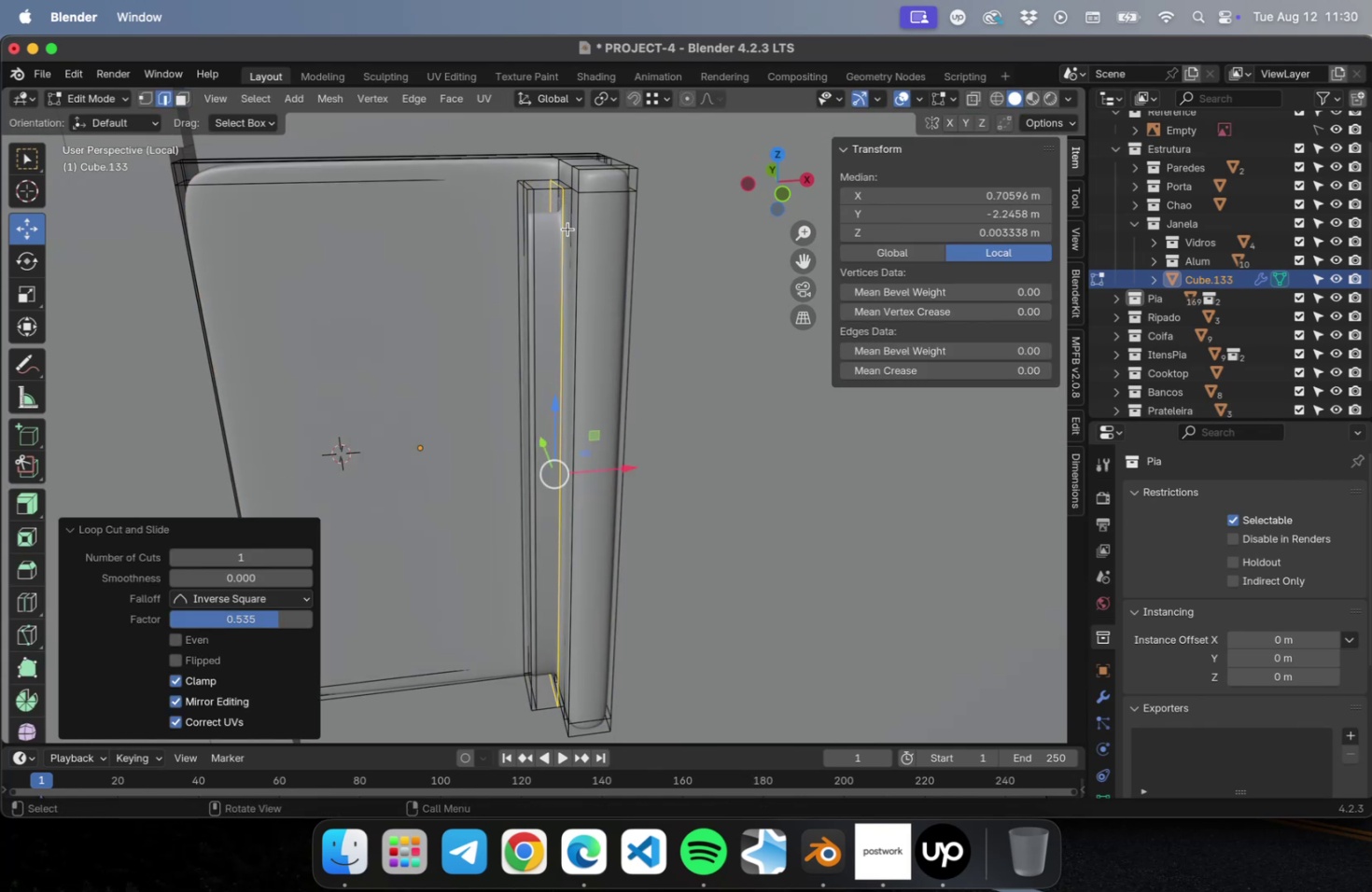 
key(Meta+R)
 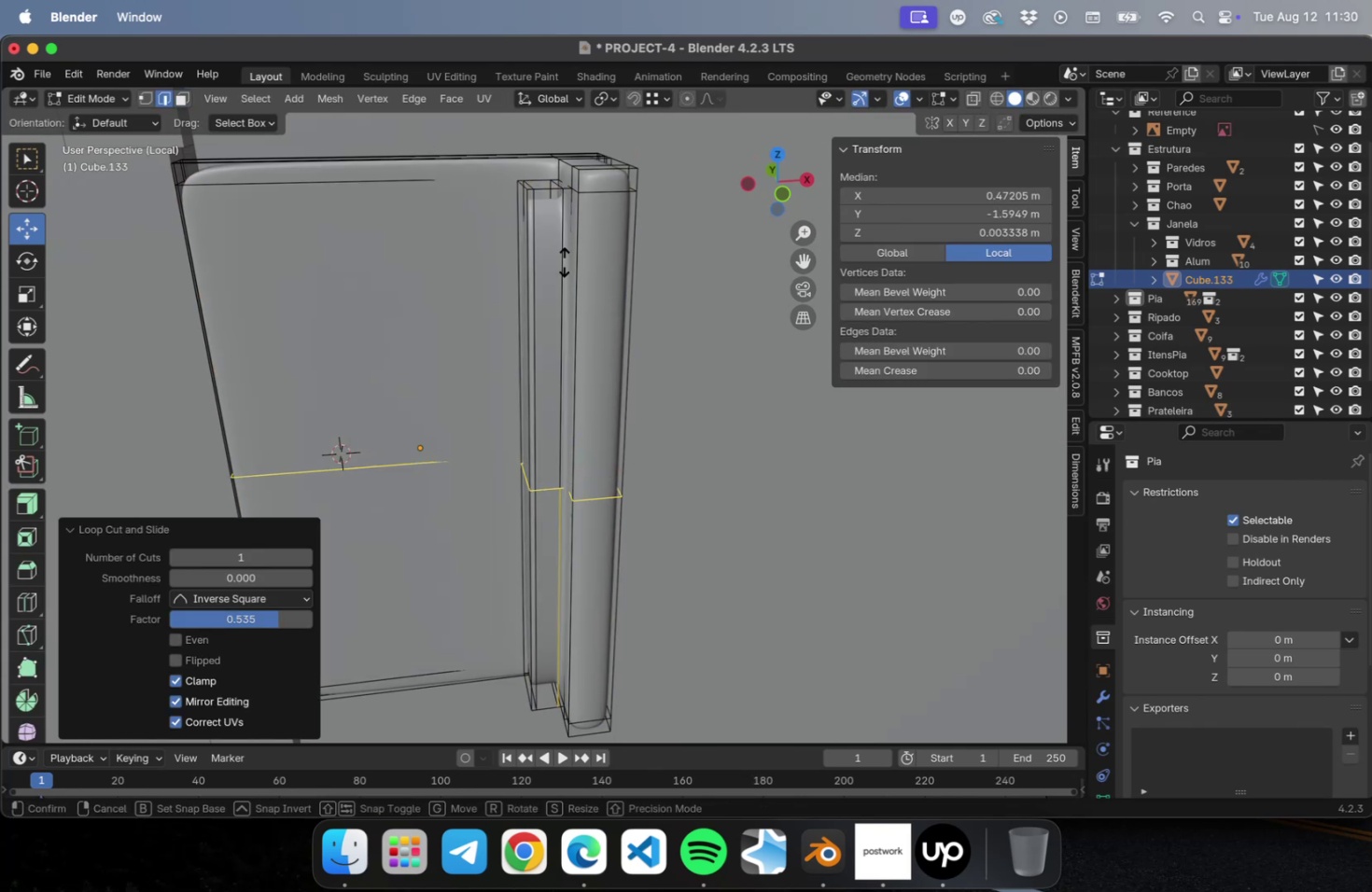 
left_click([564, 261])
 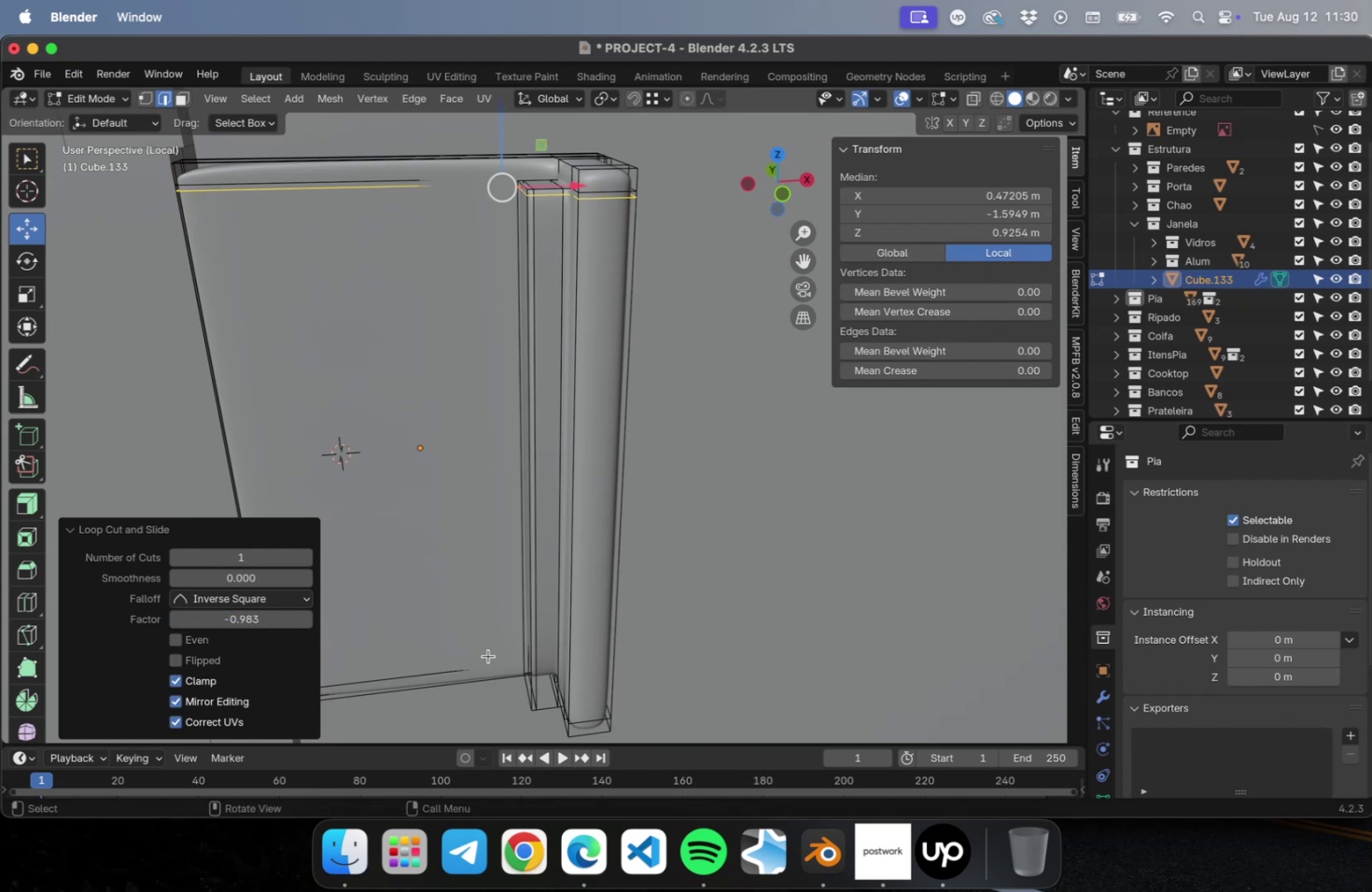 
hold_key(key=ShiftLeft, duration=0.45)
 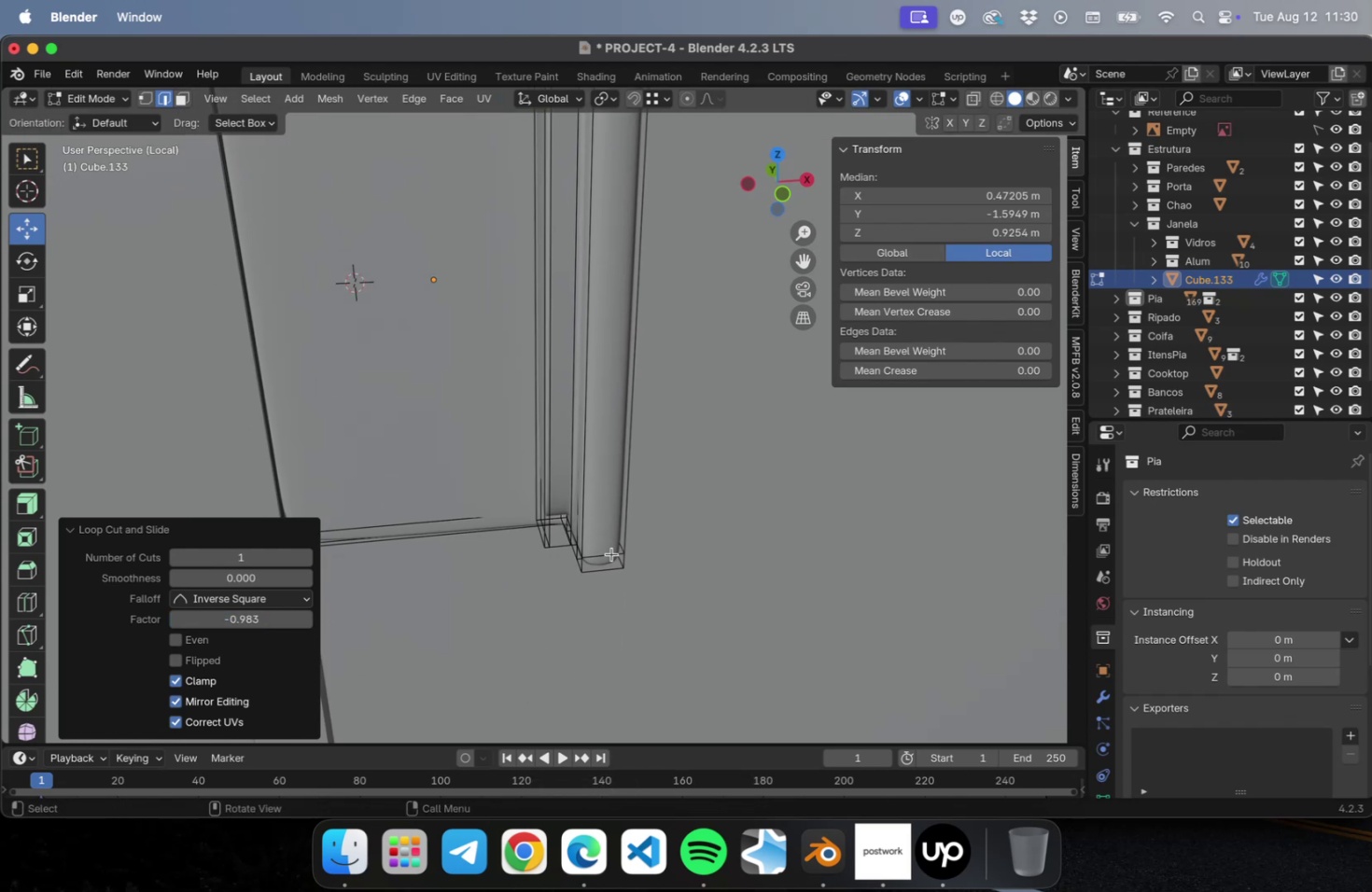 
key(Meta+CommandLeft)
 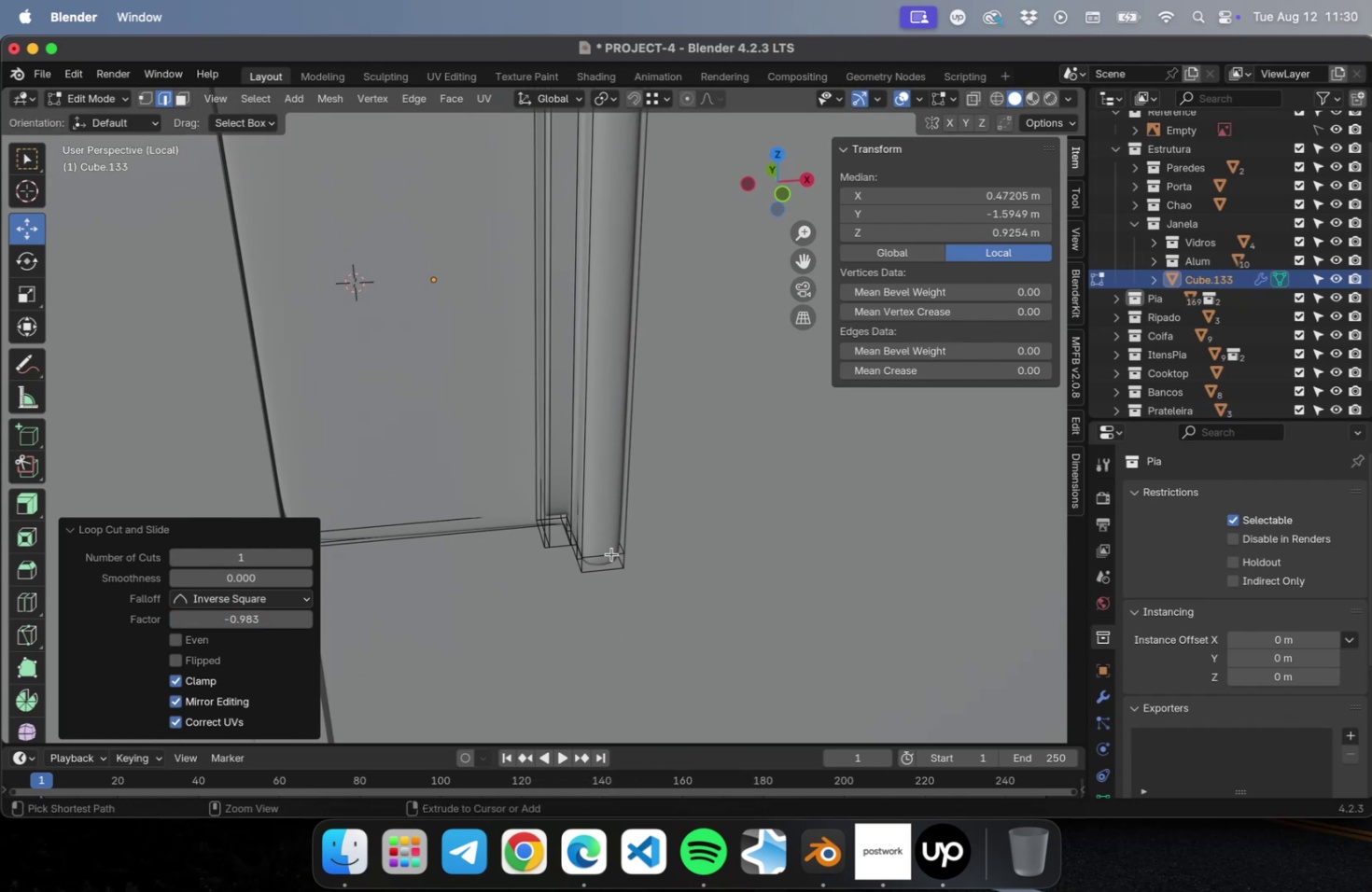 
key(Meta+R)
 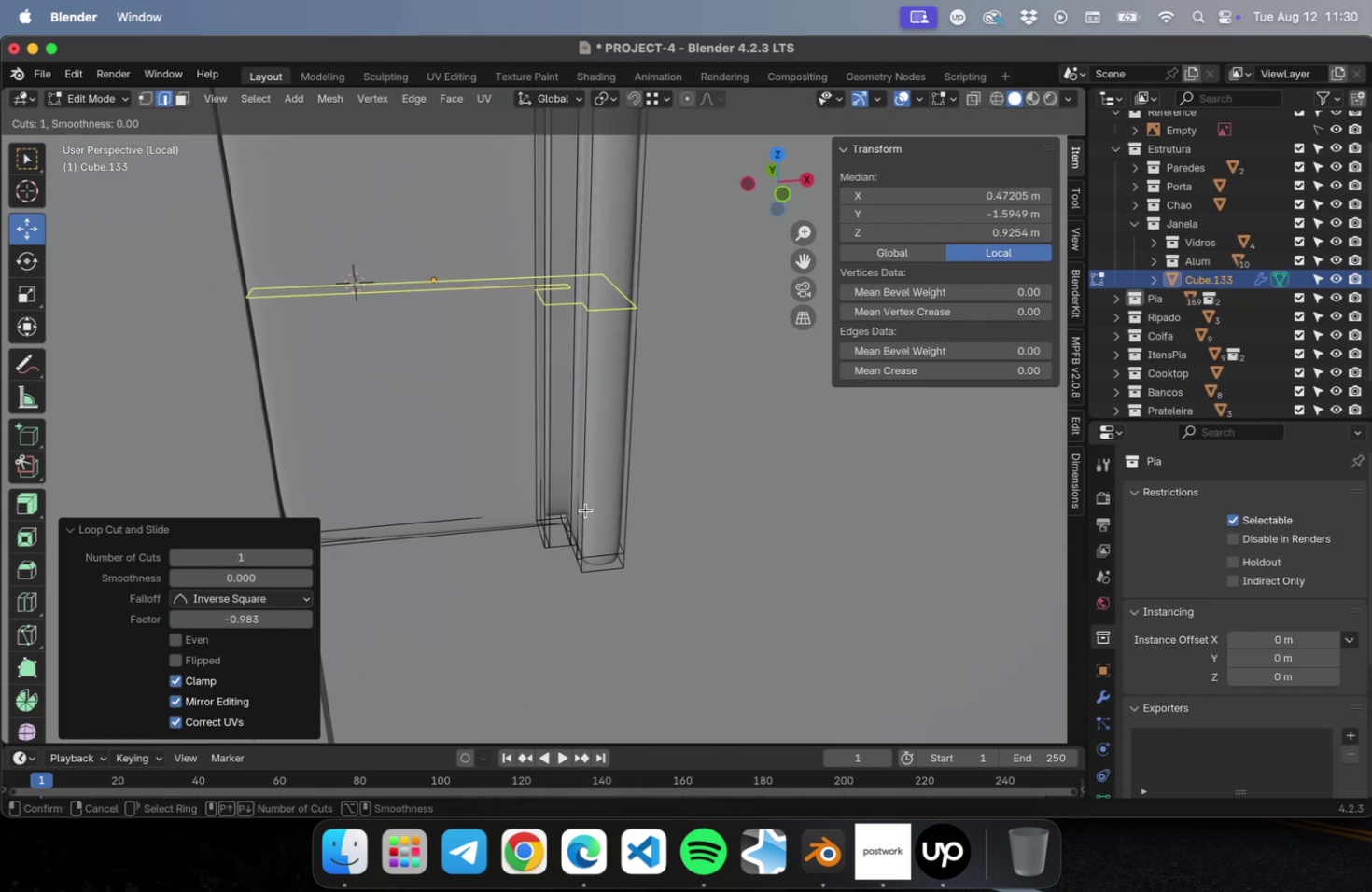 
left_click([585, 509])
 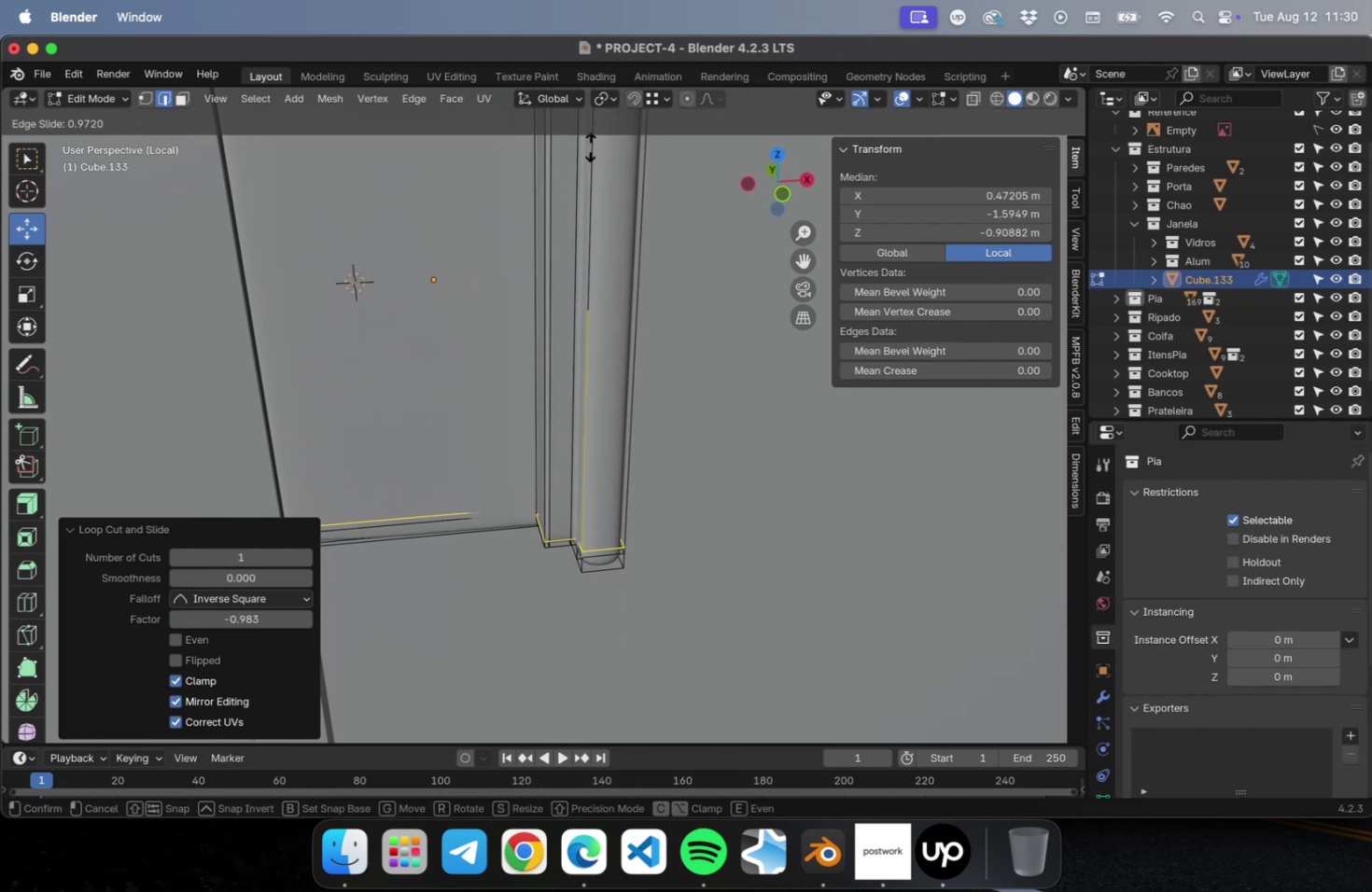 
left_click([590, 147])
 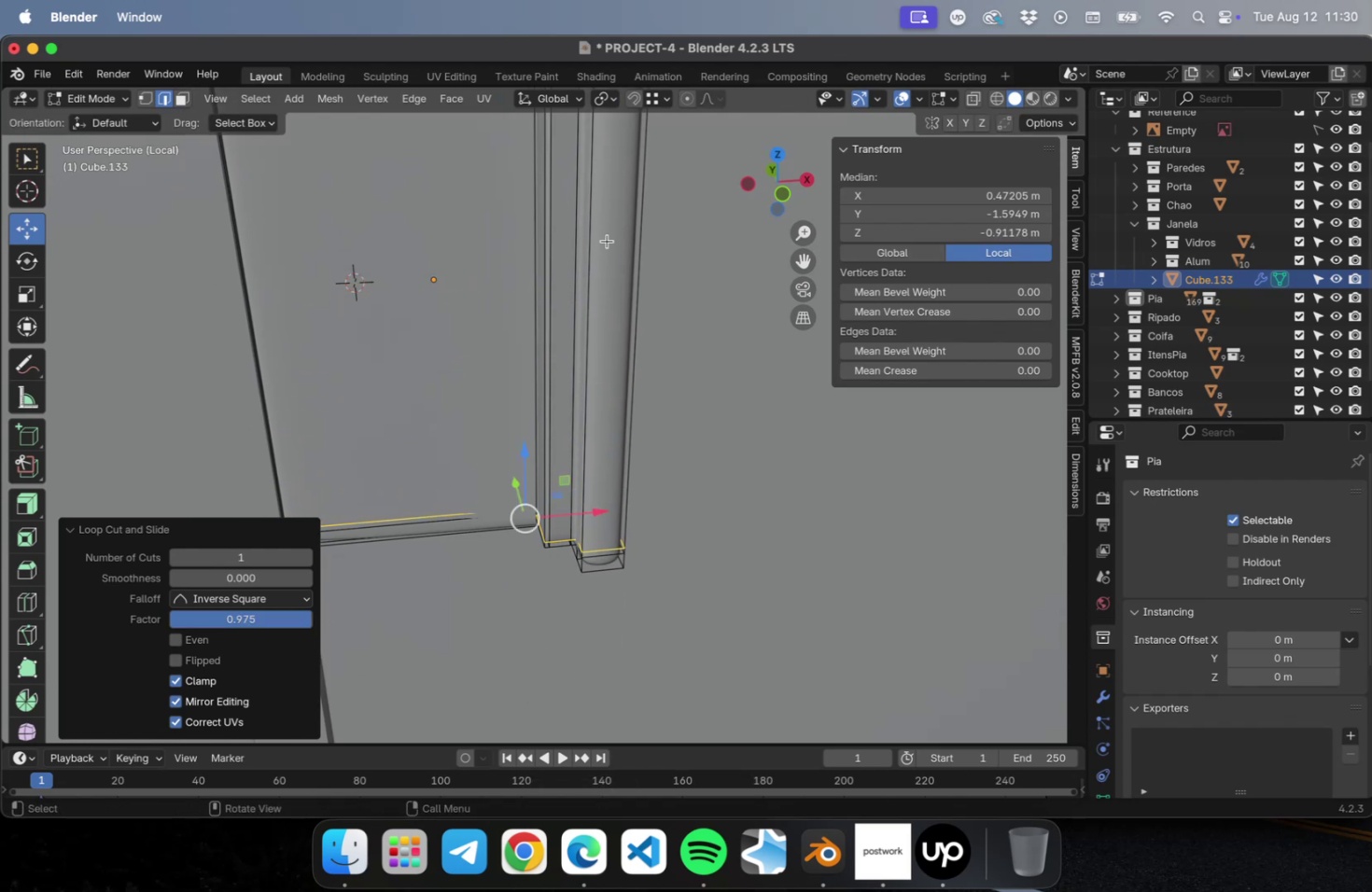 
scroll: coordinate [598, 353], scroll_direction: down, amount: 5.0
 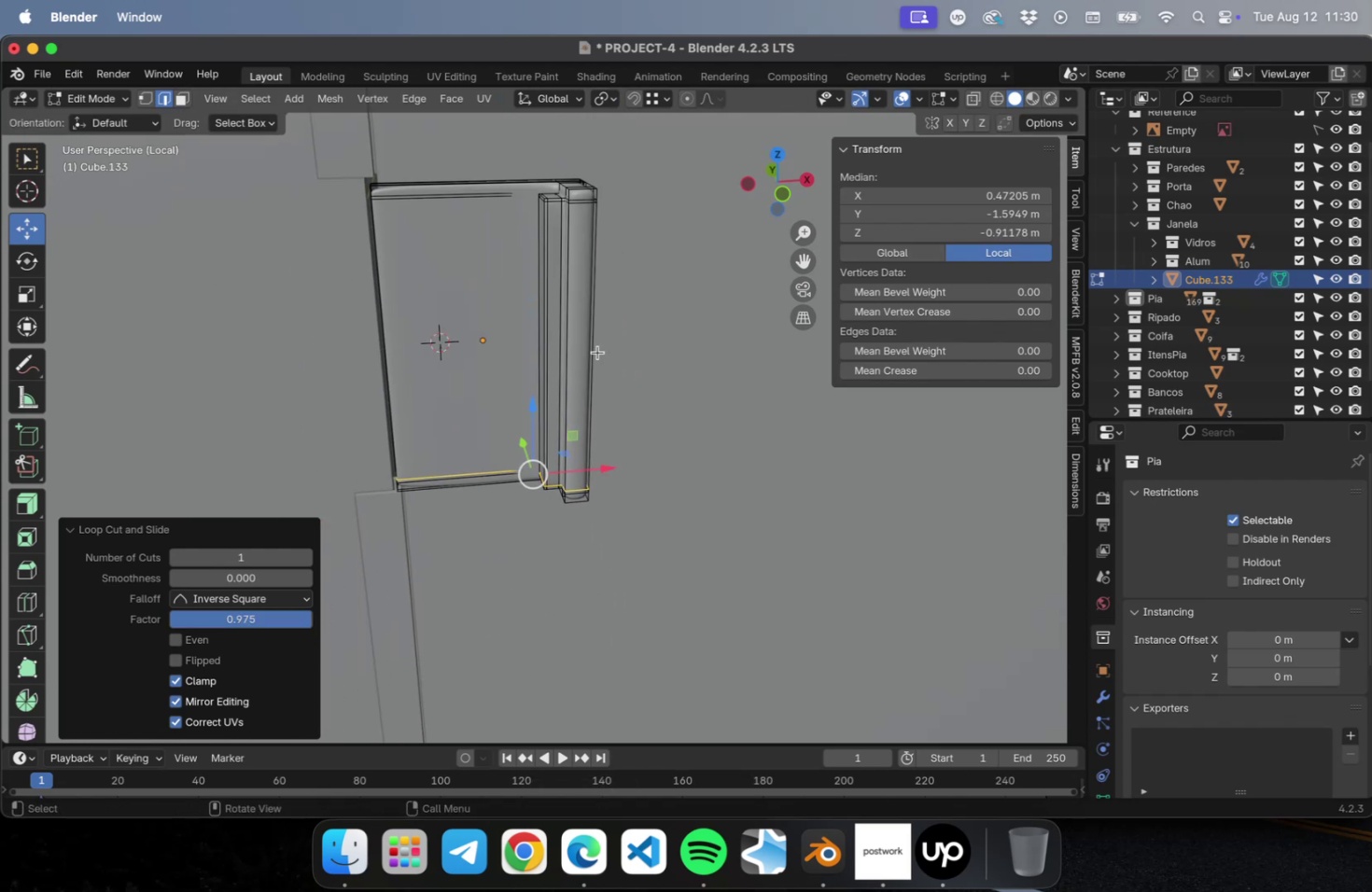 
hold_key(key=ShiftLeft, duration=0.55)
 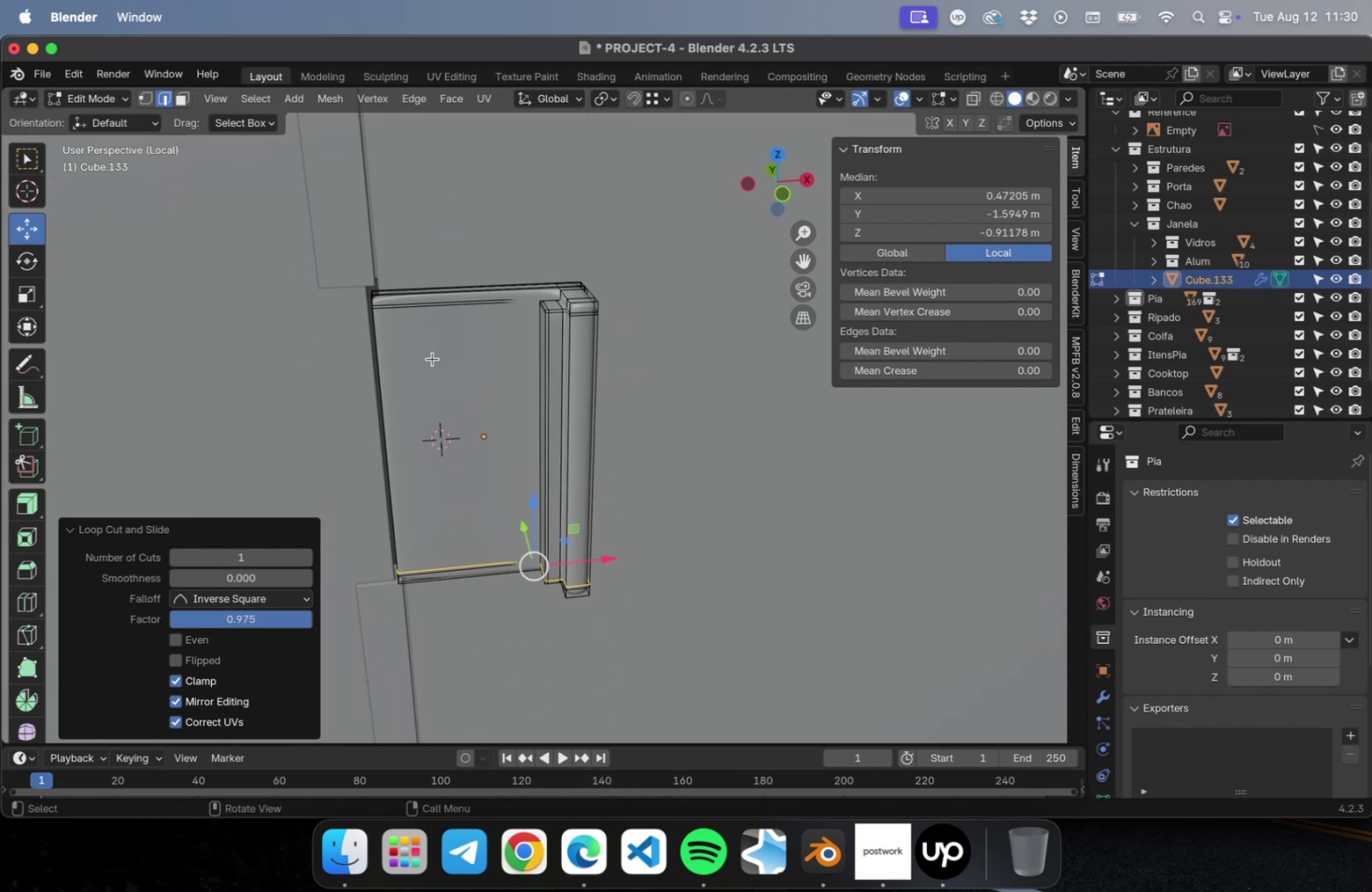 
hold_key(key=ShiftLeft, duration=0.4)
 